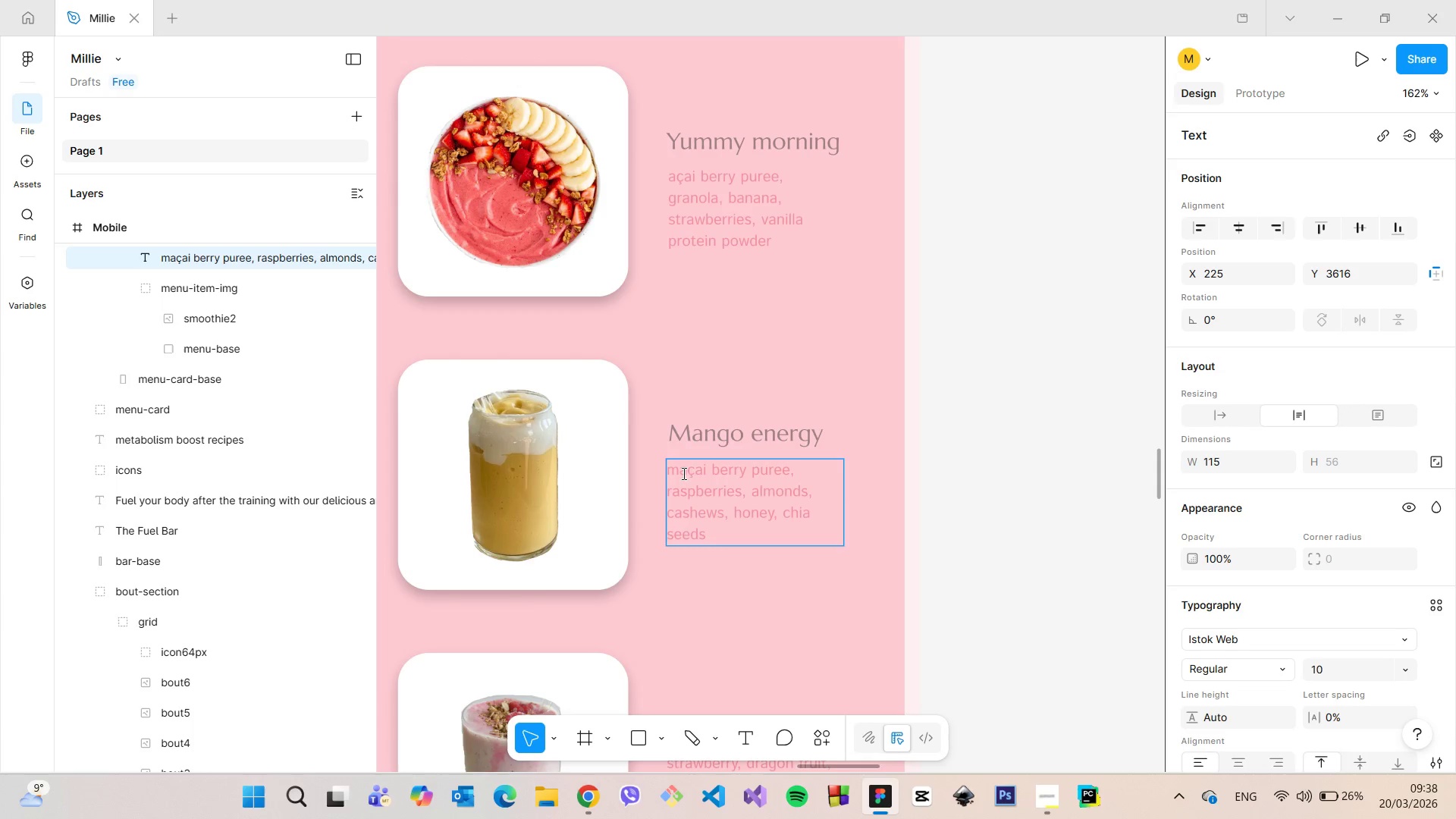 
left_click([682, 473])
 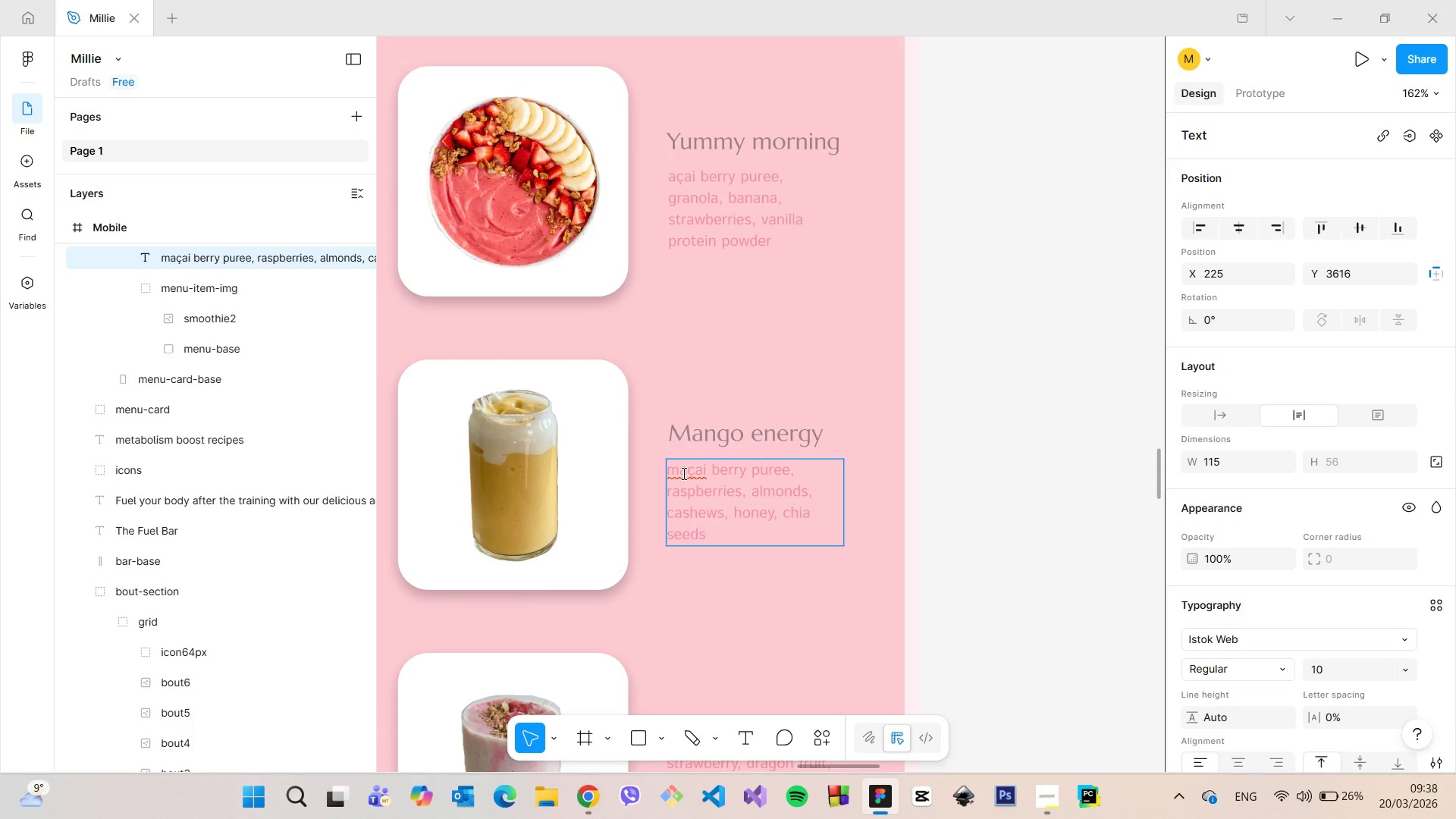 
key(Backspace)
 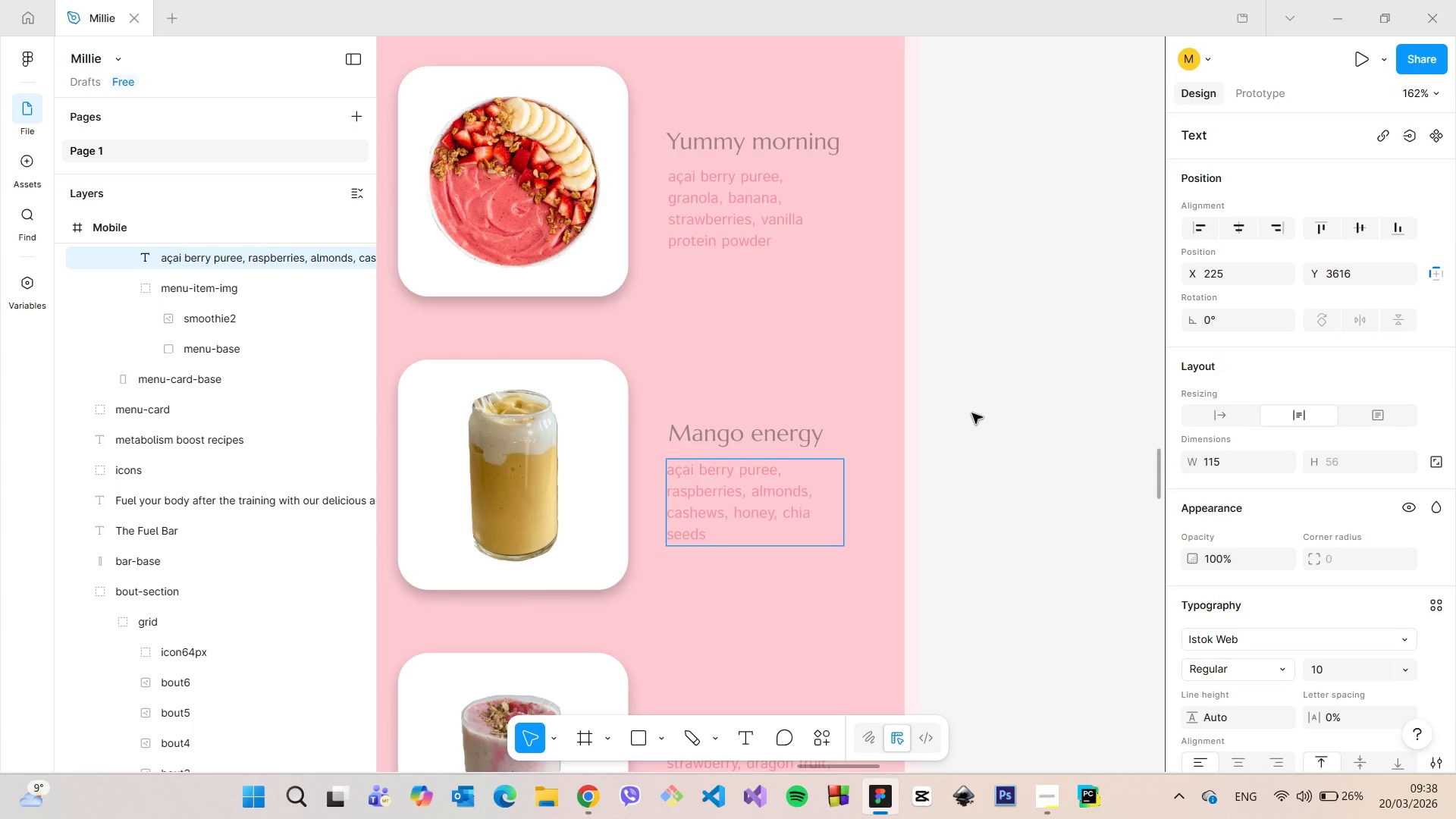 
left_click([972, 413])
 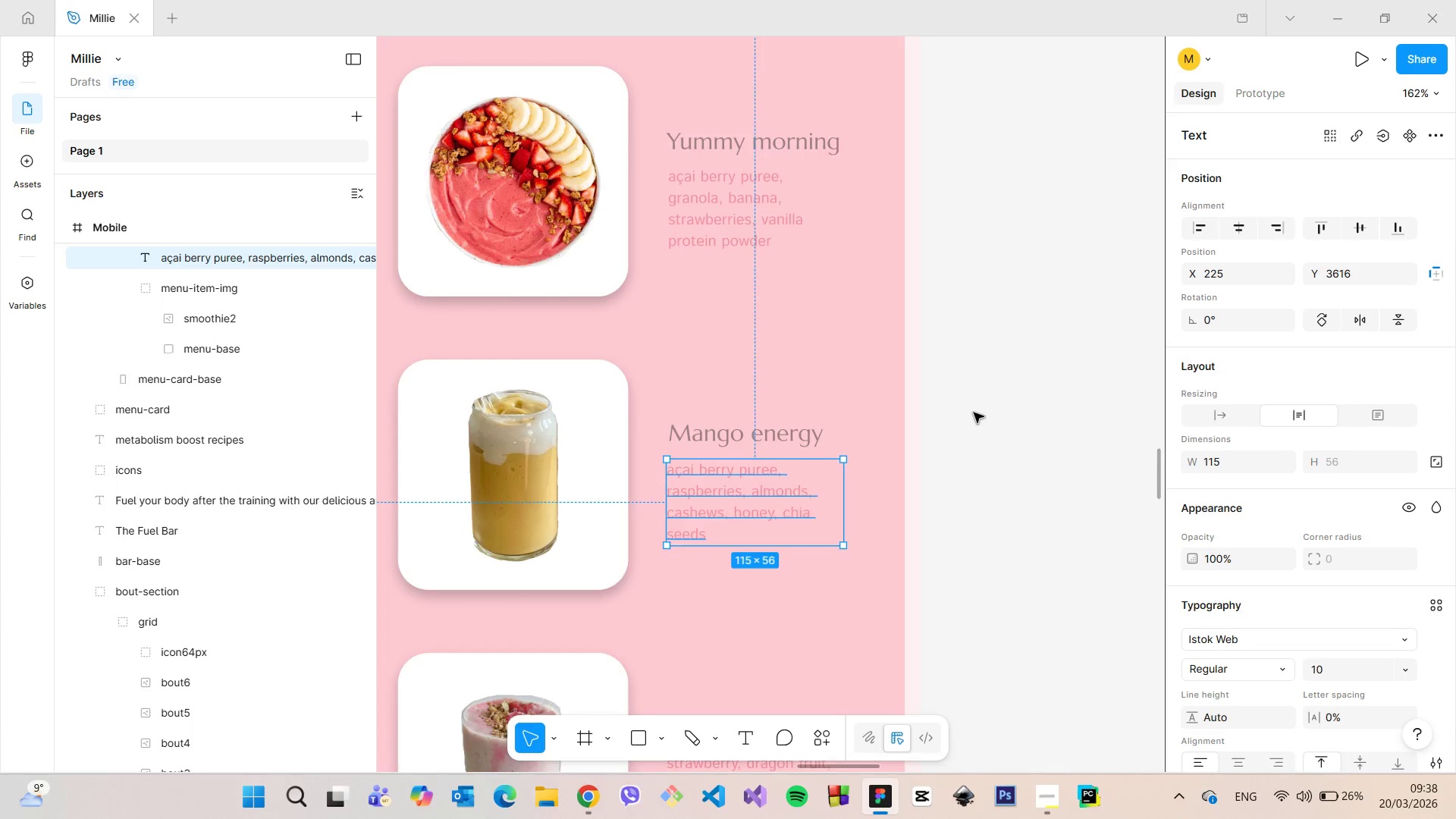 
scroll: coordinate [994, 413], scroll_direction: down, amount: 22.0
 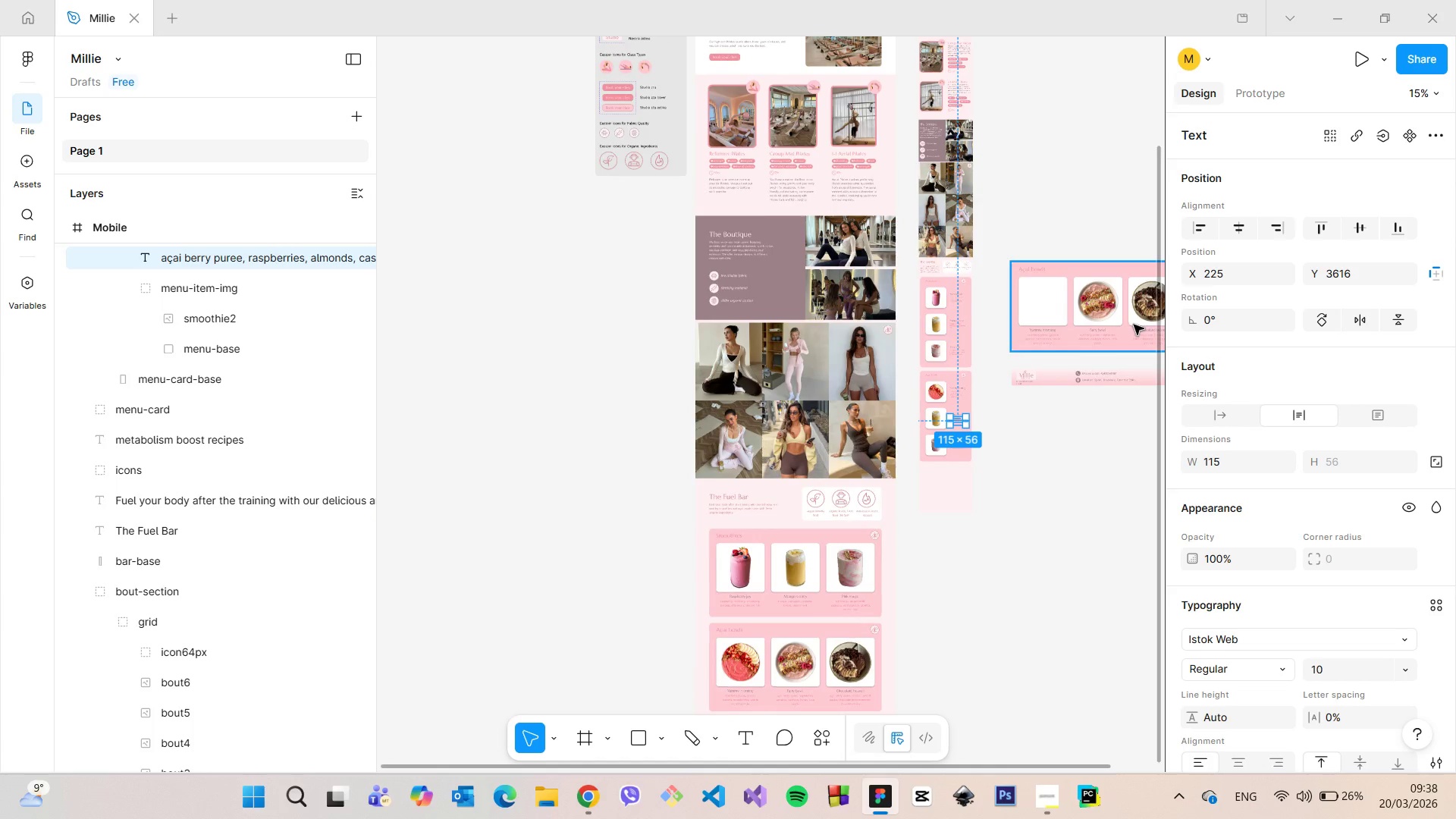 
scroll: coordinate [1128, 325], scroll_direction: up, amount: 11.0
 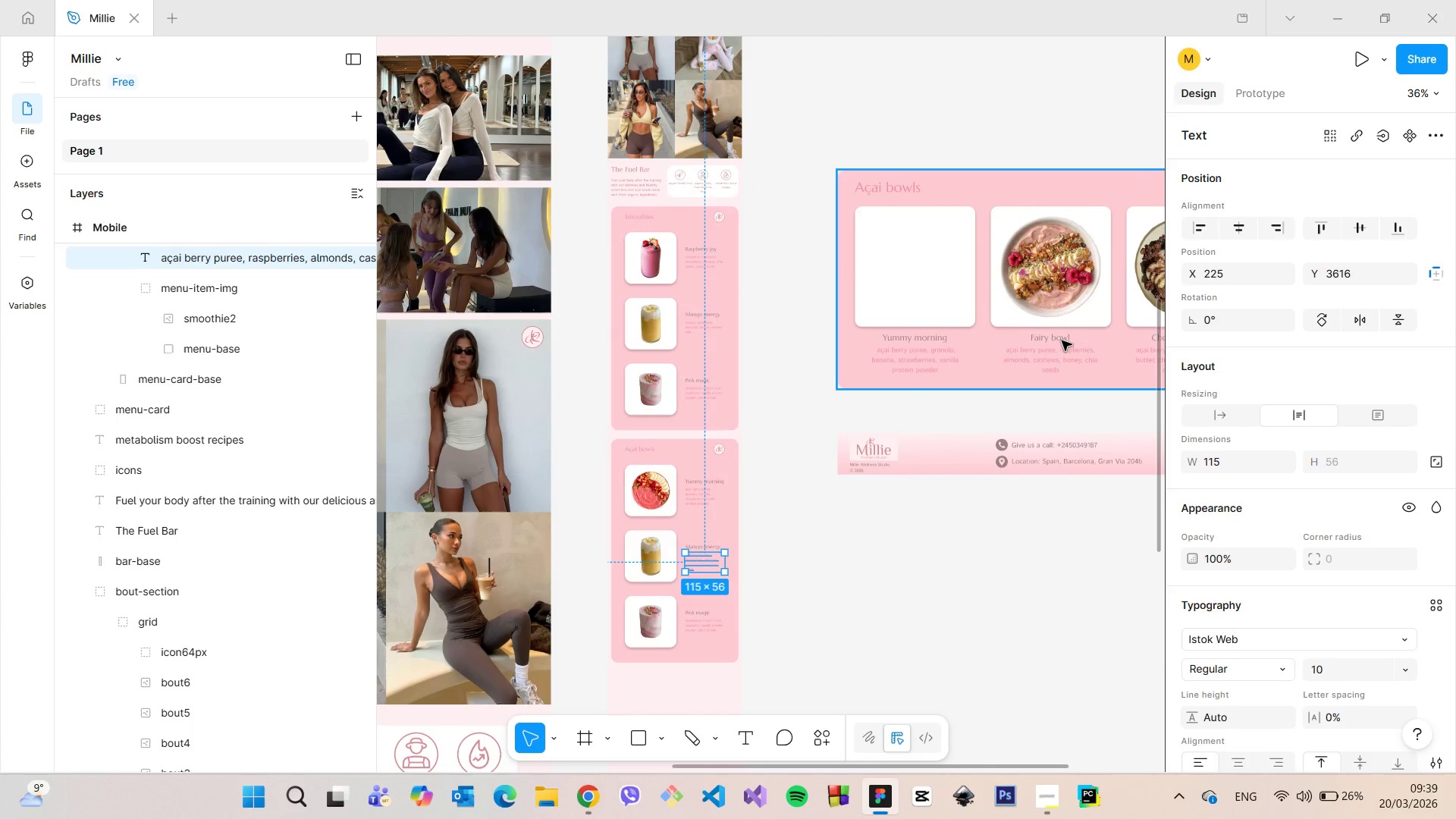 
double_click([1062, 340])
 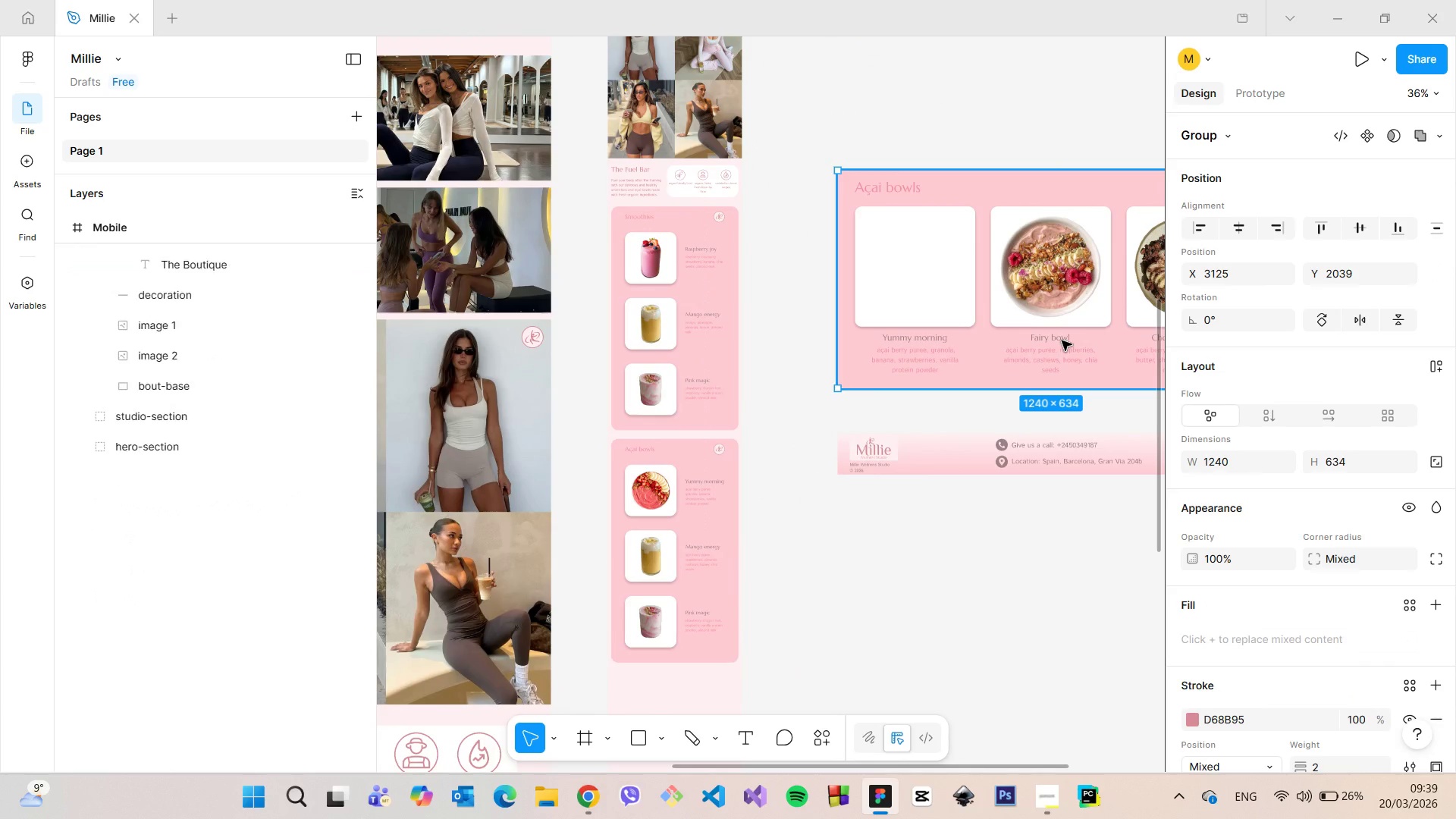 
triple_click([1062, 340])
 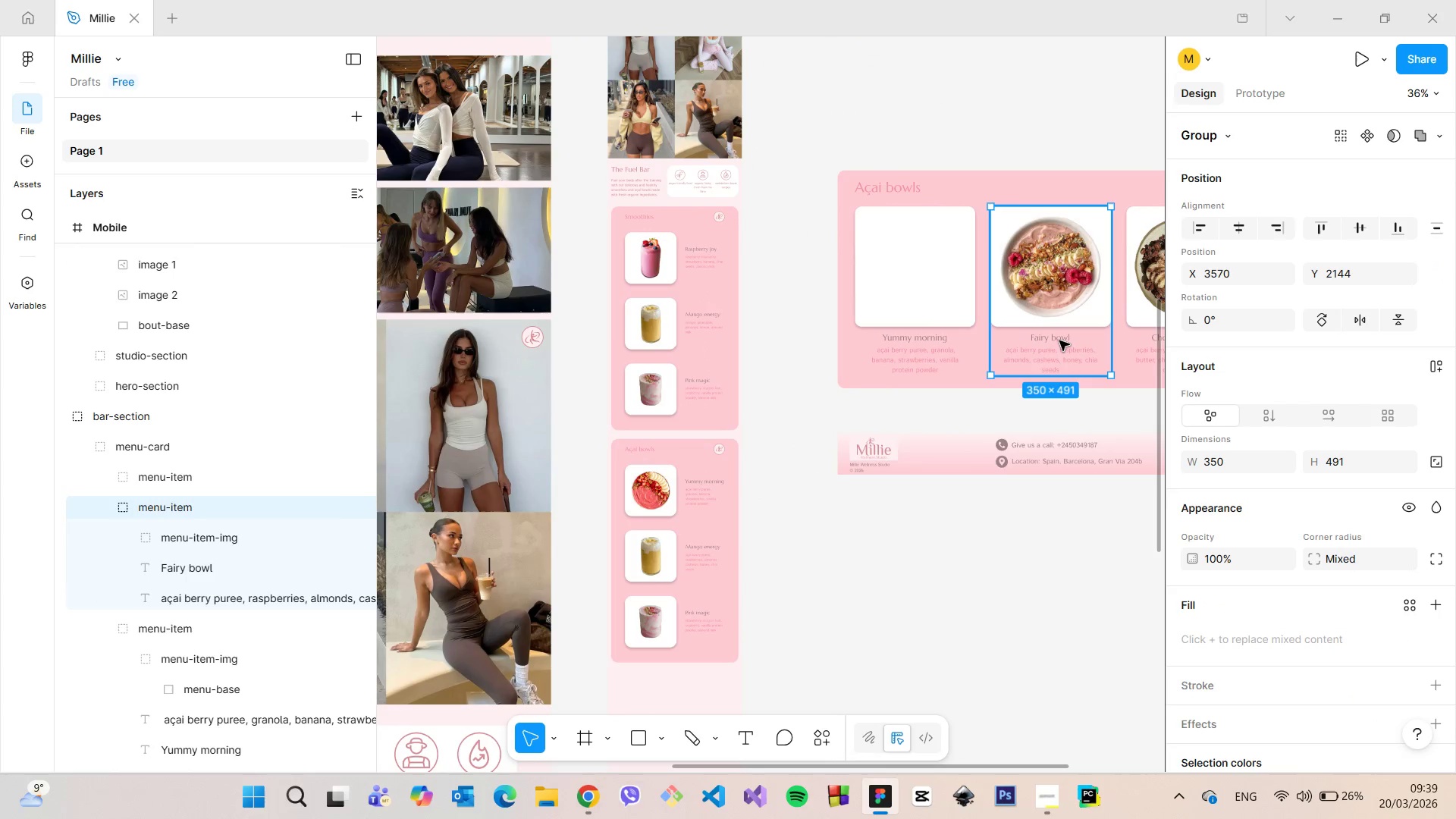 
double_click([1059, 340])
 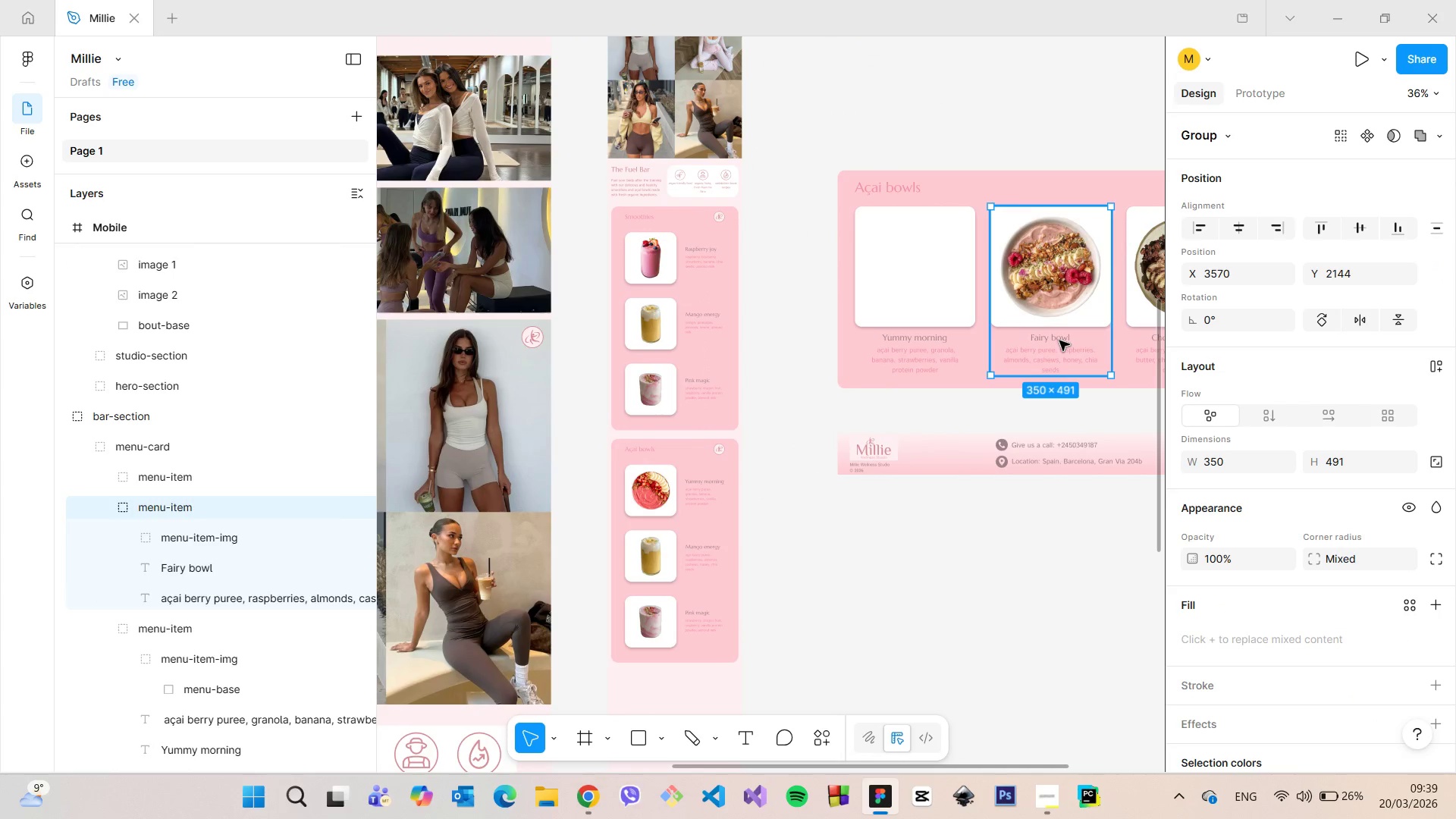 
triple_click([1059, 340])
 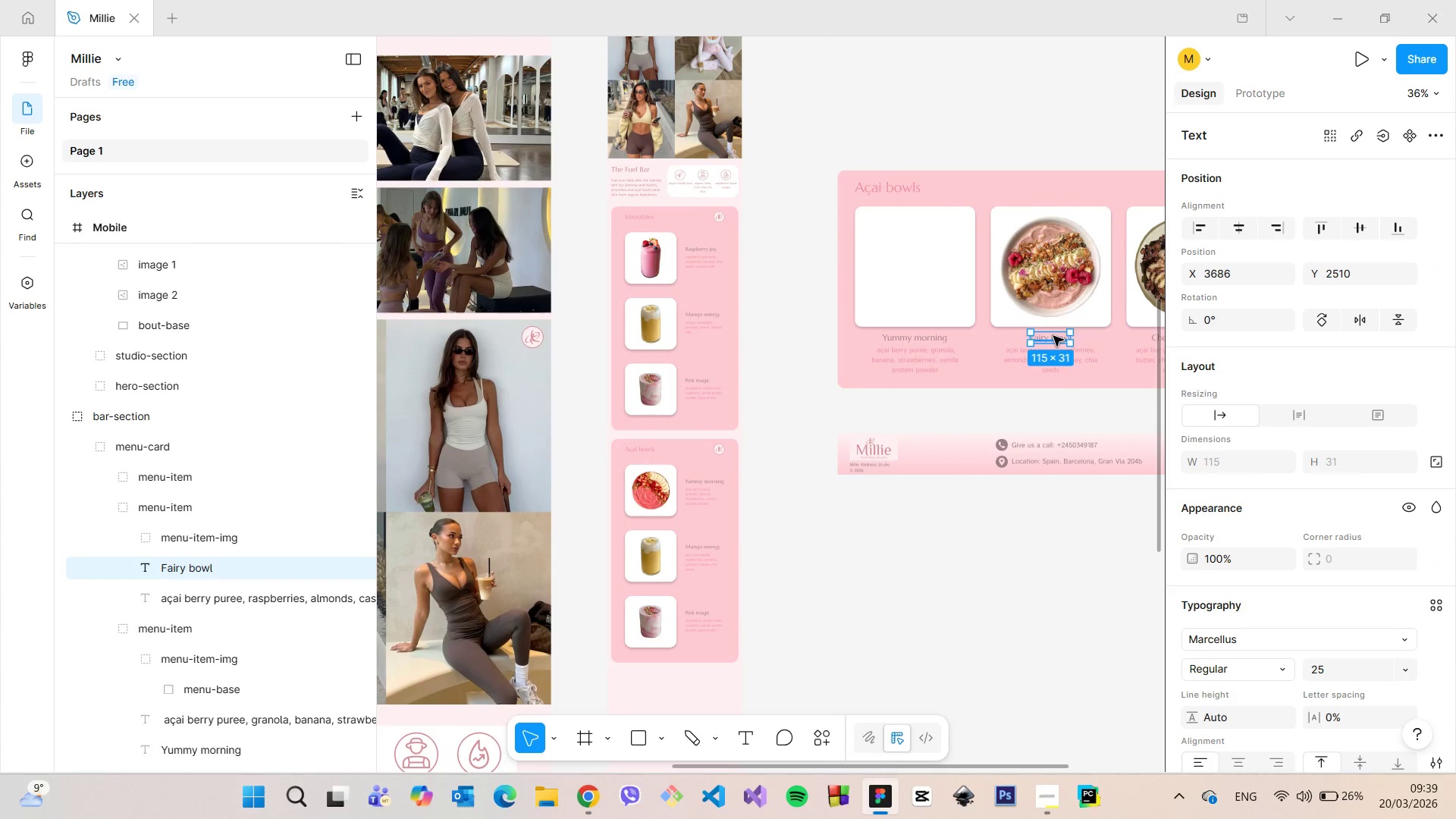 
double_click([1053, 336])
 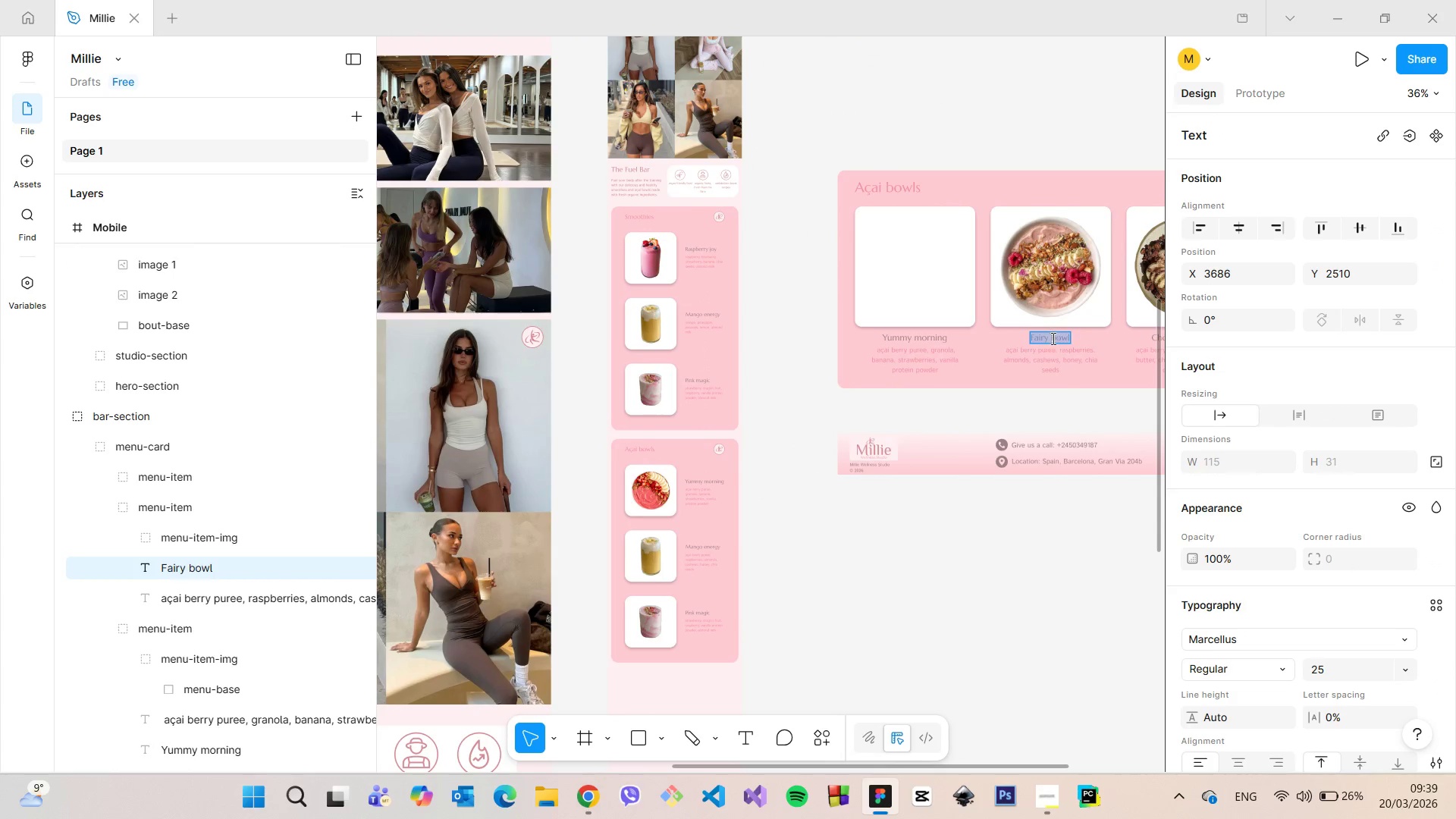 
key(Control+C)
 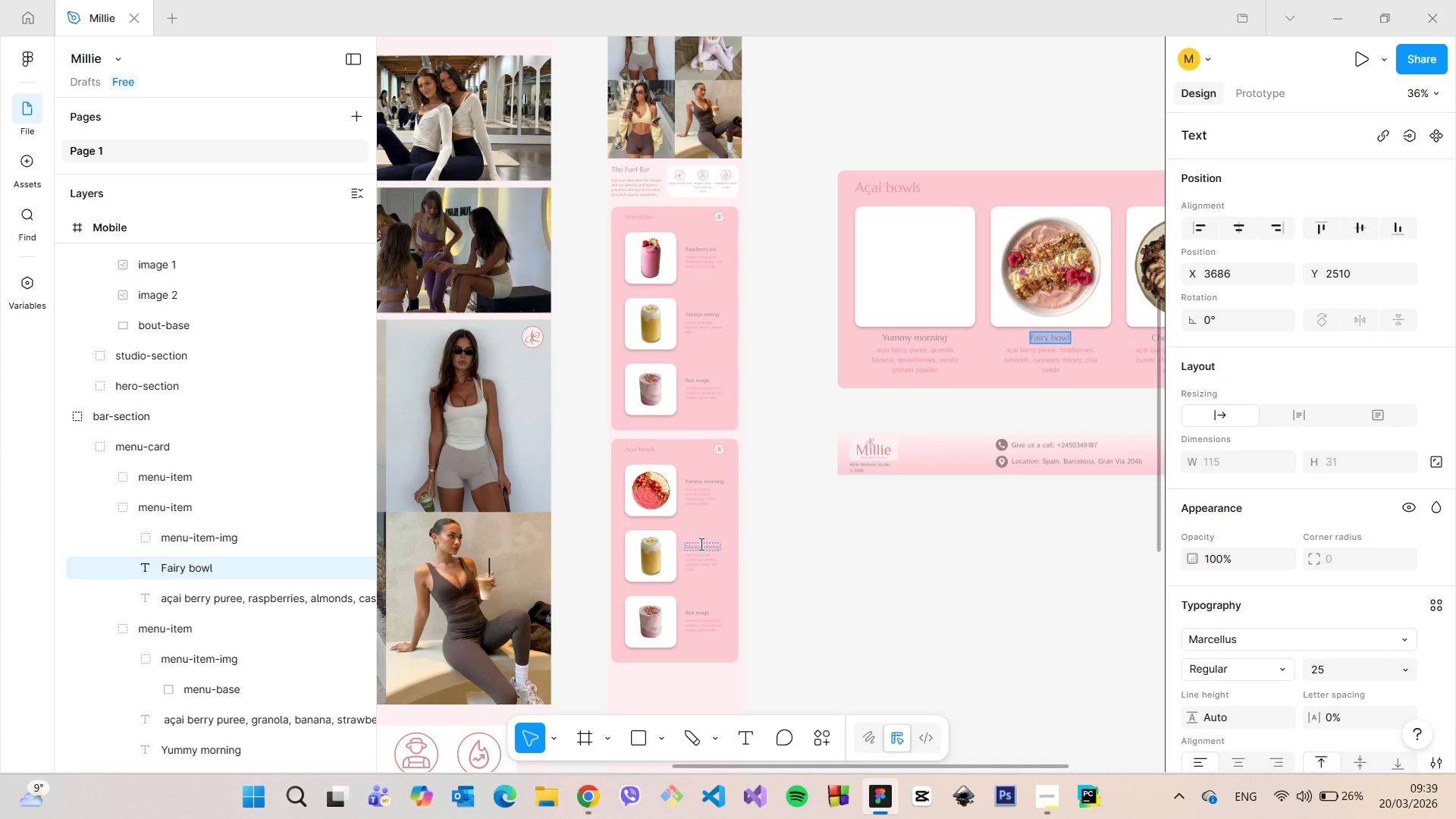 
left_click([700, 544])
 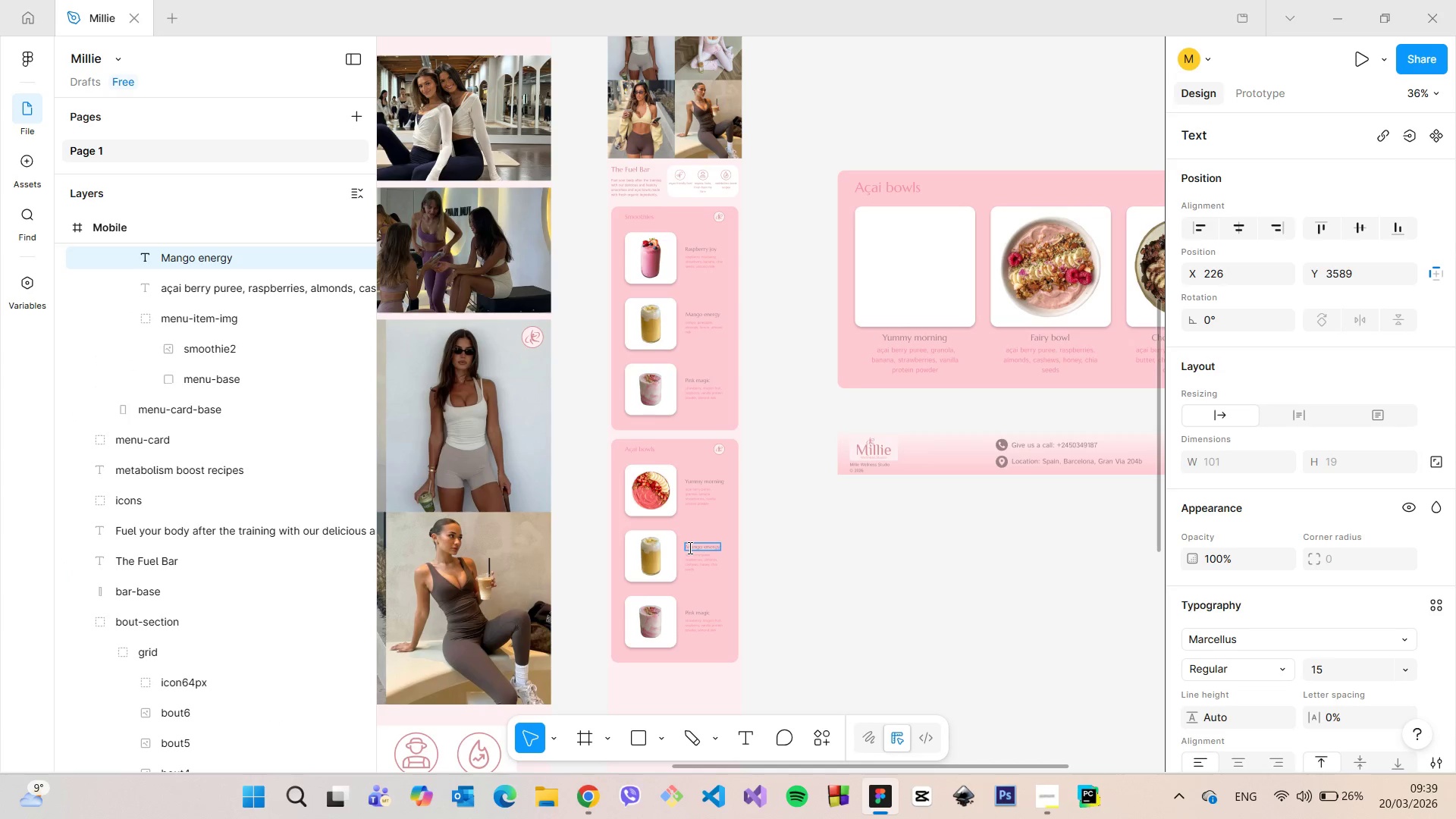 
left_click_drag(start_coordinate=[689, 548], to_coordinate=[710, 547])
 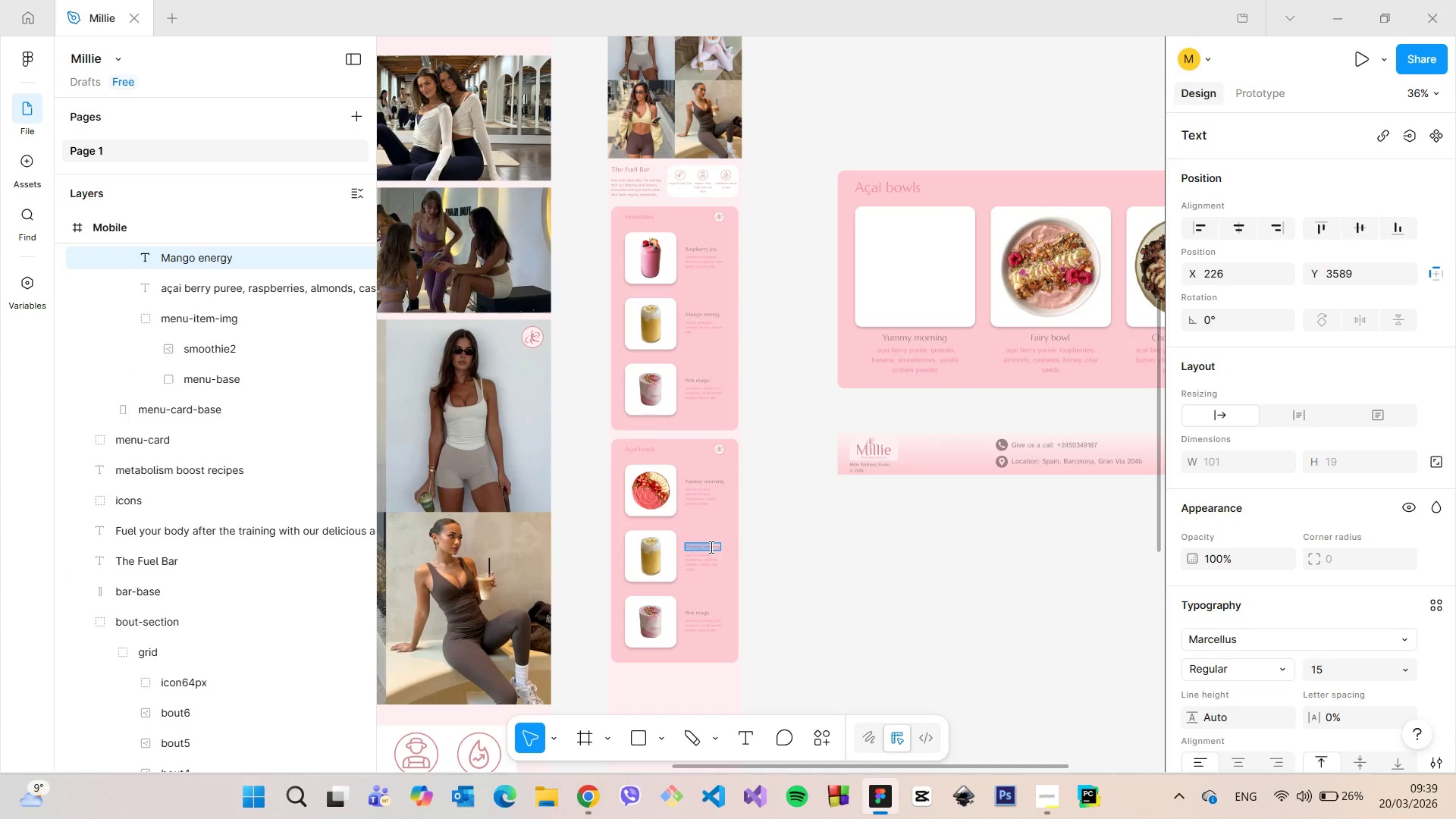 
left_click([710, 547])
 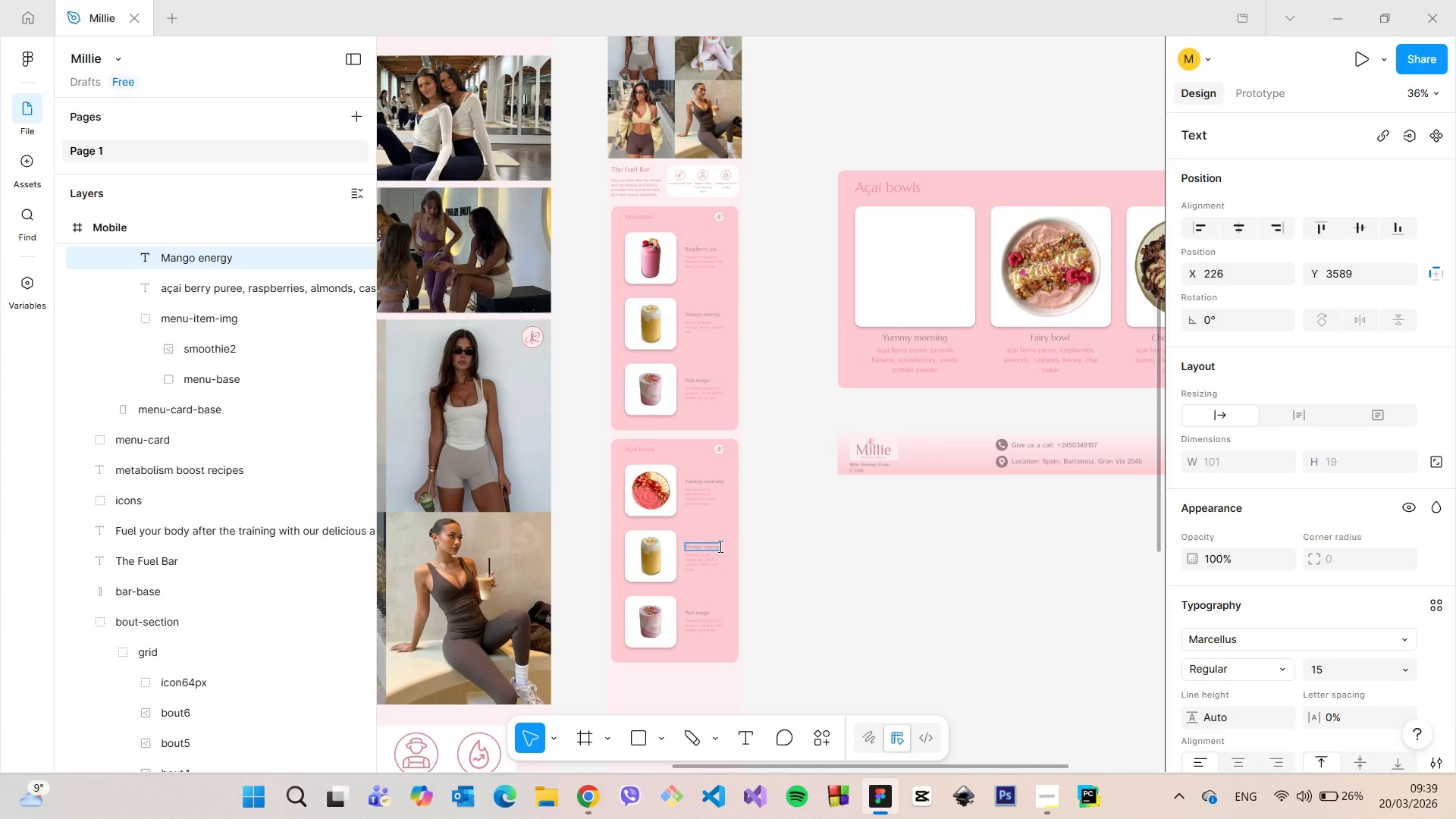 
left_click_drag(start_coordinate=[719, 546], to_coordinate=[690, 546])
 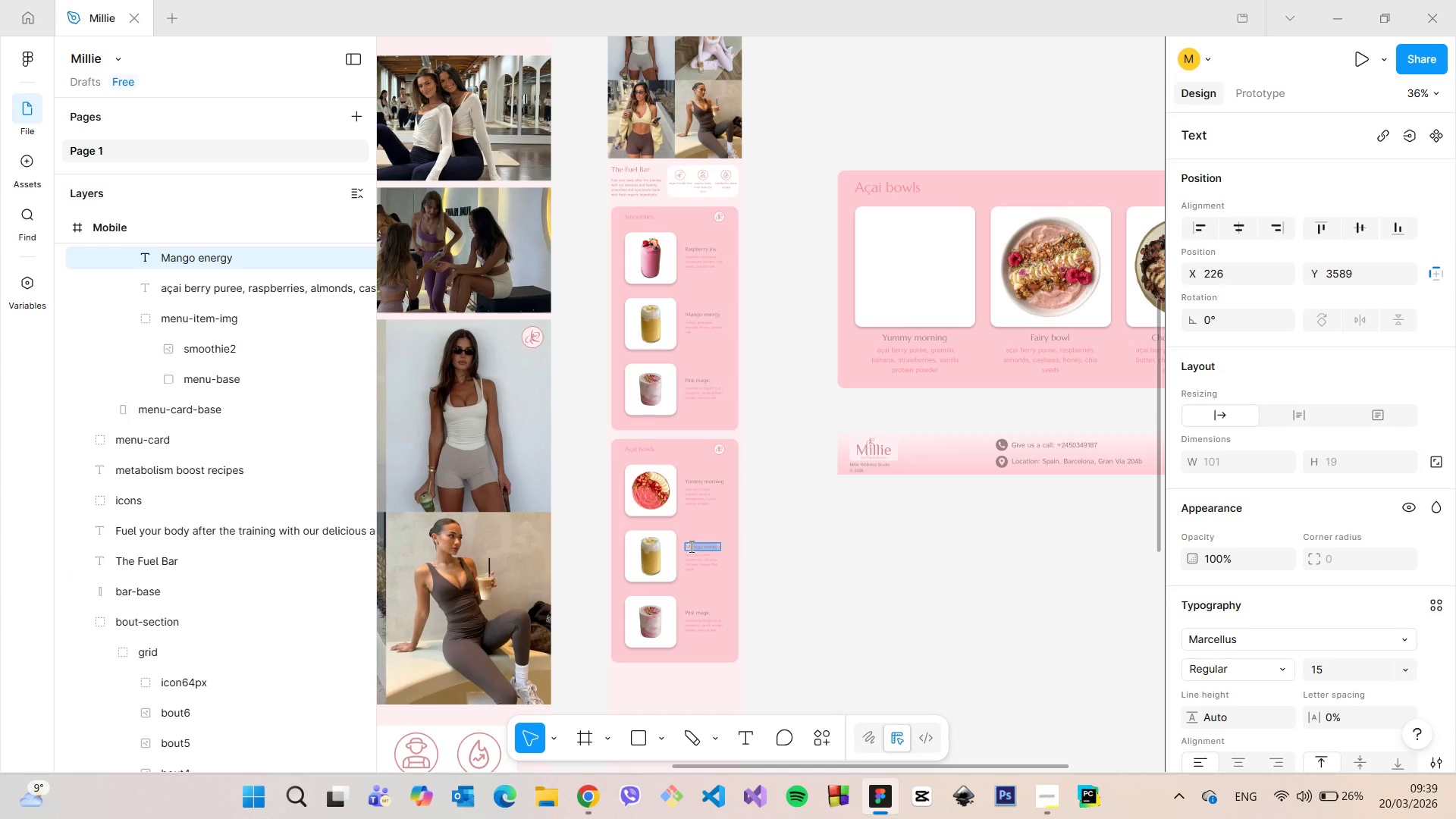 
key(Control+ControlLeft)
 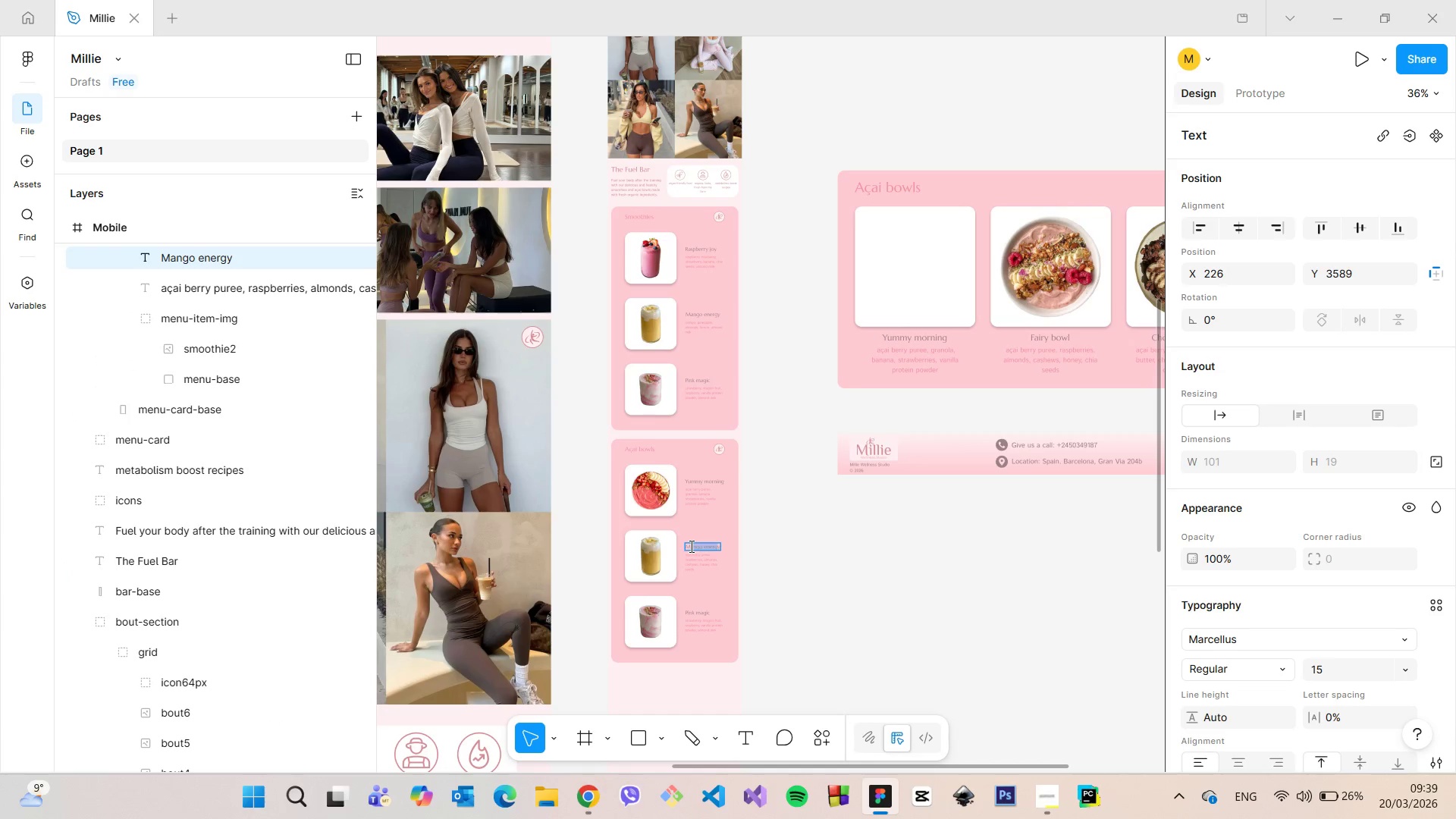 
key(Control+V)
 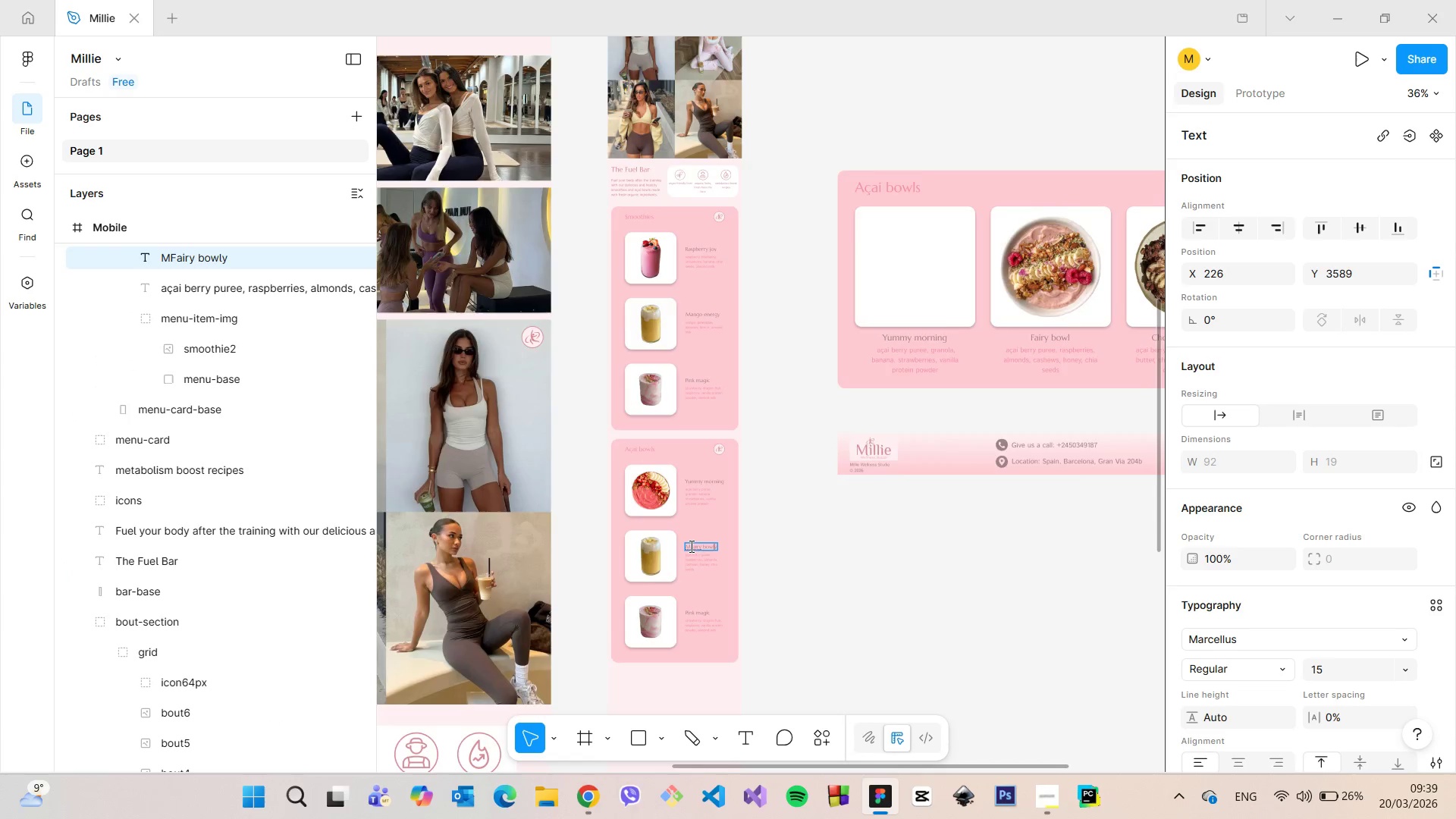 
scroll: coordinate [695, 546], scroll_direction: up, amount: 17.0
 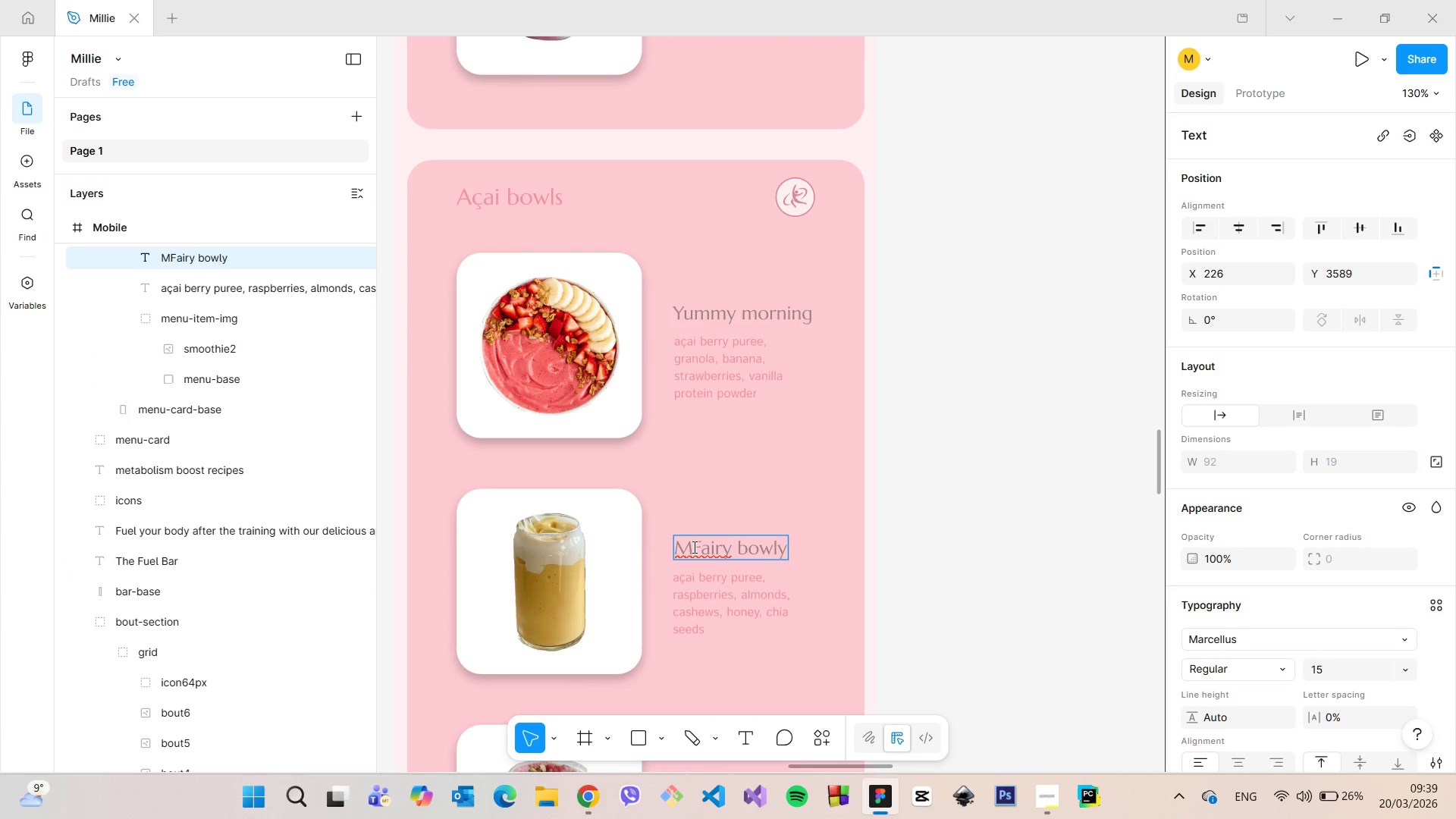 
left_click_drag(start_coordinate=[691, 547], to_coordinate=[682, 544])
 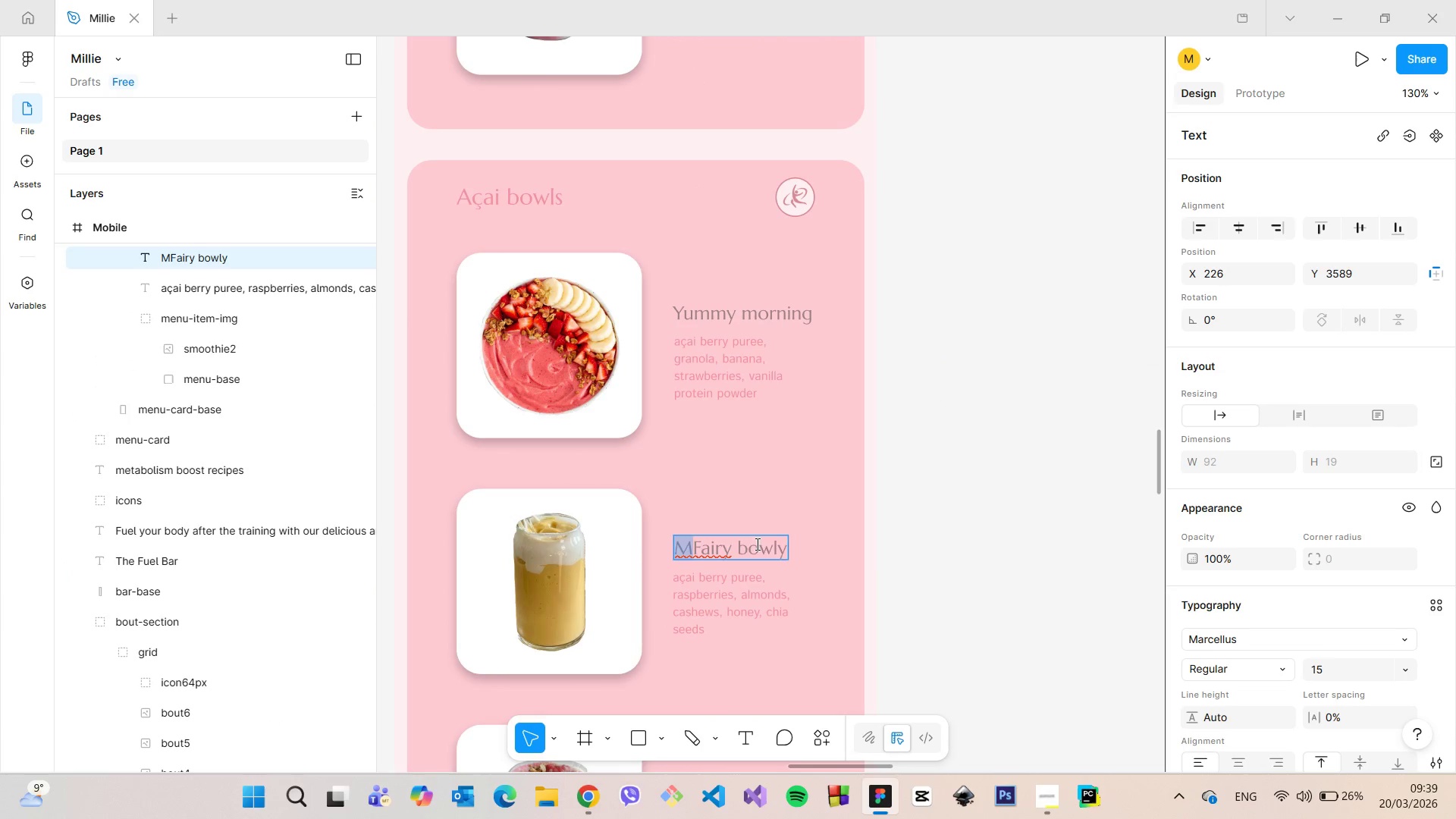 
key(Backspace)
 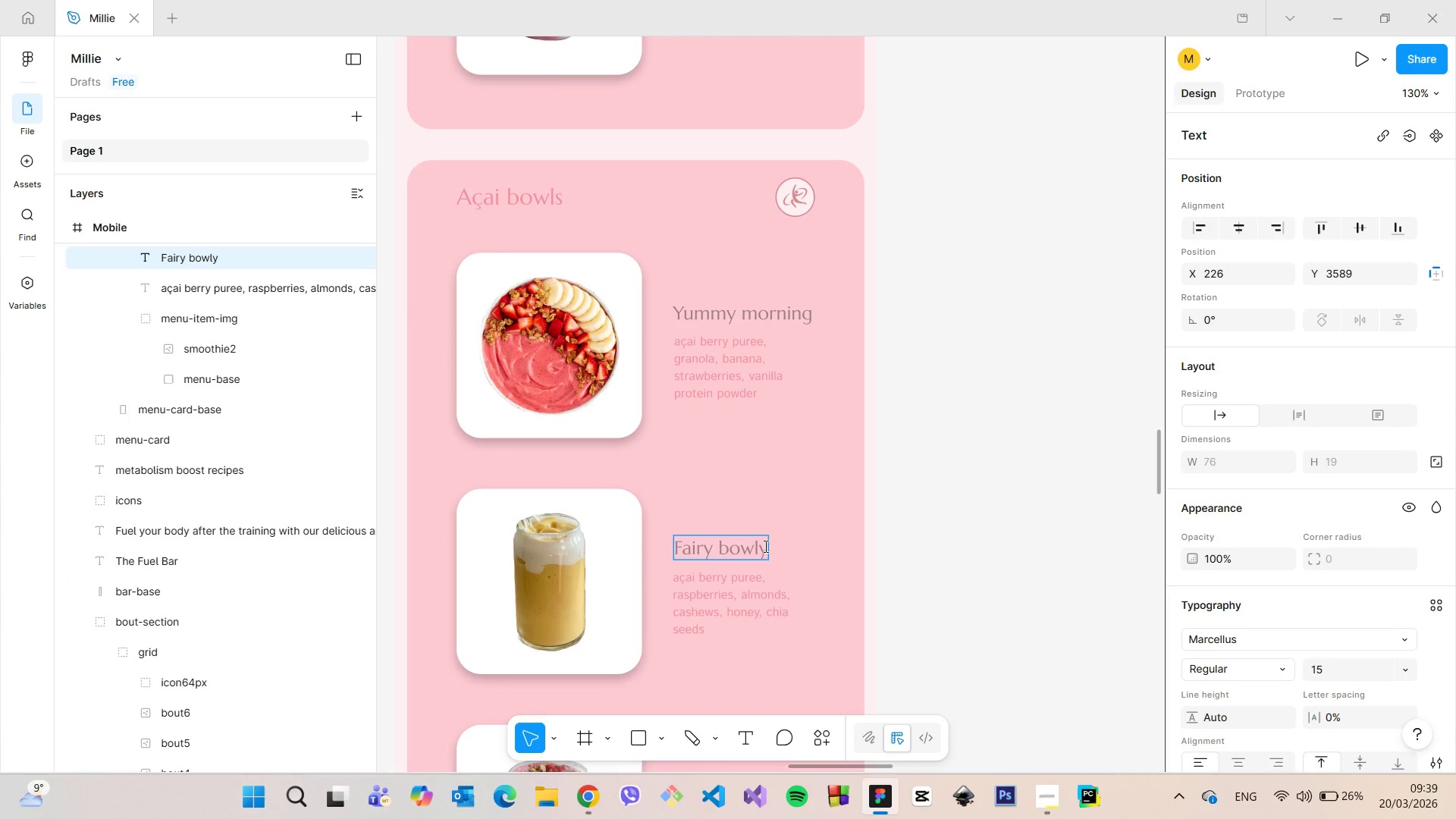 
left_click([764, 546])
 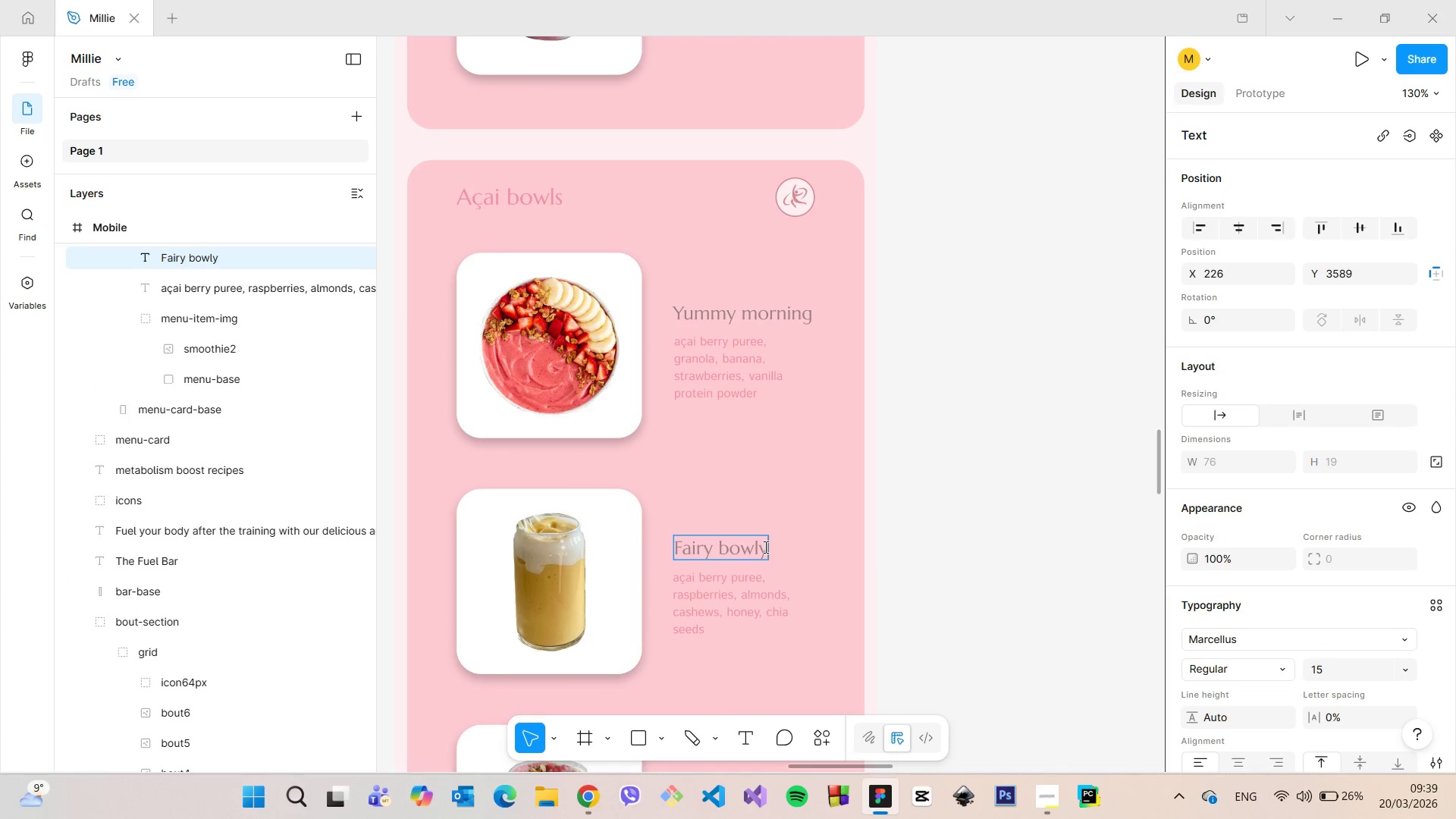 
key(Backspace)
 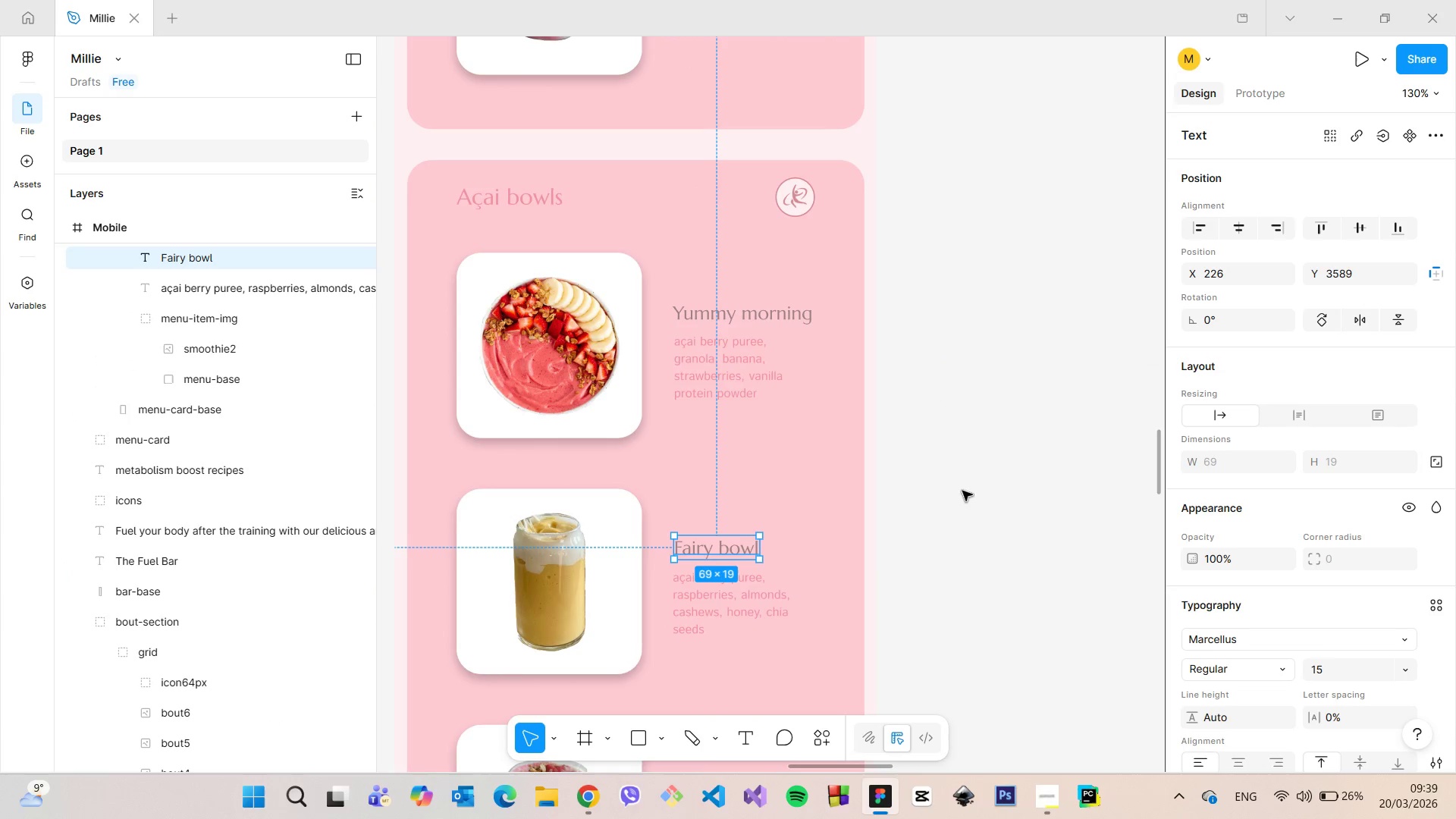 
scroll: coordinate [962, 485], scroll_direction: down, amount: 12.0
 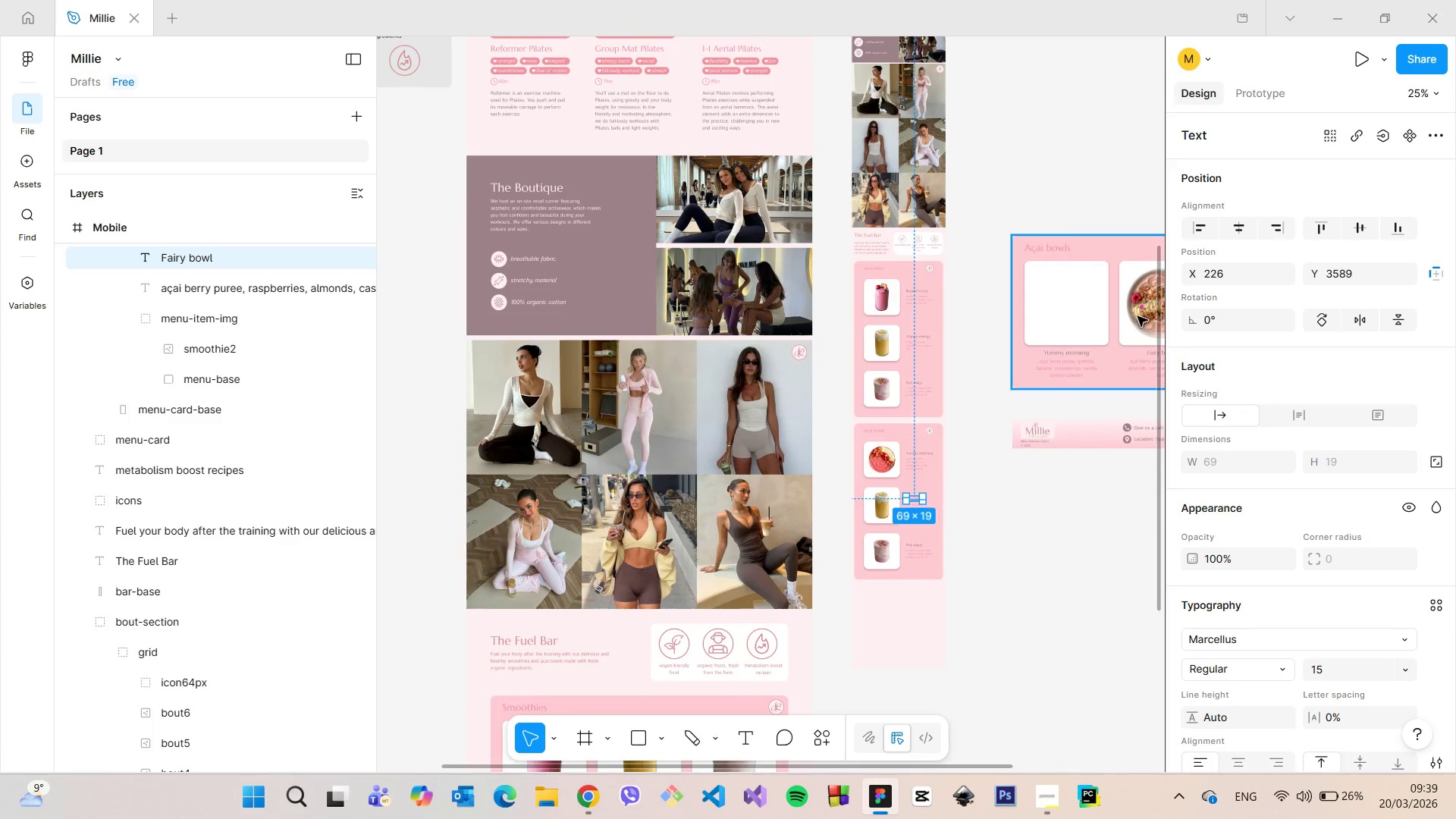 
double_click([1138, 316])
 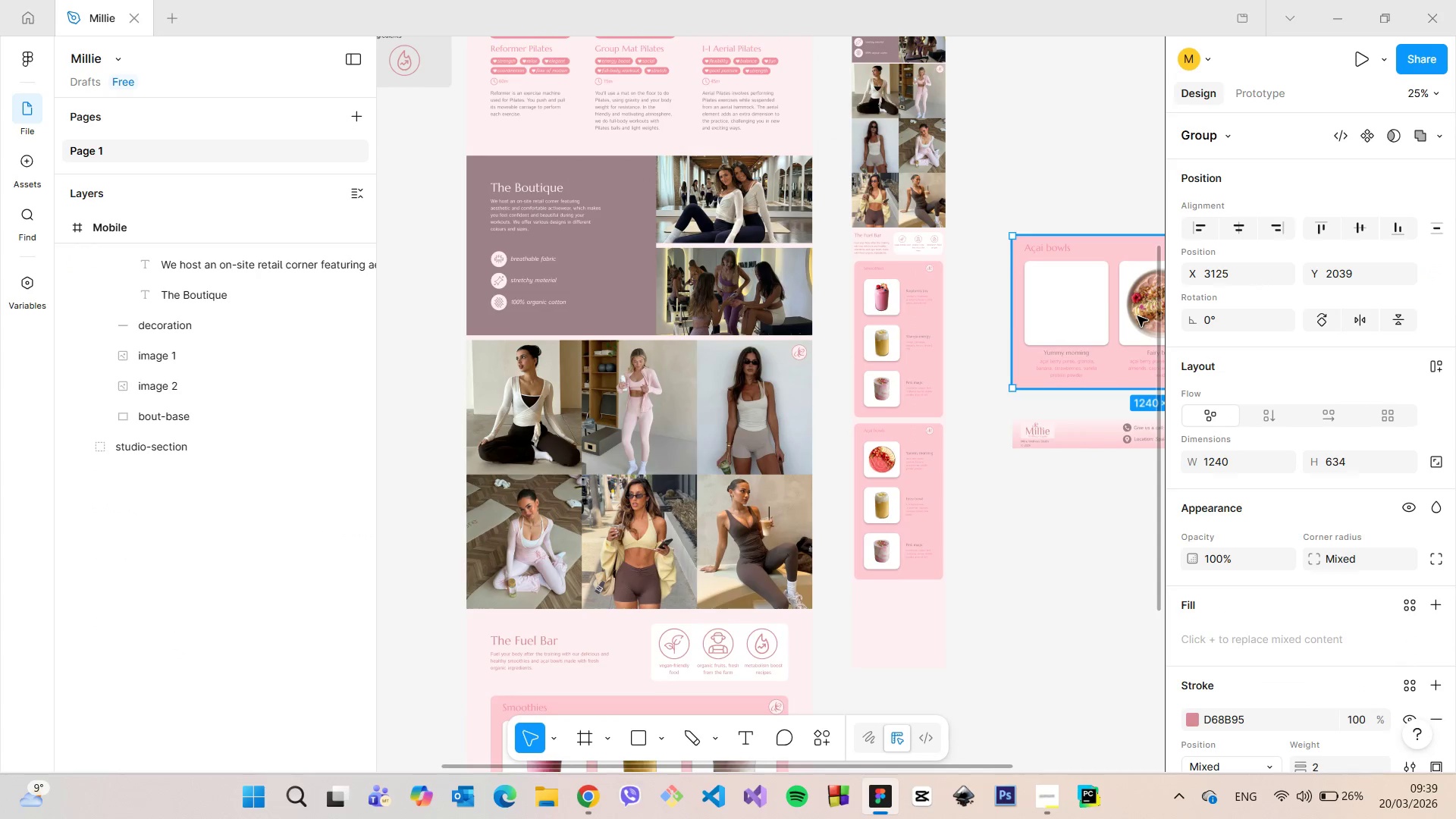 
triple_click([1138, 316])
 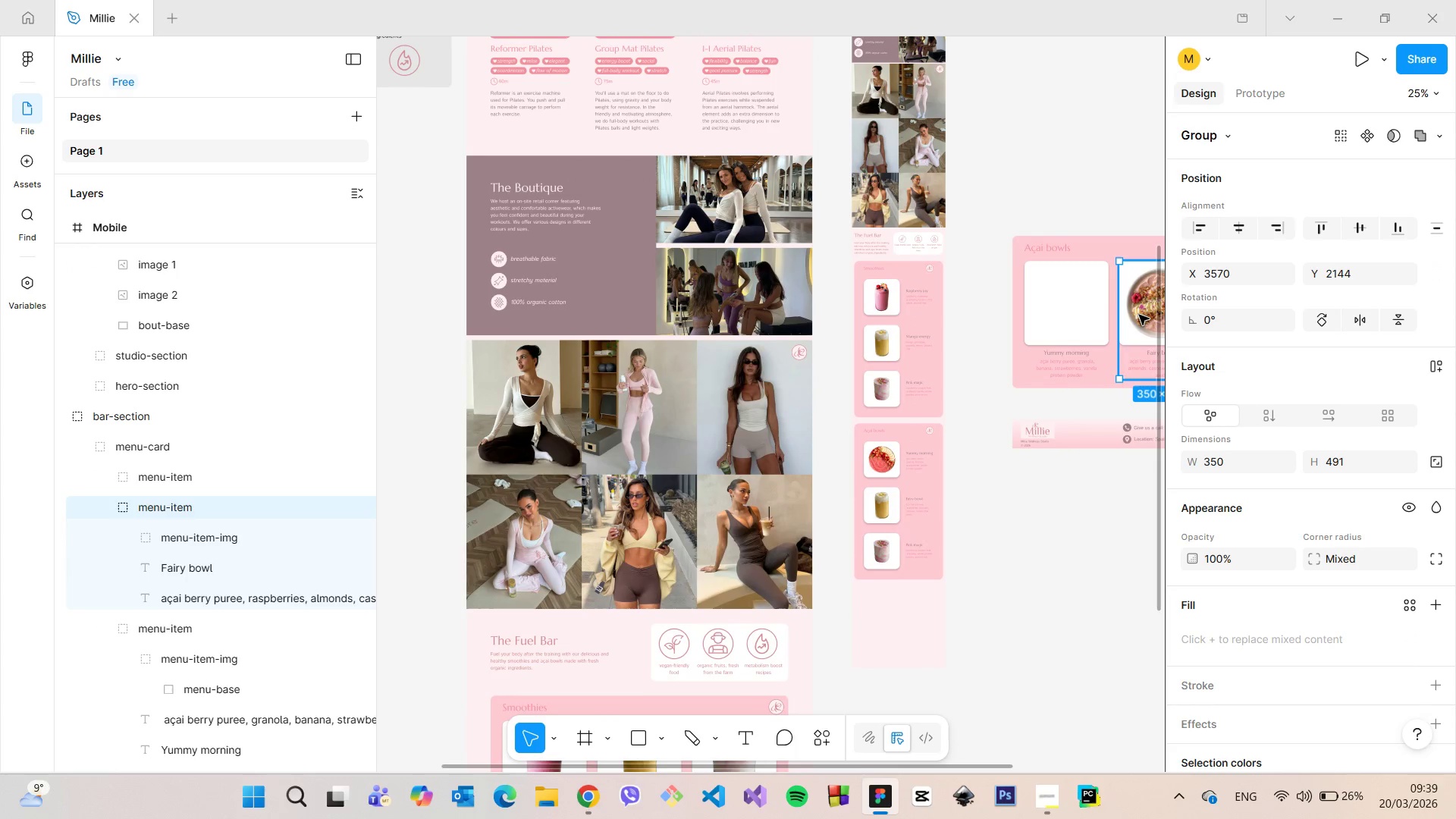 
double_click([1139, 315])
 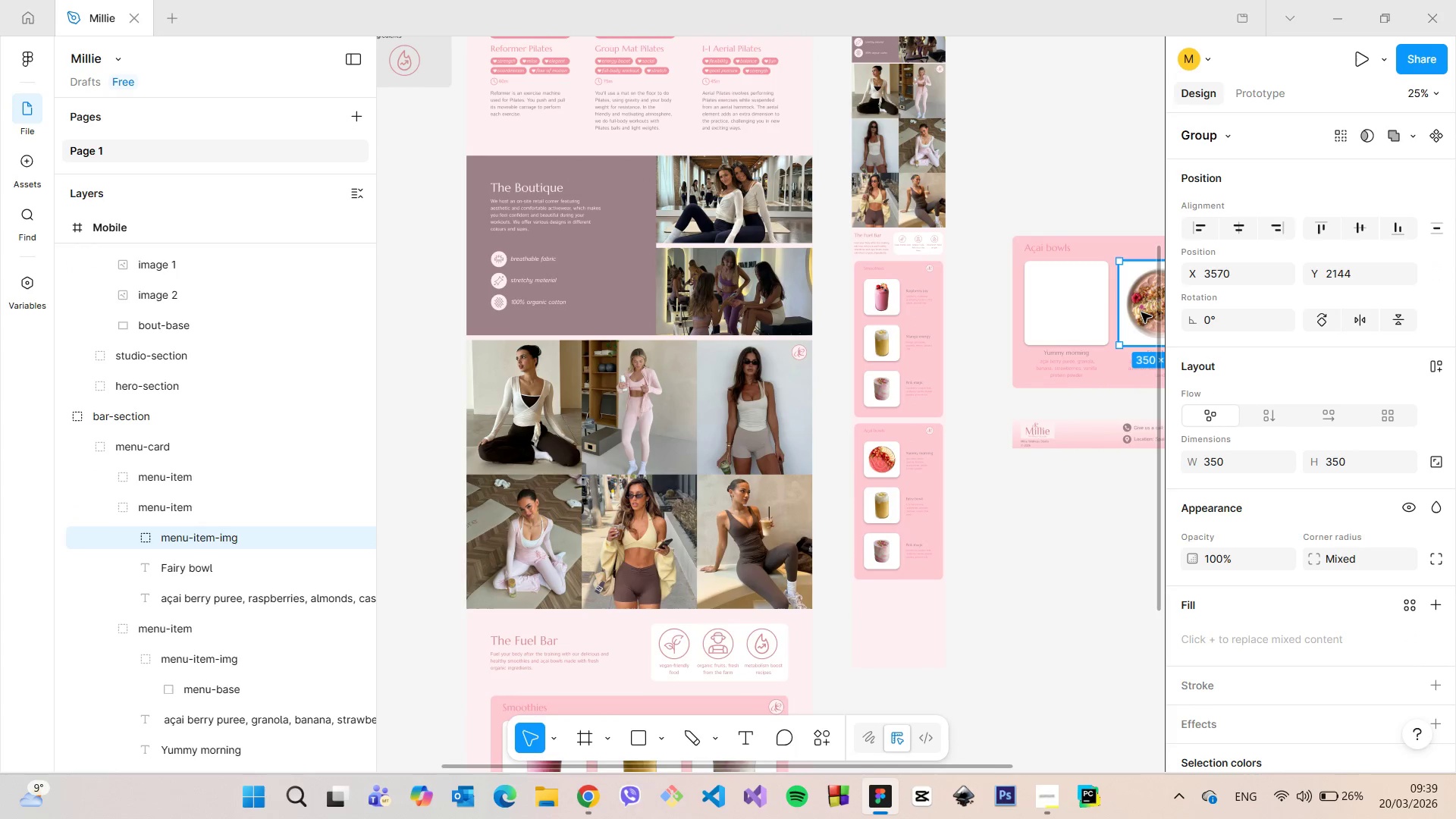 
double_click([1141, 312])
 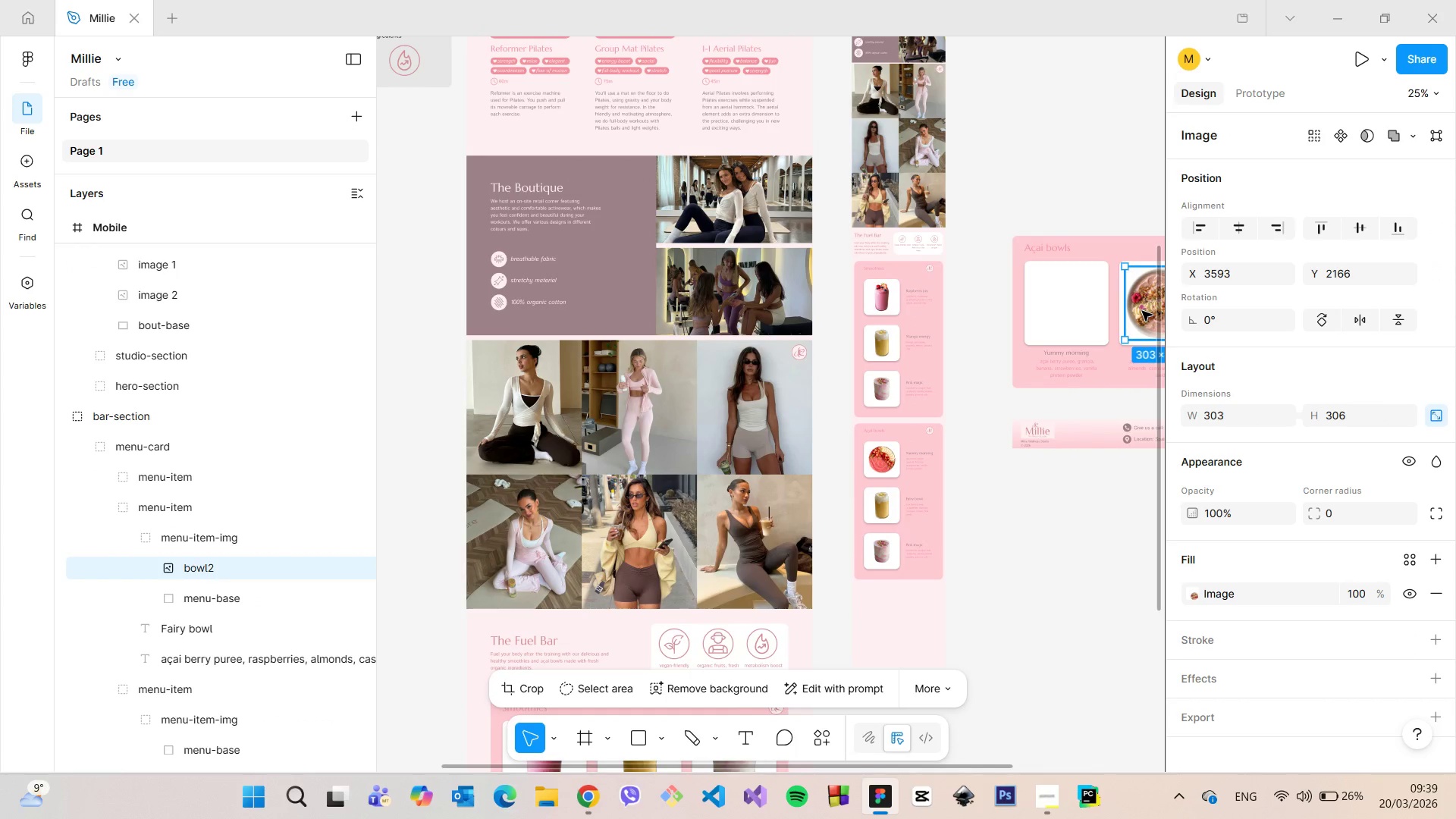 
left_click_drag(start_coordinate=[1142, 311], to_coordinate=[895, 501])
 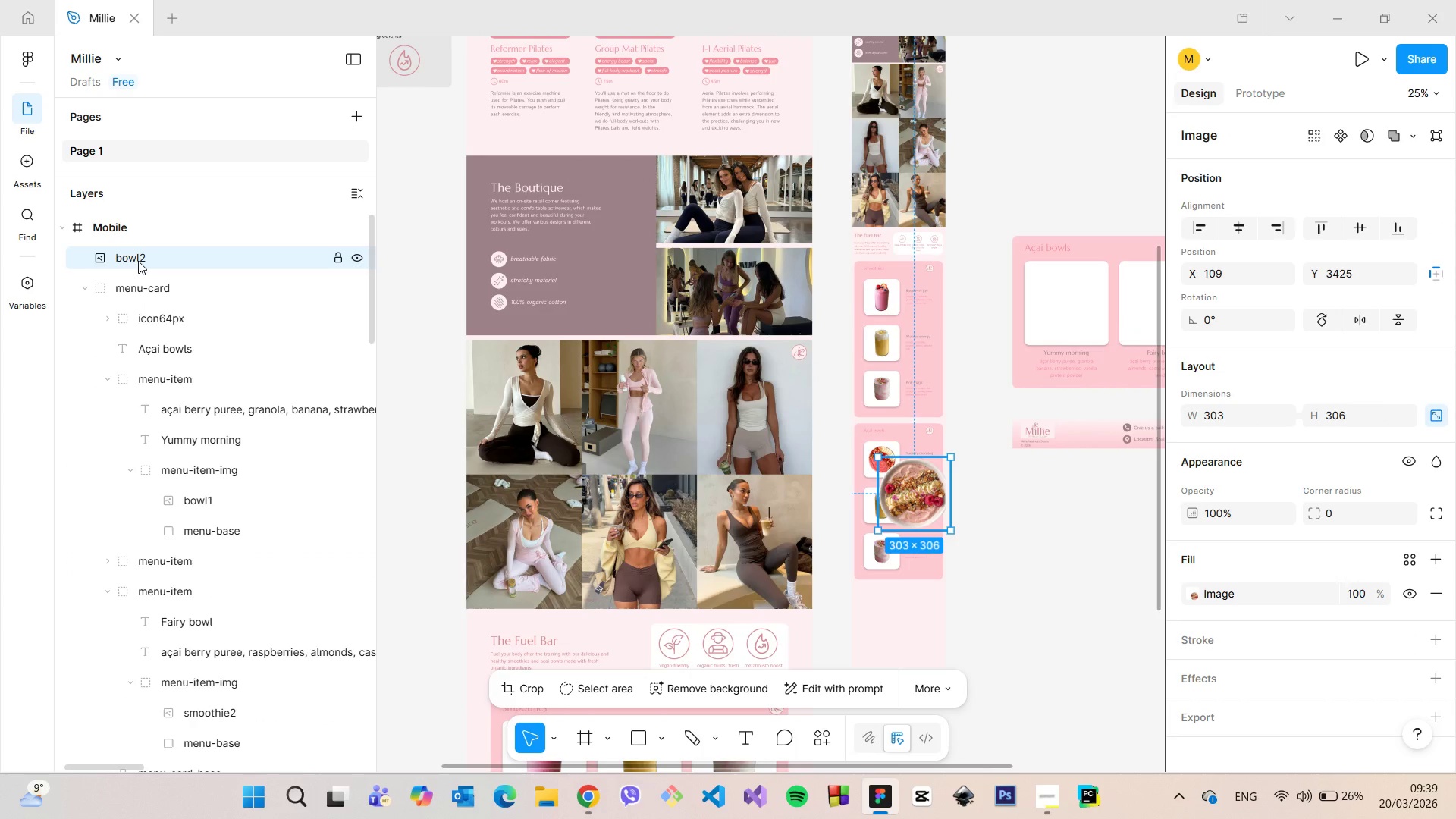 
left_click_drag(start_coordinate=[139, 260], to_coordinate=[276, 702])
 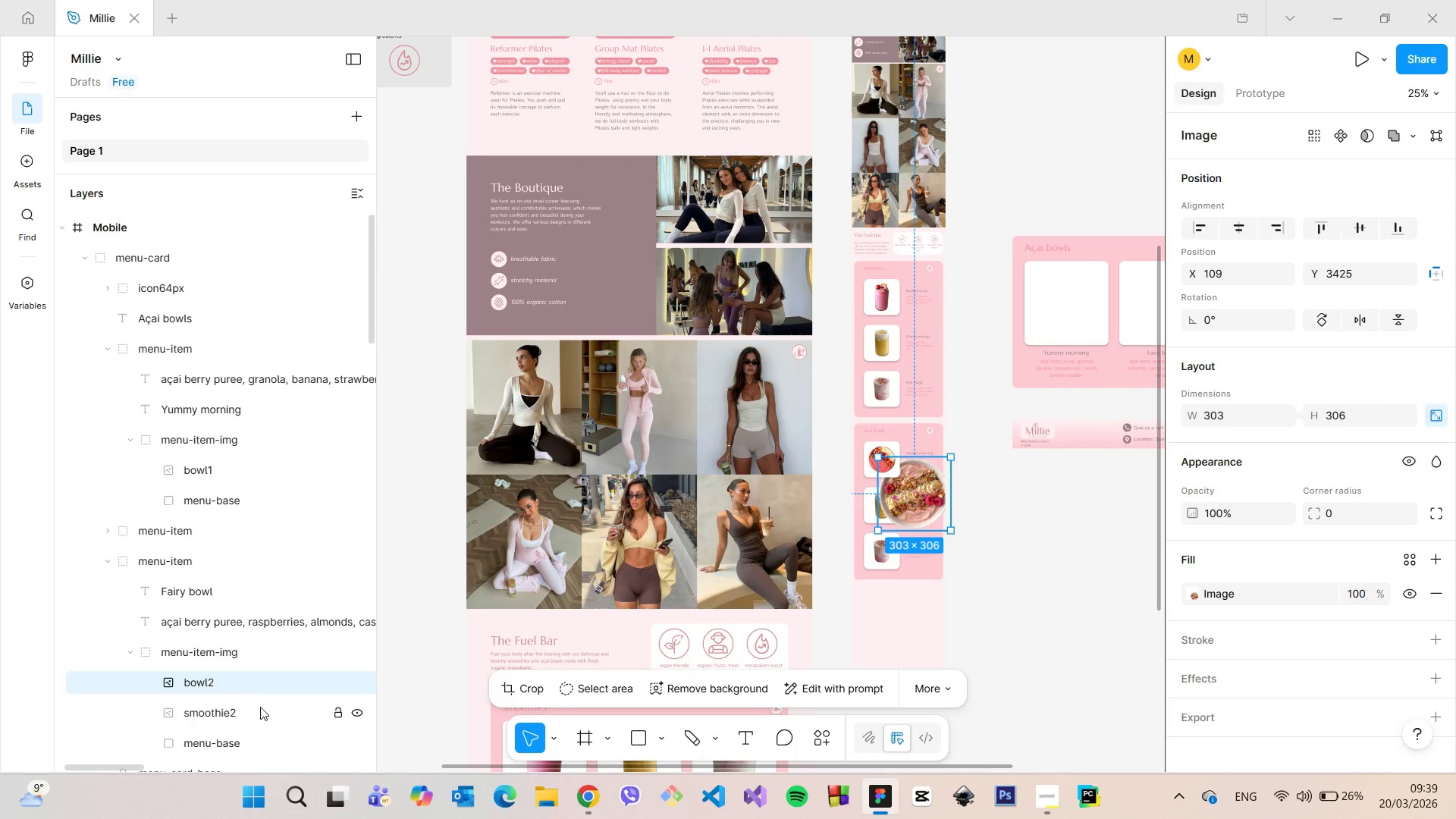 
left_click([260, 707])
 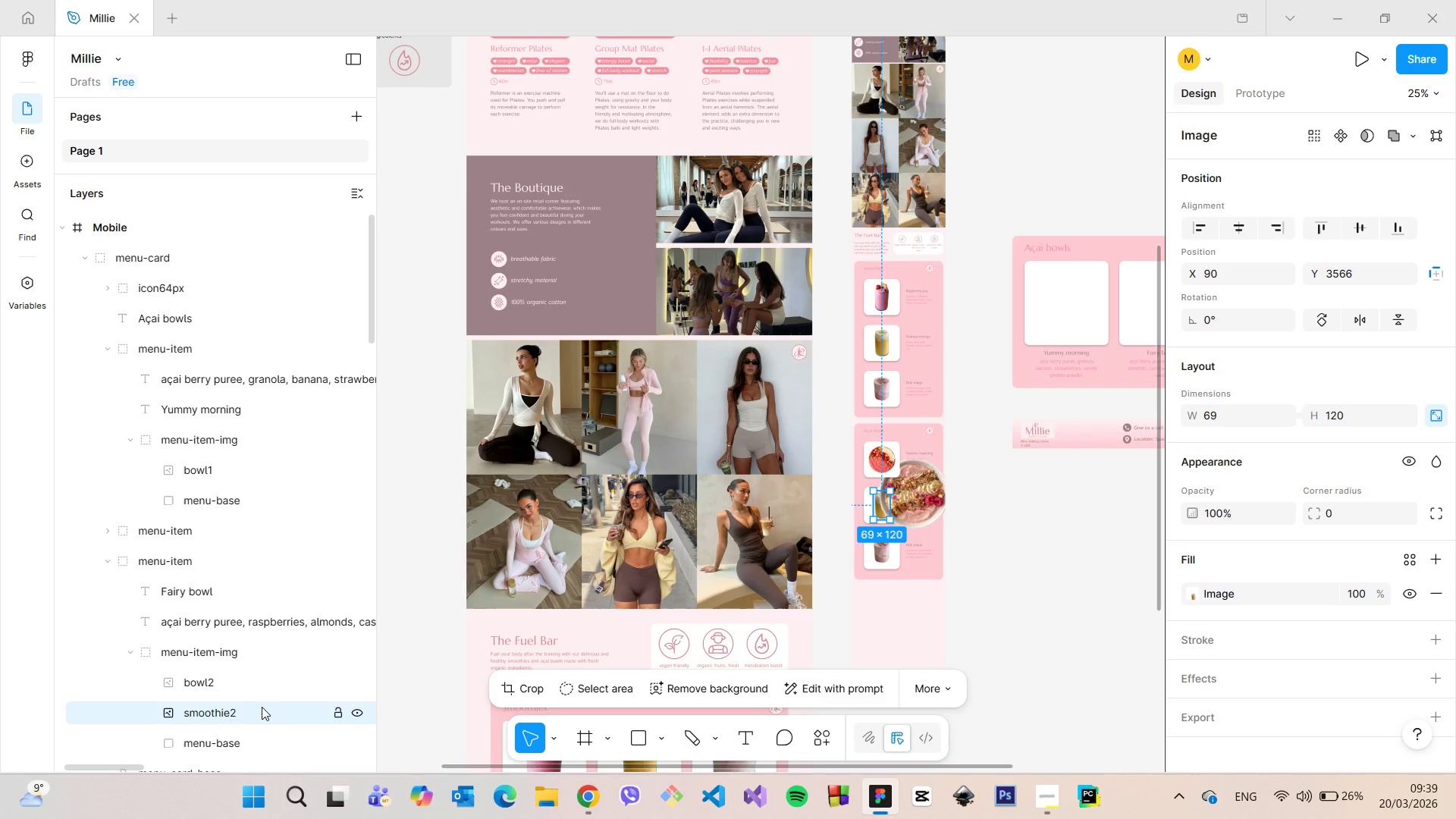 
key(Backspace)
 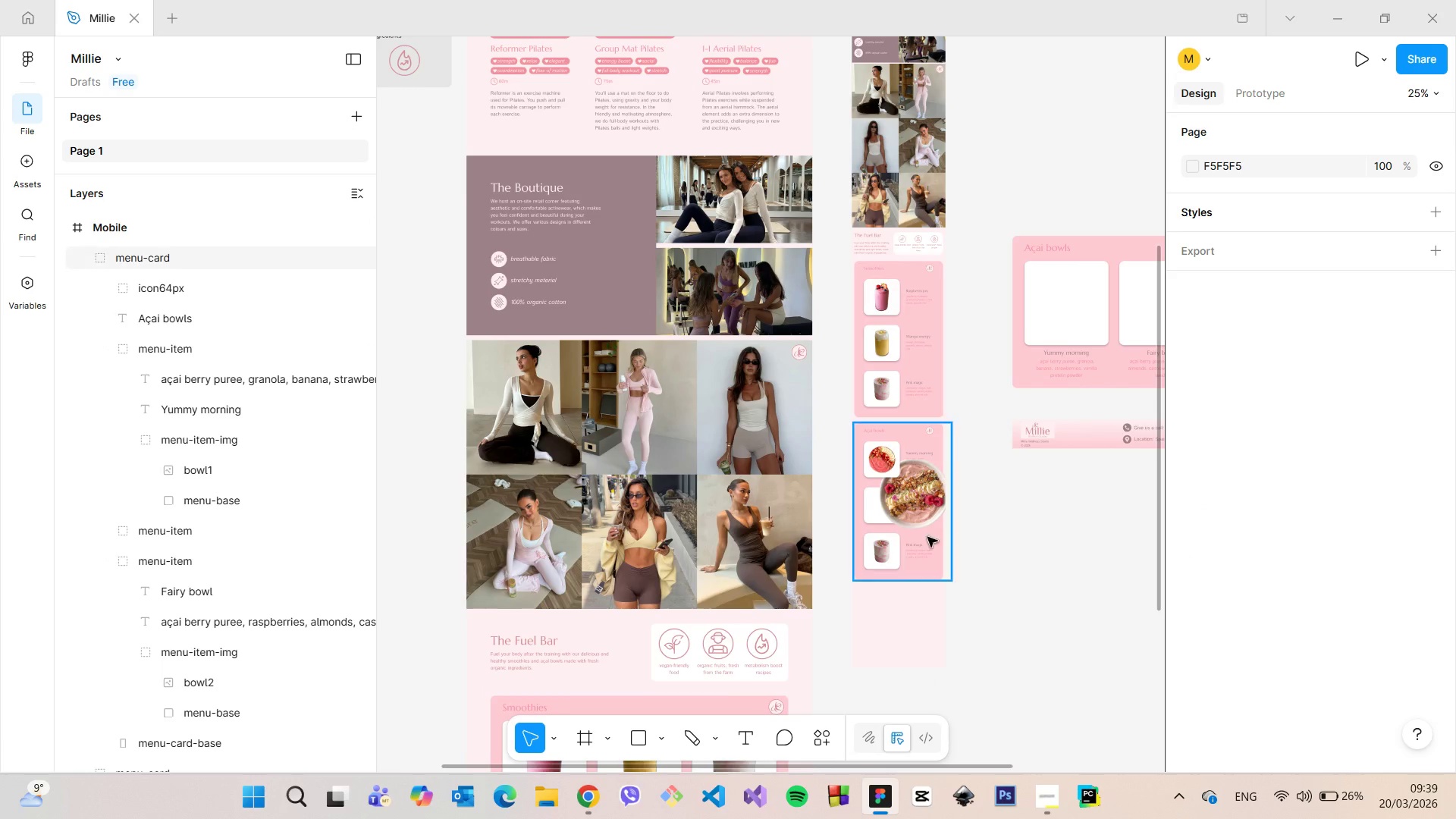 
scroll: coordinate [987, 463], scroll_direction: up, amount: 4.0
 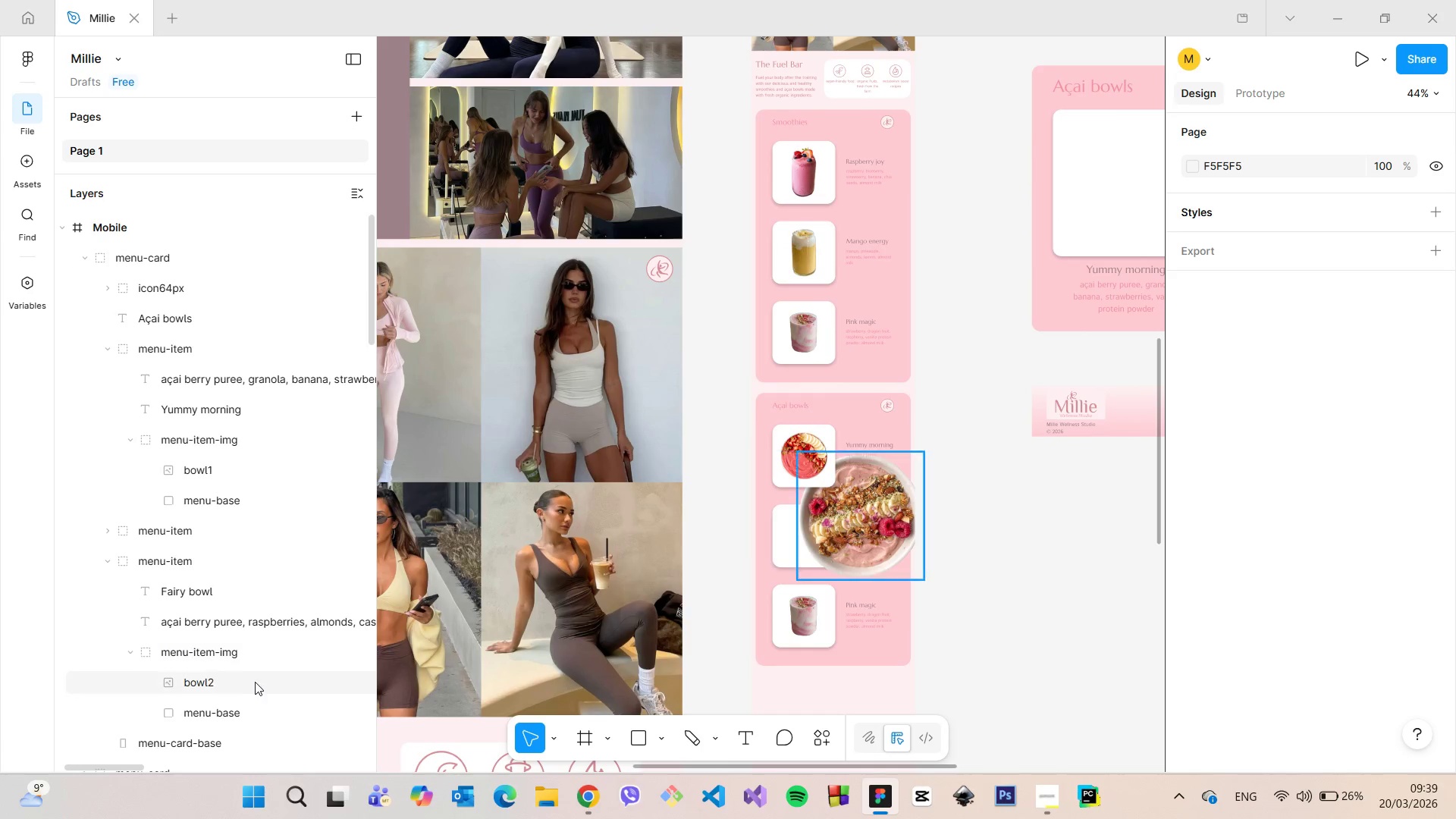 
left_click([249, 683])
 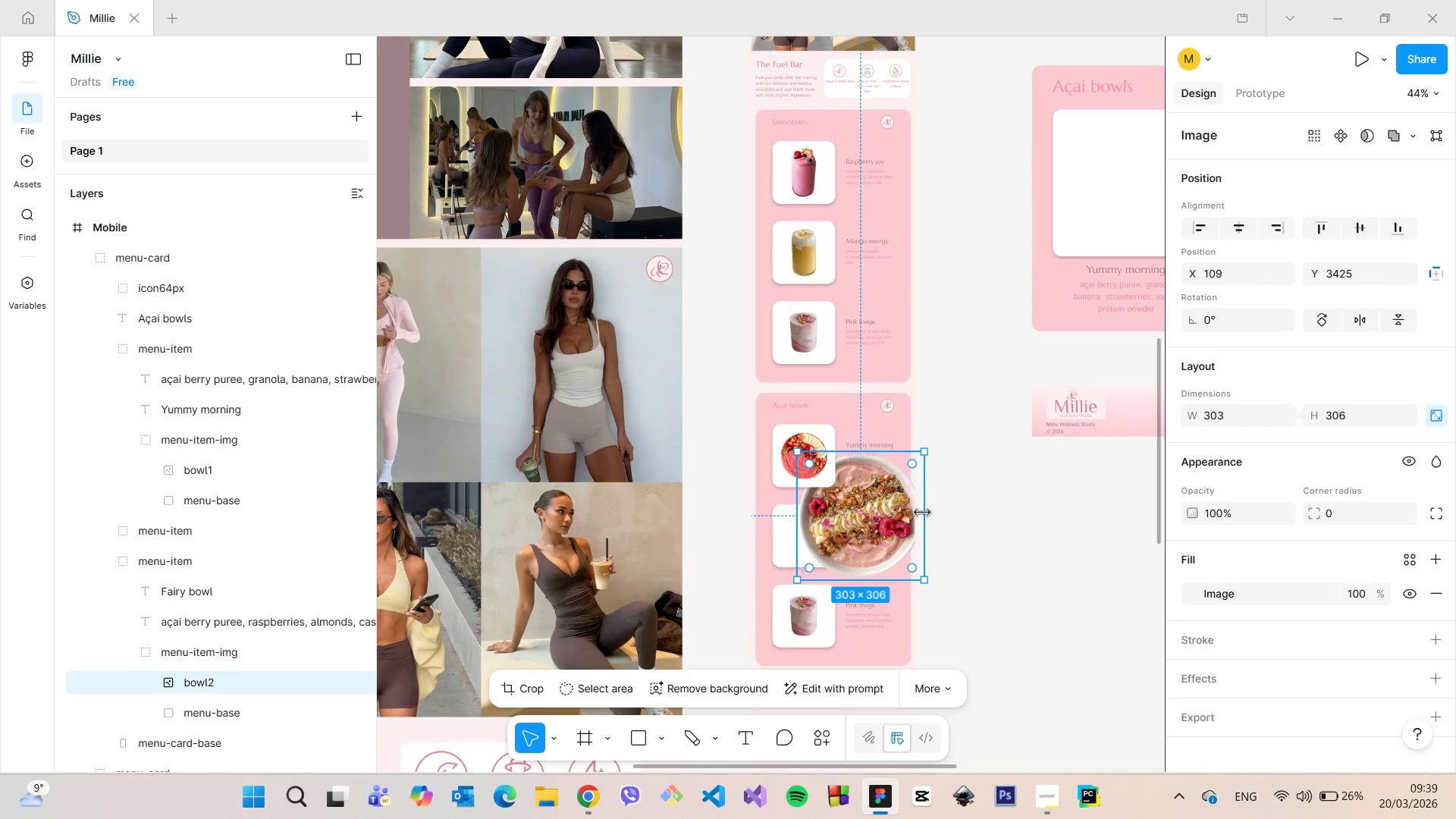 
scroll: coordinate [921, 510], scroll_direction: up, amount: 5.0
 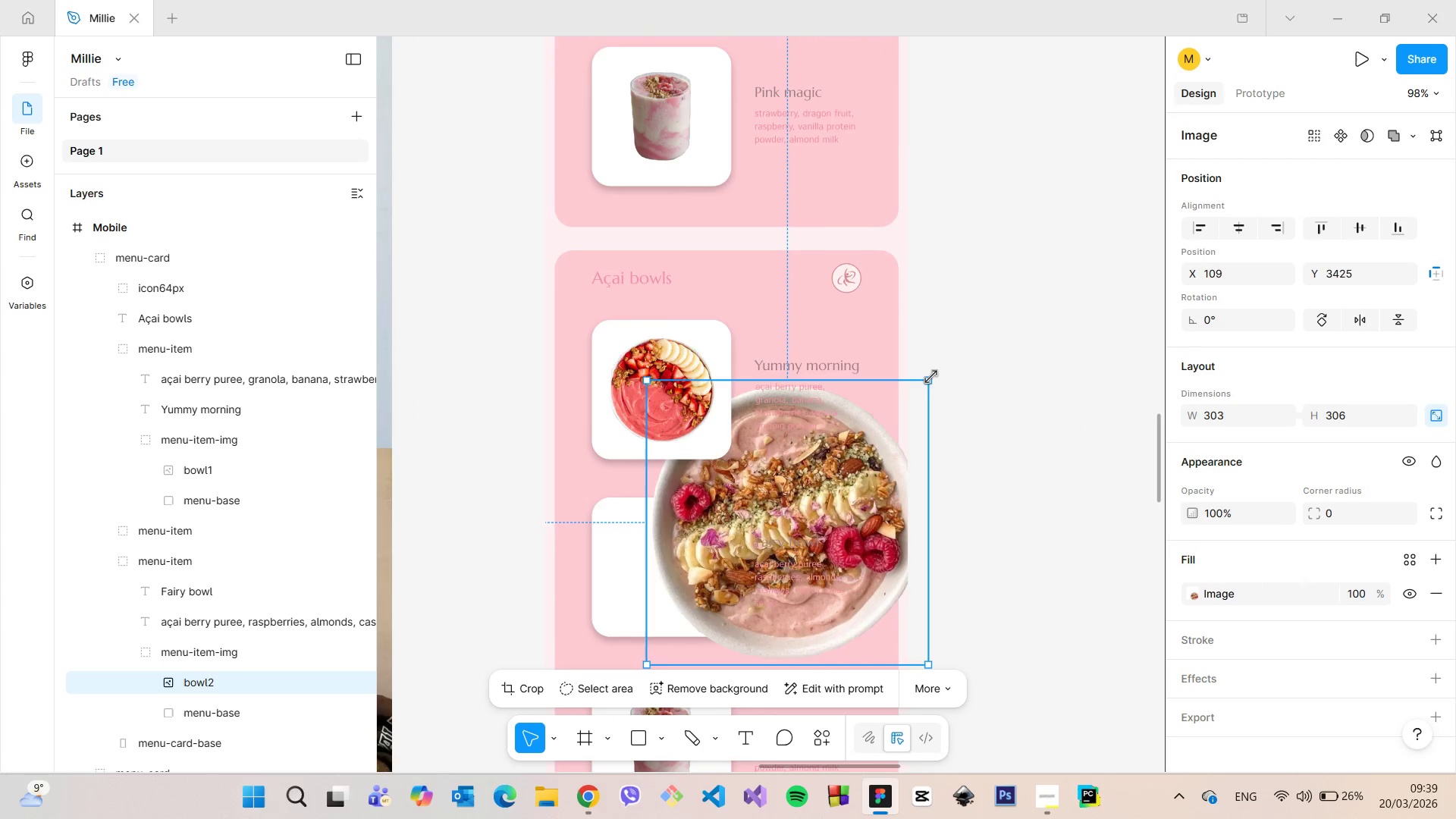 
left_click_drag(start_coordinate=[930, 376], to_coordinate=[768, 560])
 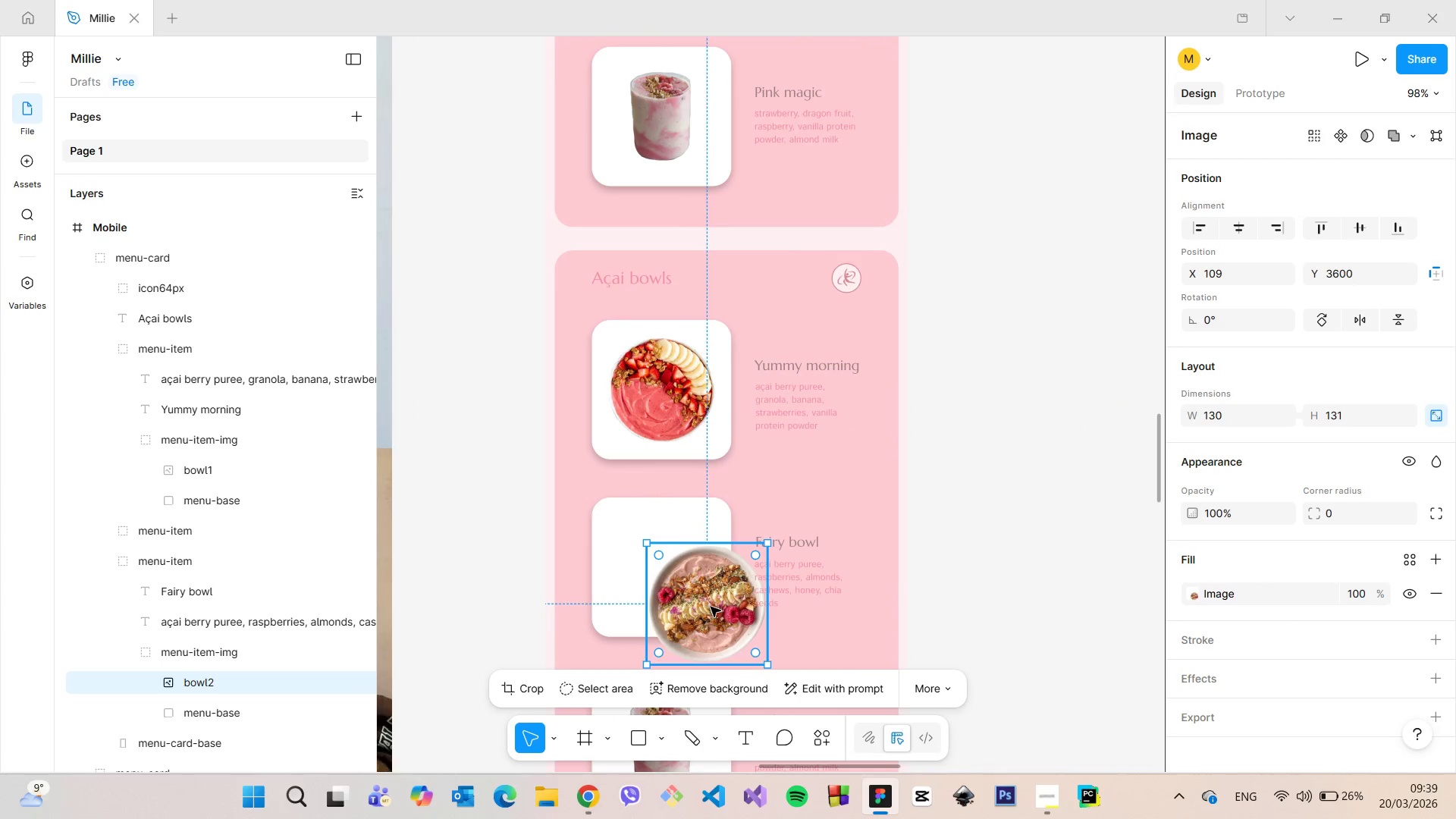 
left_click_drag(start_coordinate=[711, 607], to_coordinate=[667, 566])
 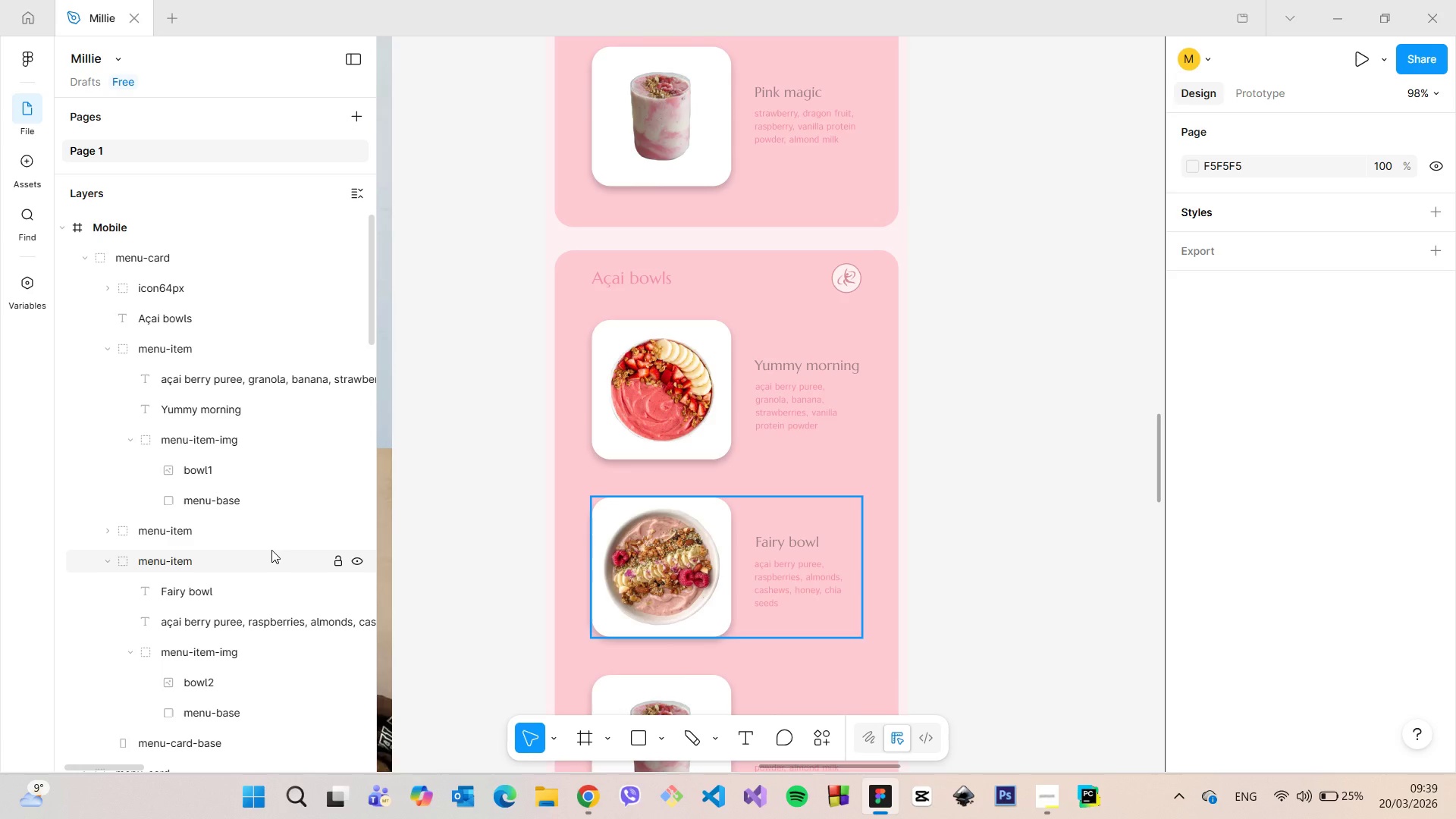 
wait(5.45)
 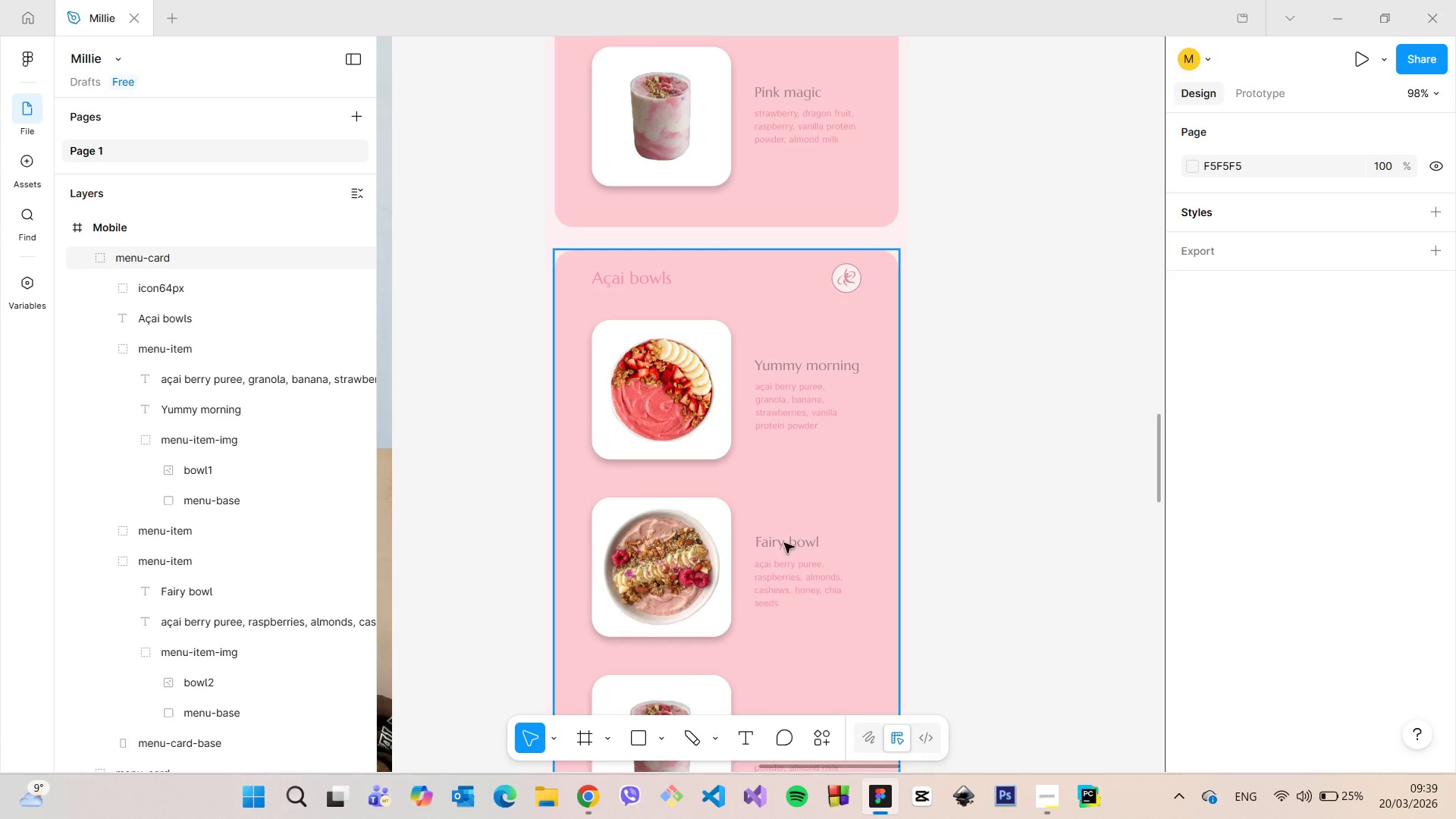 
scroll: coordinate [267, 561], scroll_direction: down, amount: 1.0
 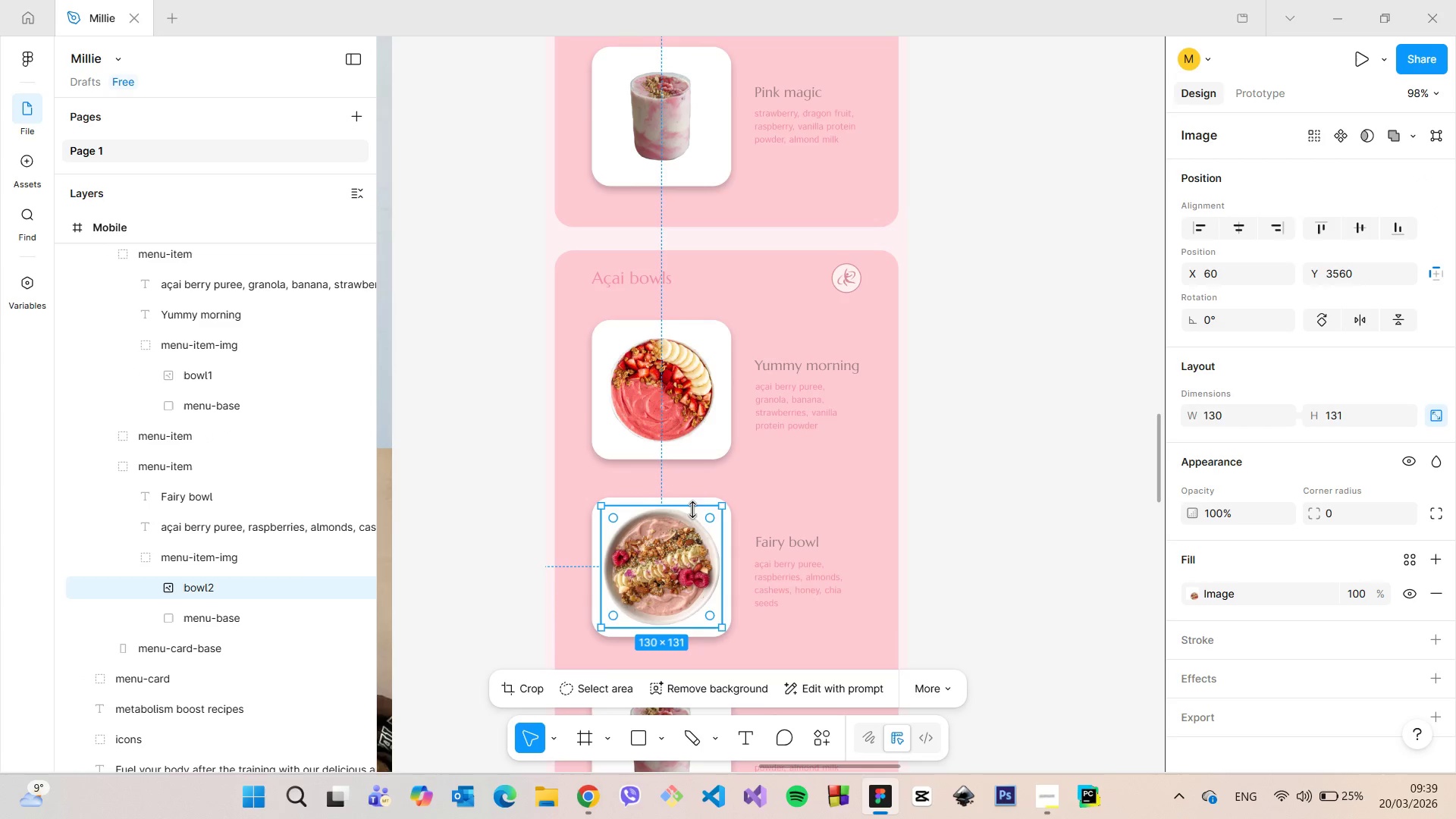 
left_click([720, 508])
 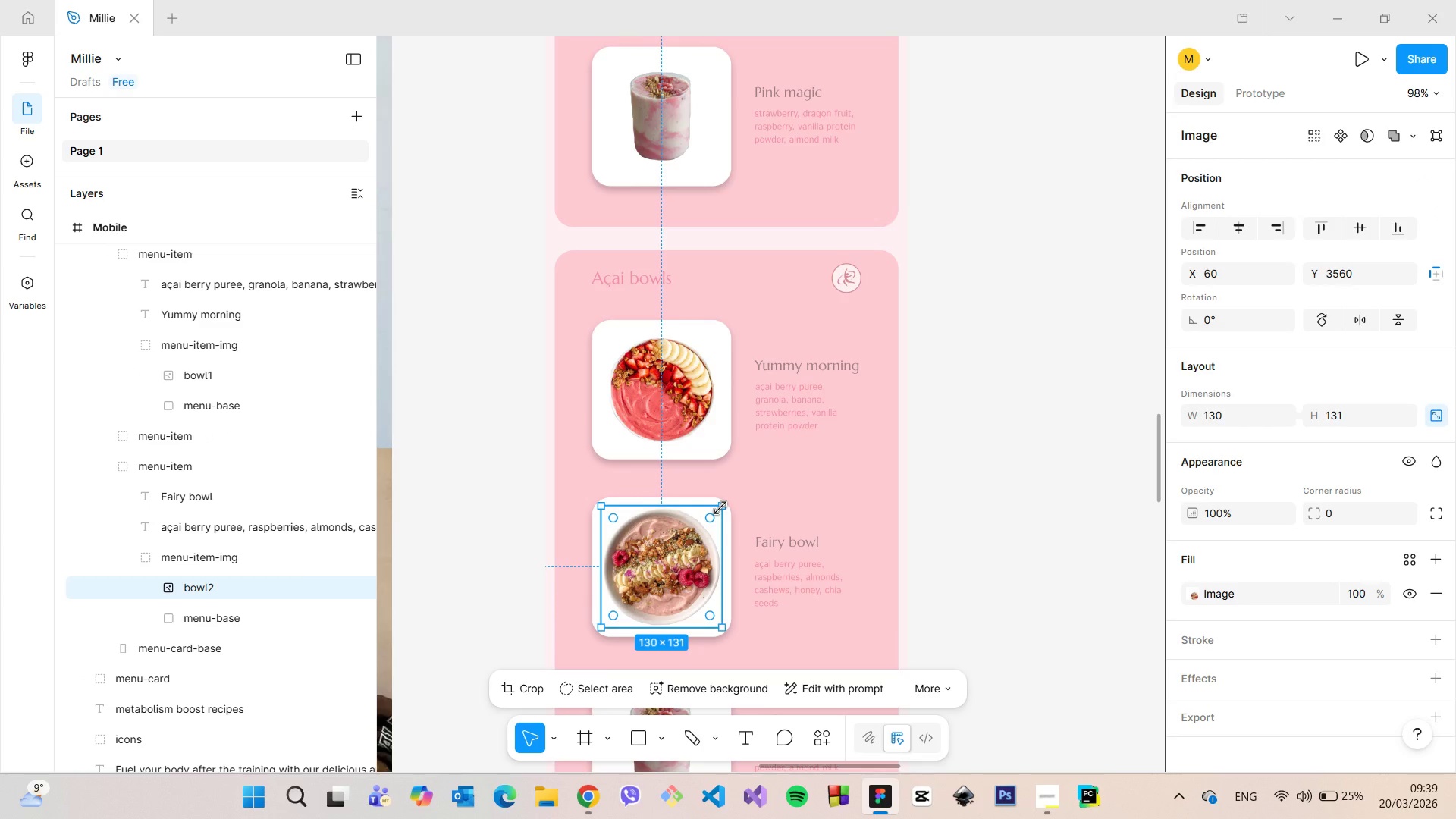 
left_click_drag(start_coordinate=[720, 508], to_coordinate=[709, 519])
 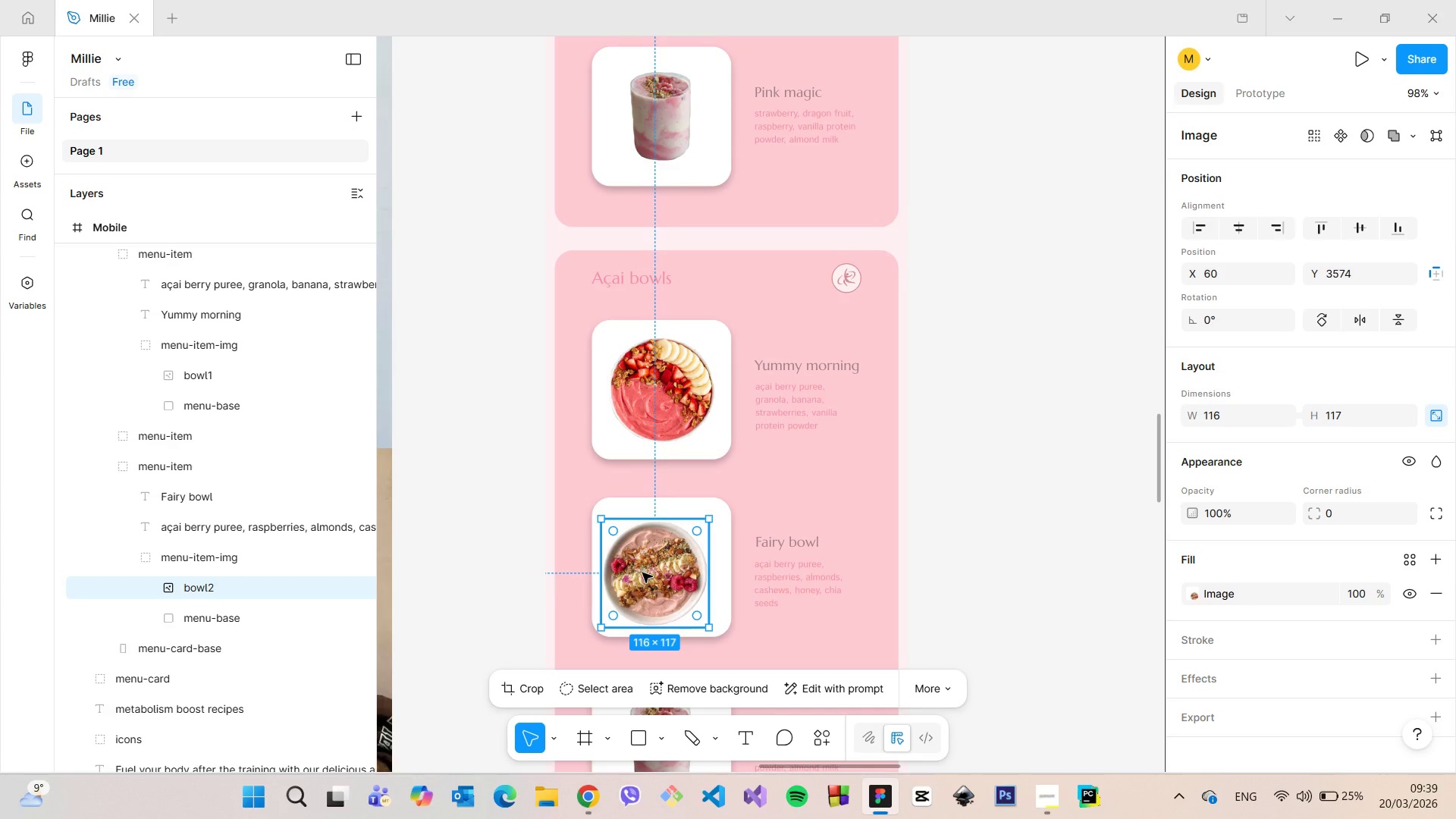 
left_click_drag(start_coordinate=[641, 577], to_coordinate=[651, 576])
 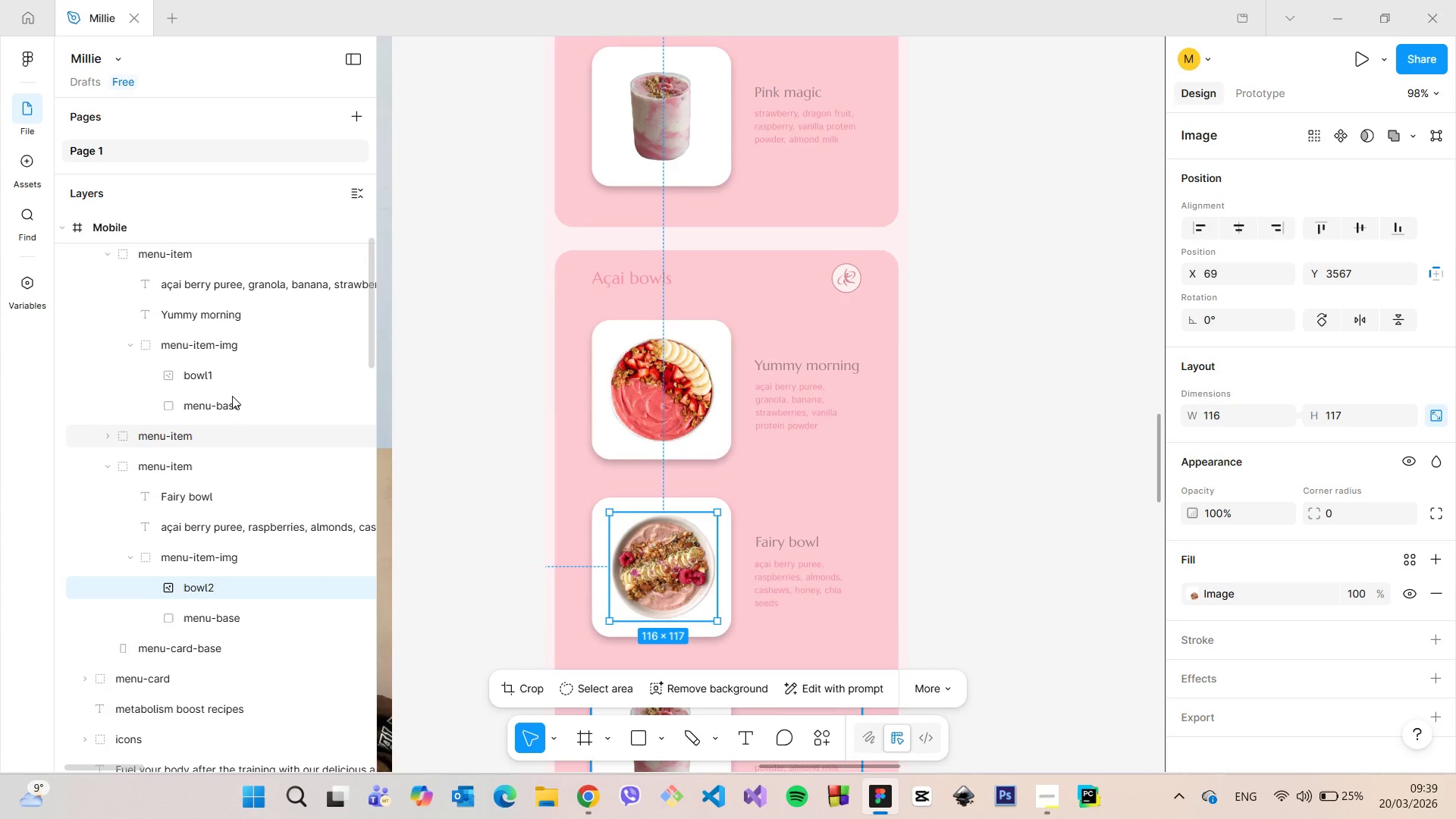 
left_click([232, 380])
 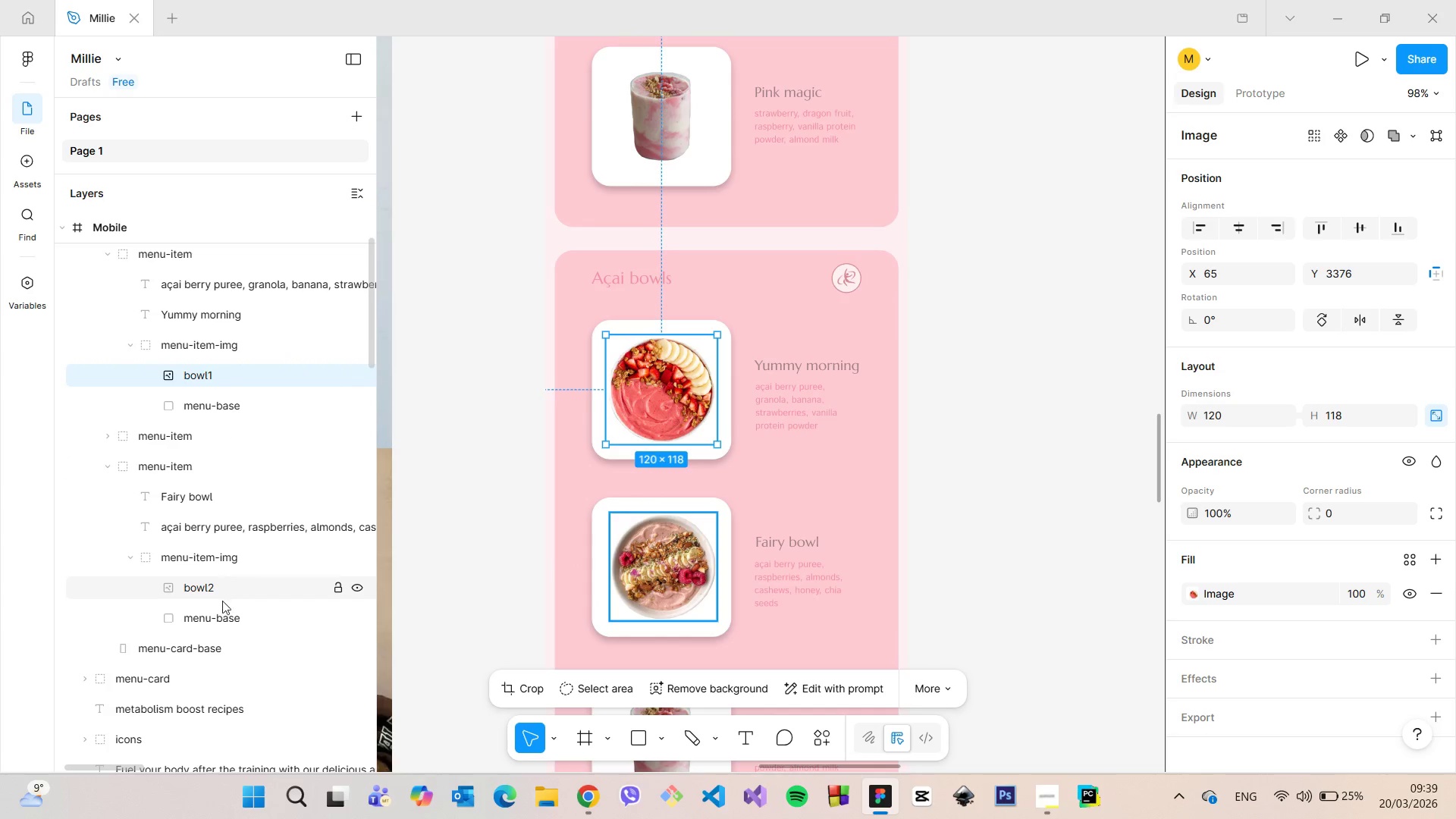 
left_click([209, 585])
 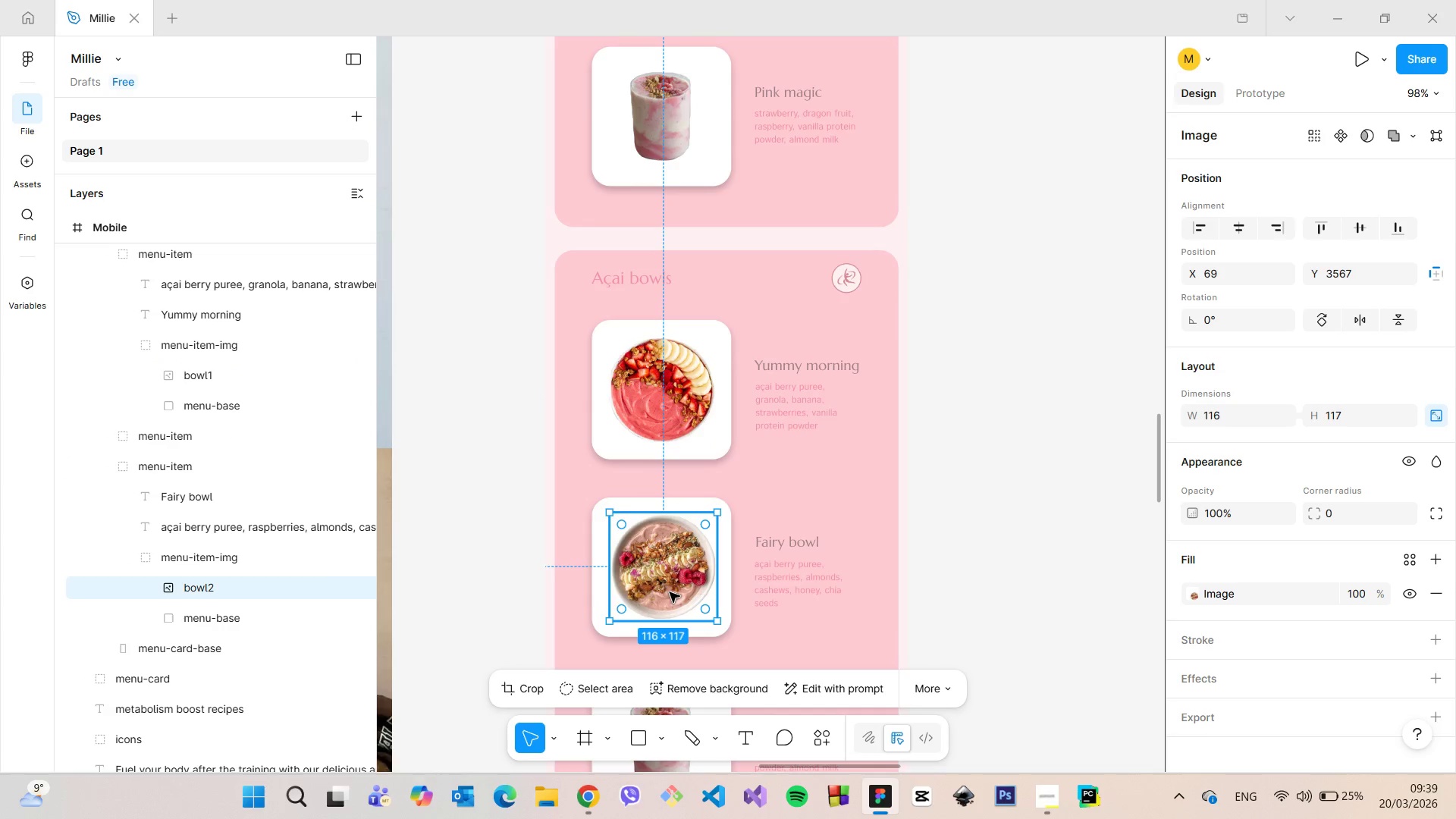 
scroll: coordinate [669, 592], scroll_direction: up, amount: 5.0
 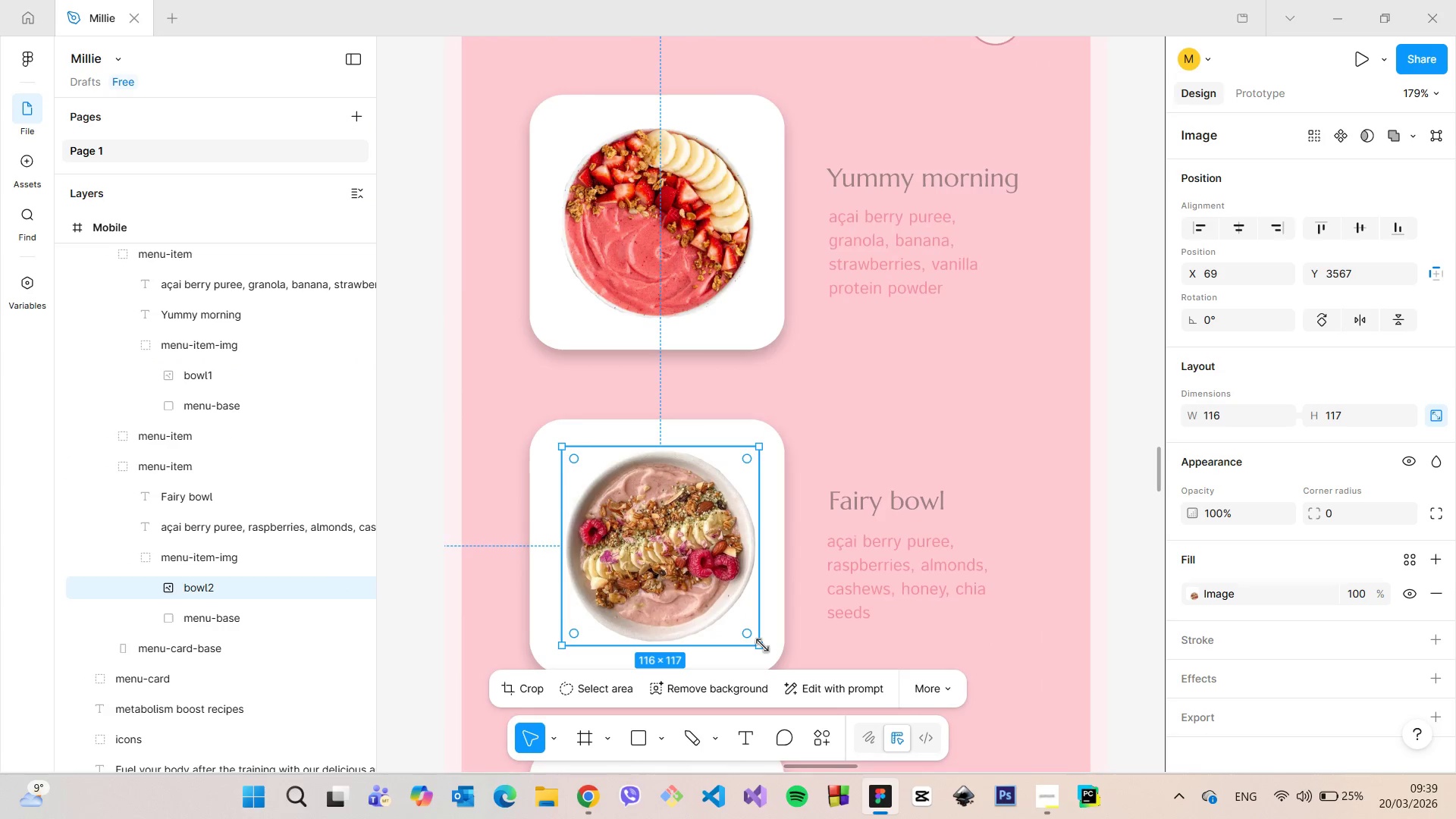 
left_click_drag(start_coordinate=[762, 645], to_coordinate=[768, 649])
 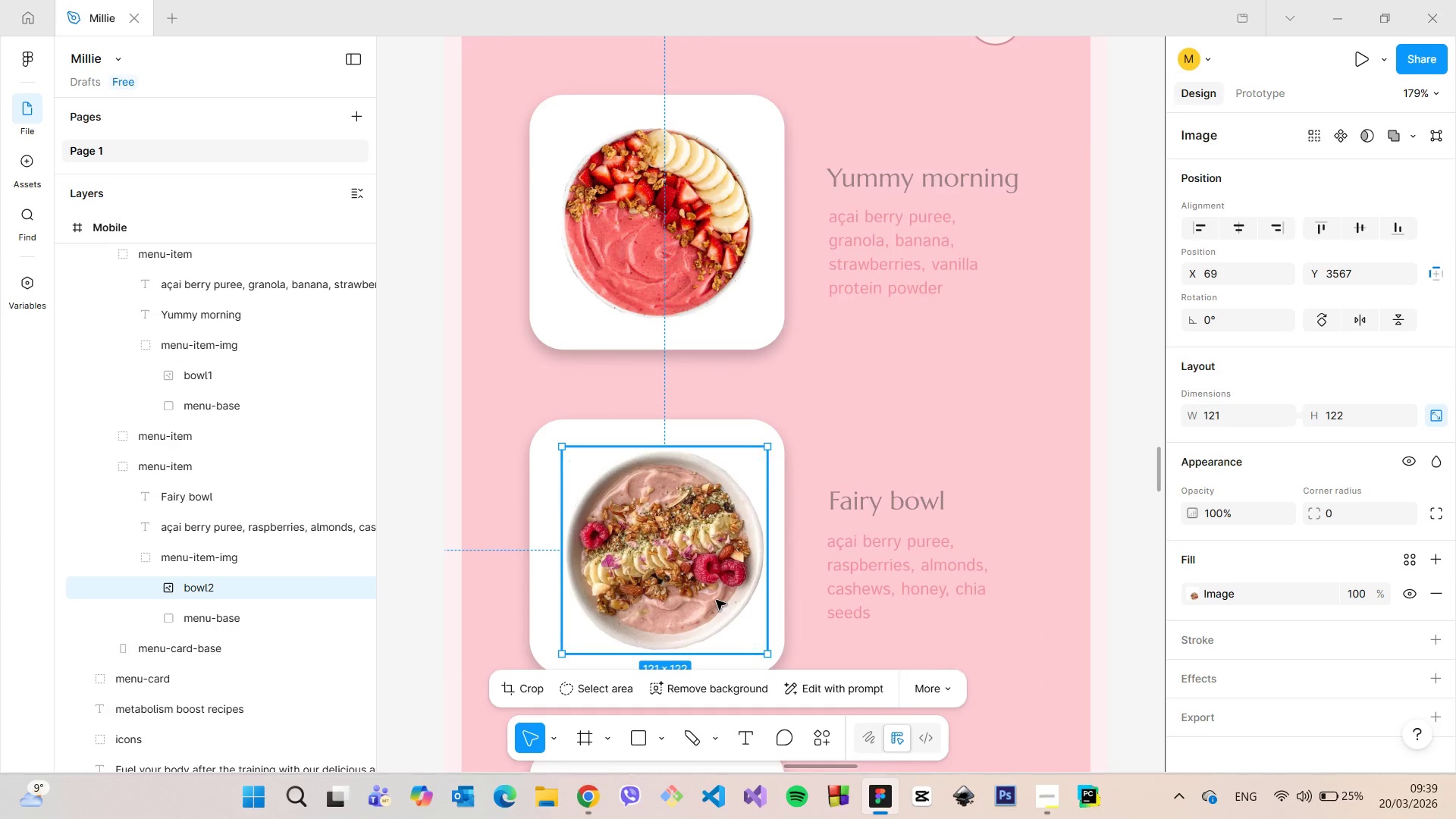 
left_click_drag(start_coordinate=[720, 600], to_coordinate=[712, 598])
 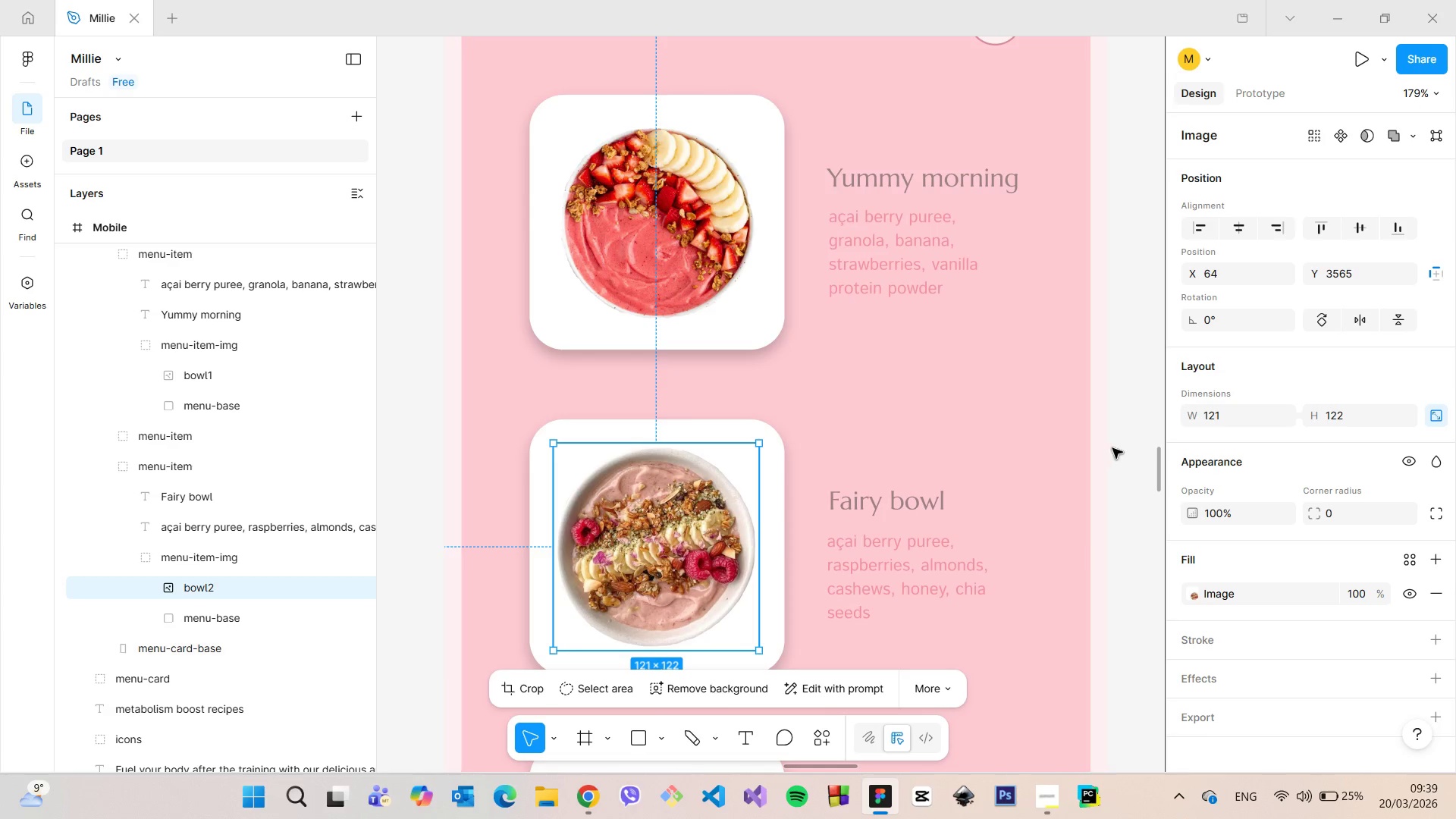 
left_click([1112, 448])
 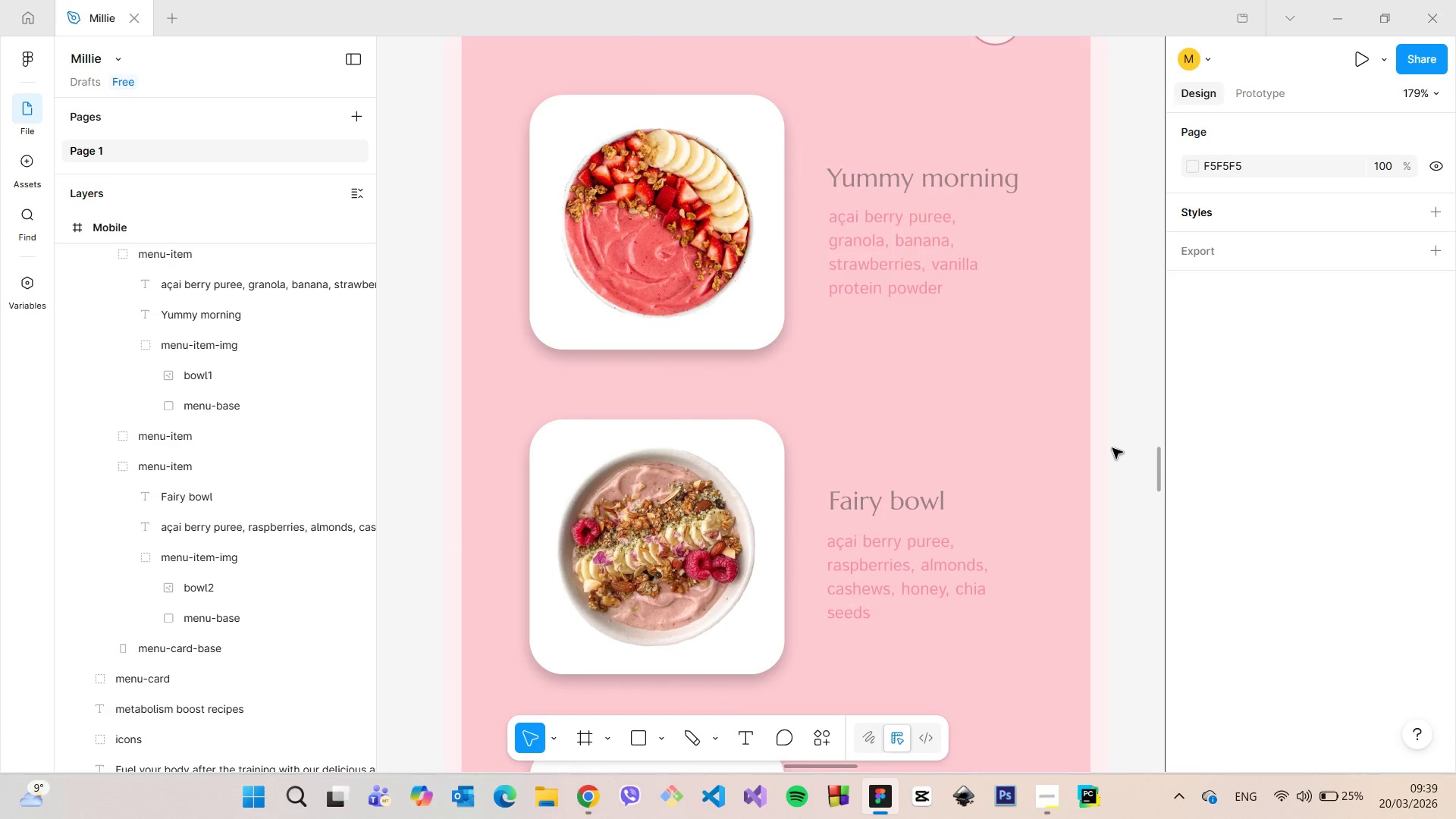 
scroll: coordinate [1118, 450], scroll_direction: down, amount: 10.0
 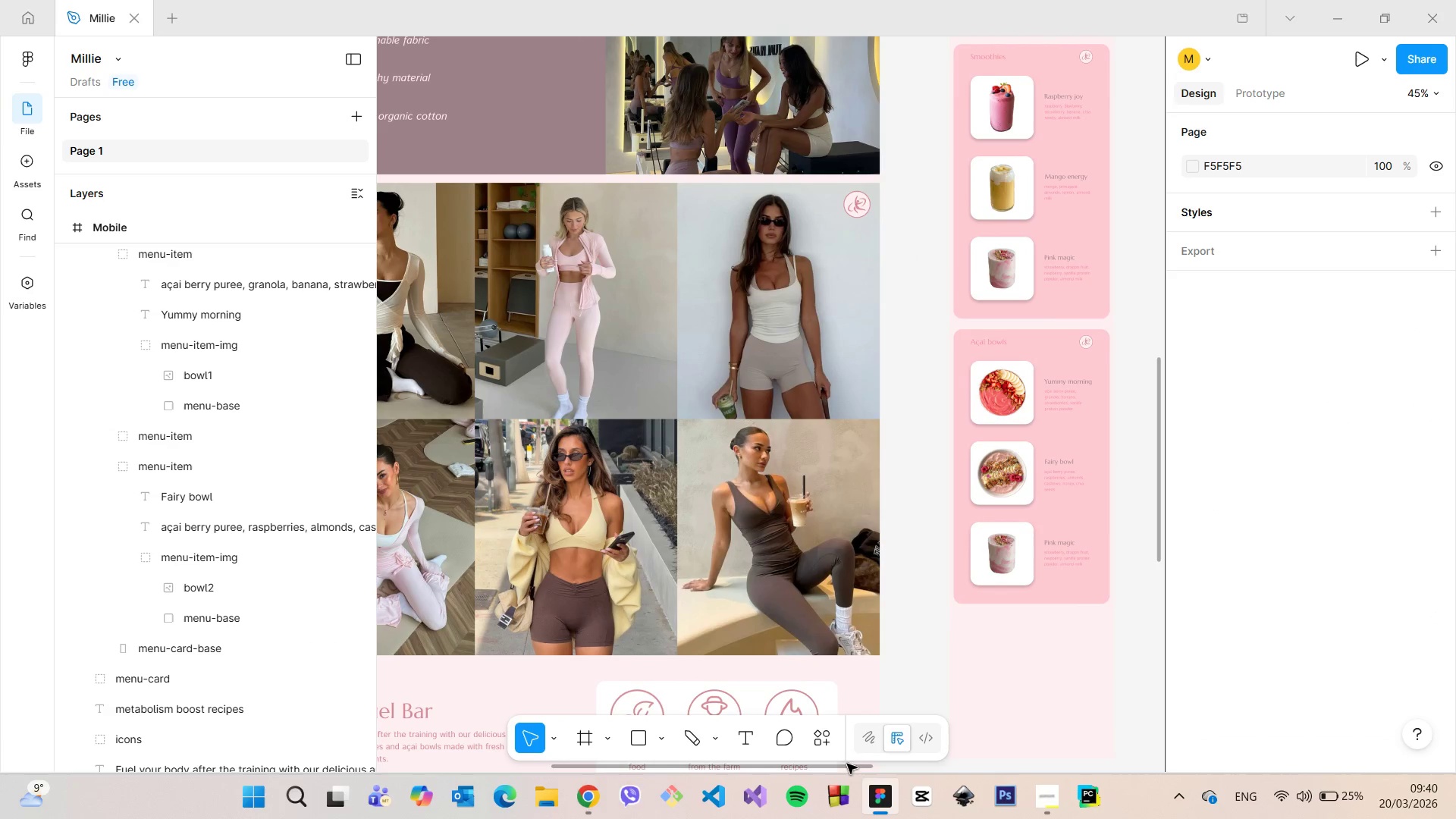 
left_click_drag(start_coordinate=[845, 767], to_coordinate=[1048, 750])
 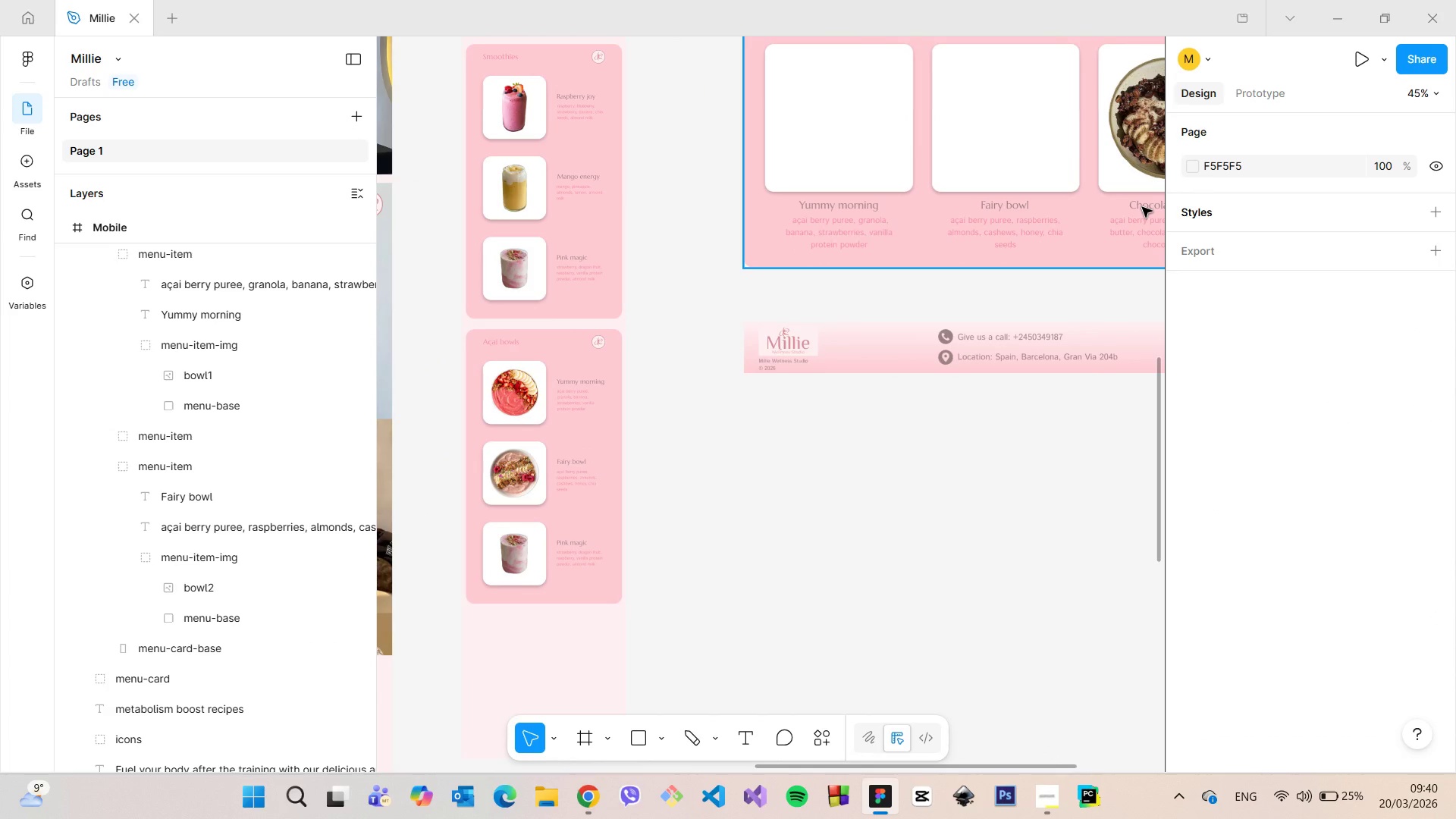 
double_click([1142, 207])
 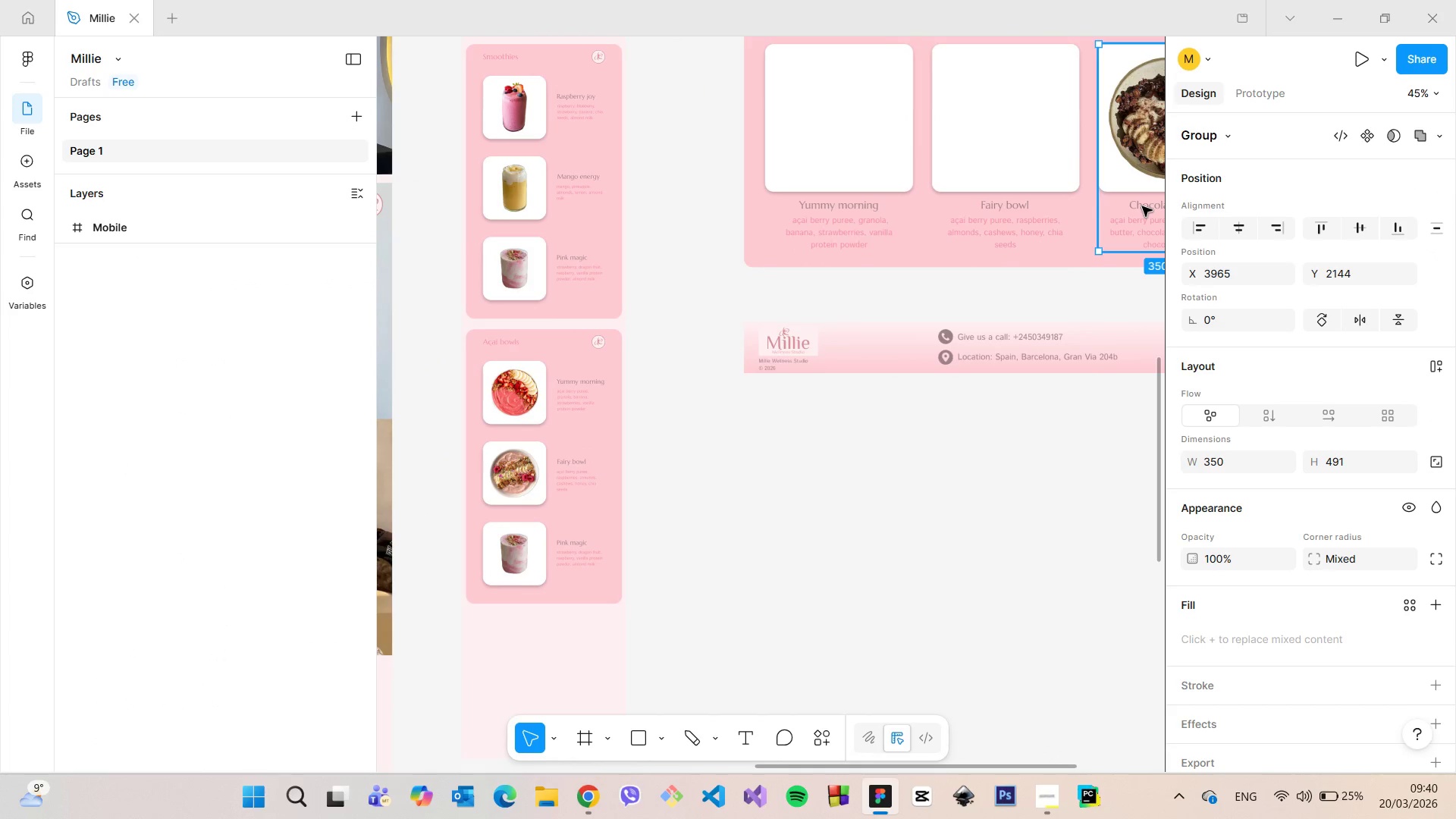 
double_click([1142, 206])
 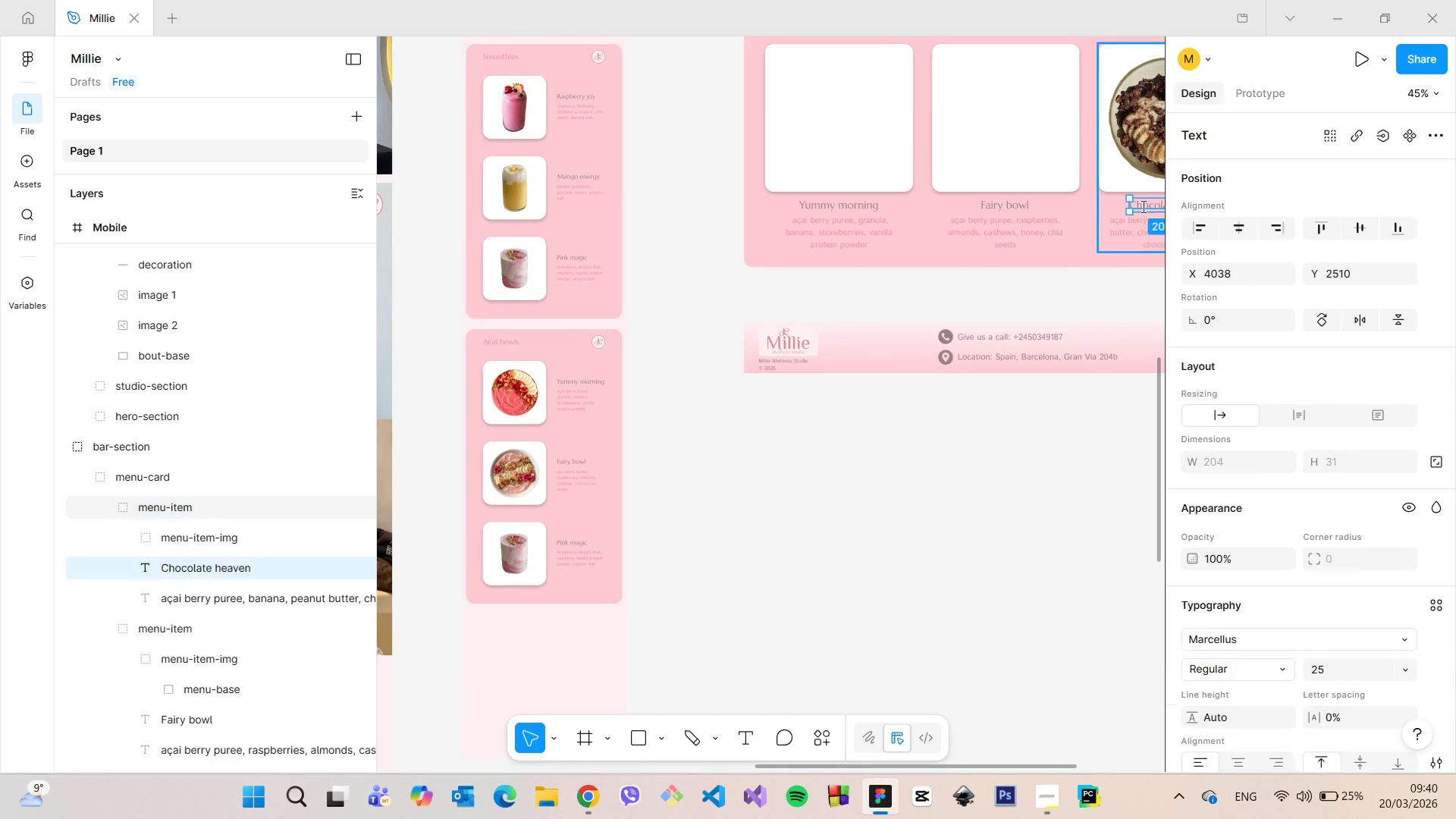 
triple_click([1142, 206])
 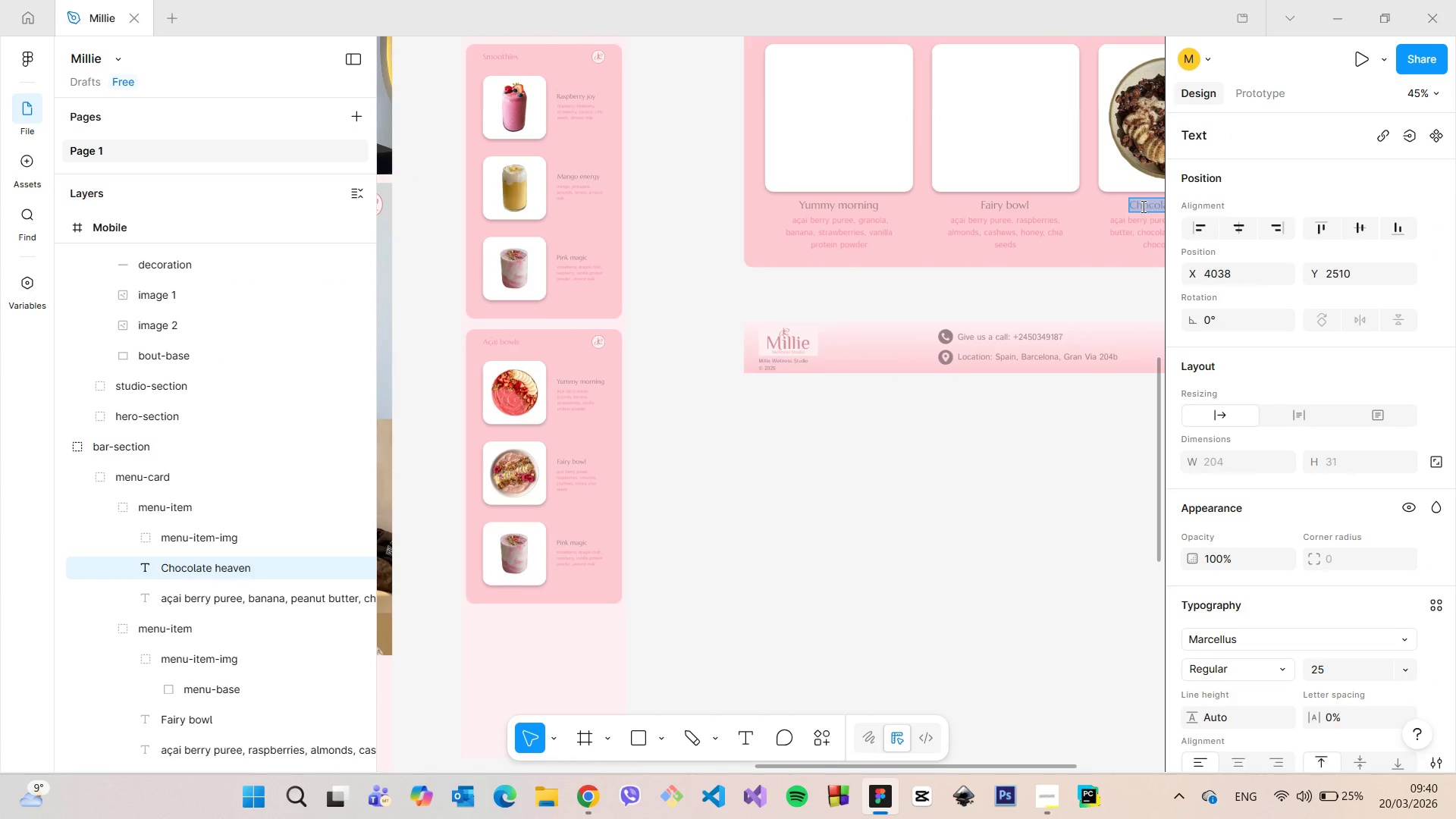 
key(Control+C)
 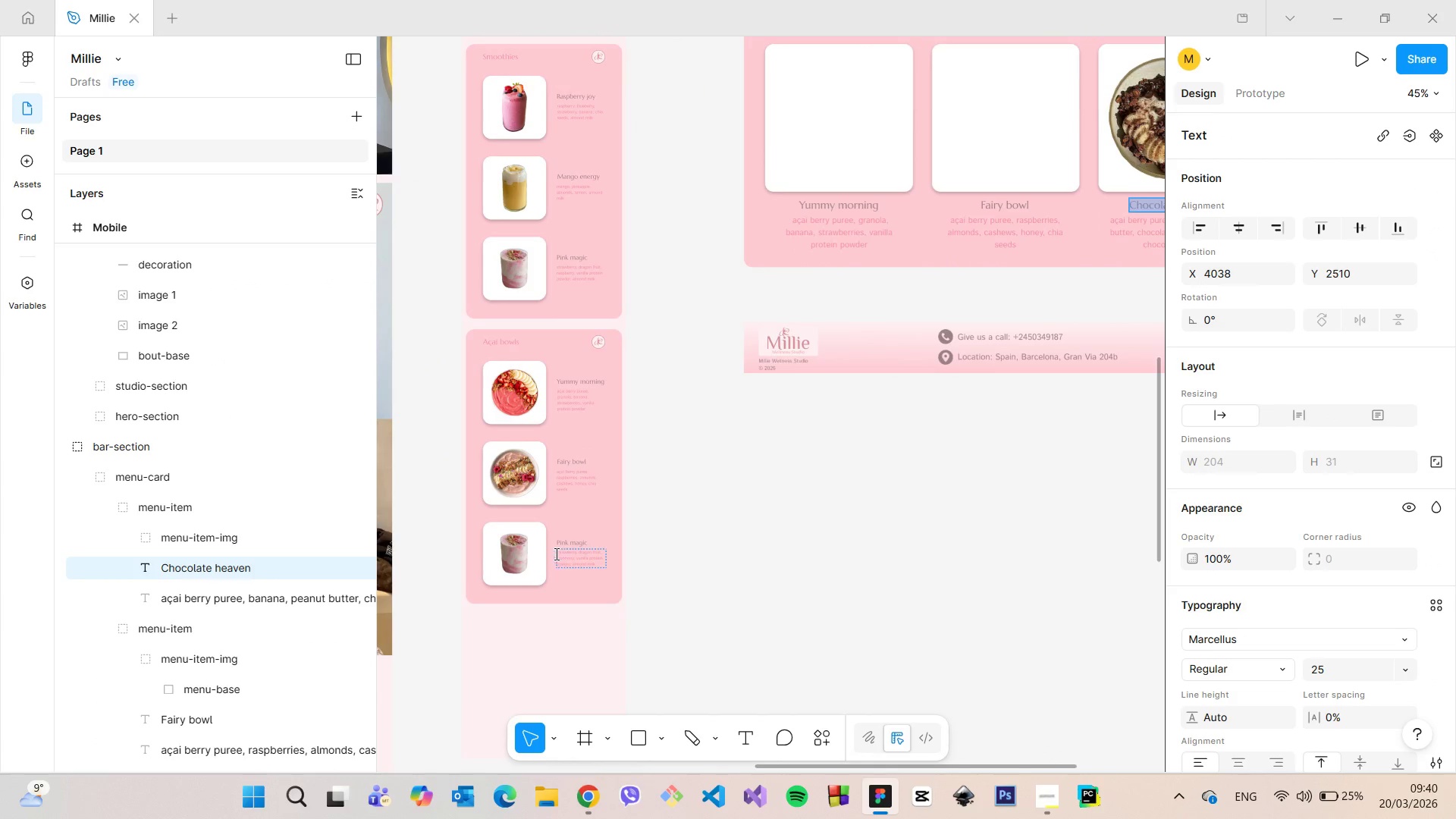 
scroll: coordinate [548, 554], scroll_direction: up, amount: 10.0
 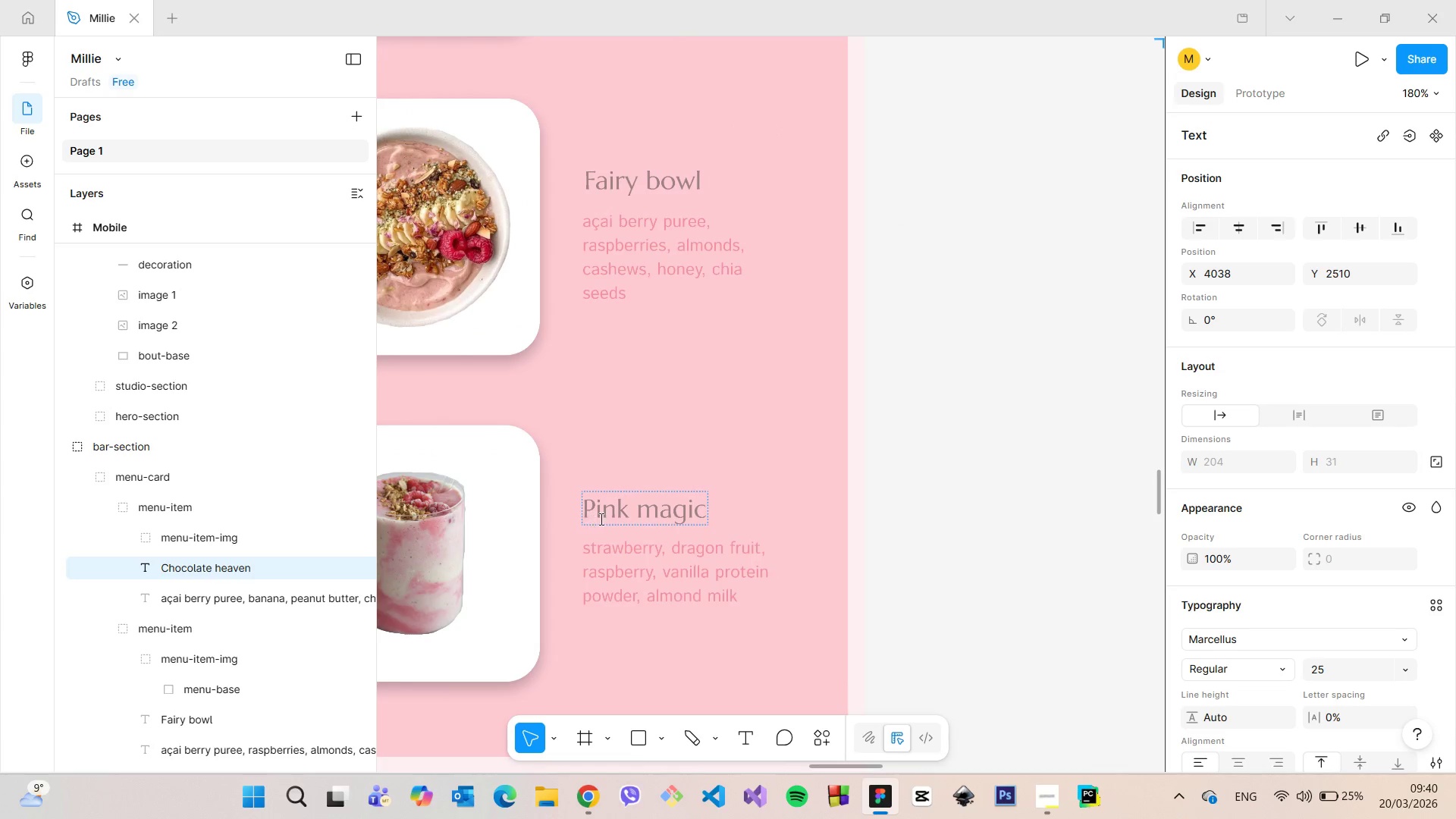 
left_click([604, 516])
 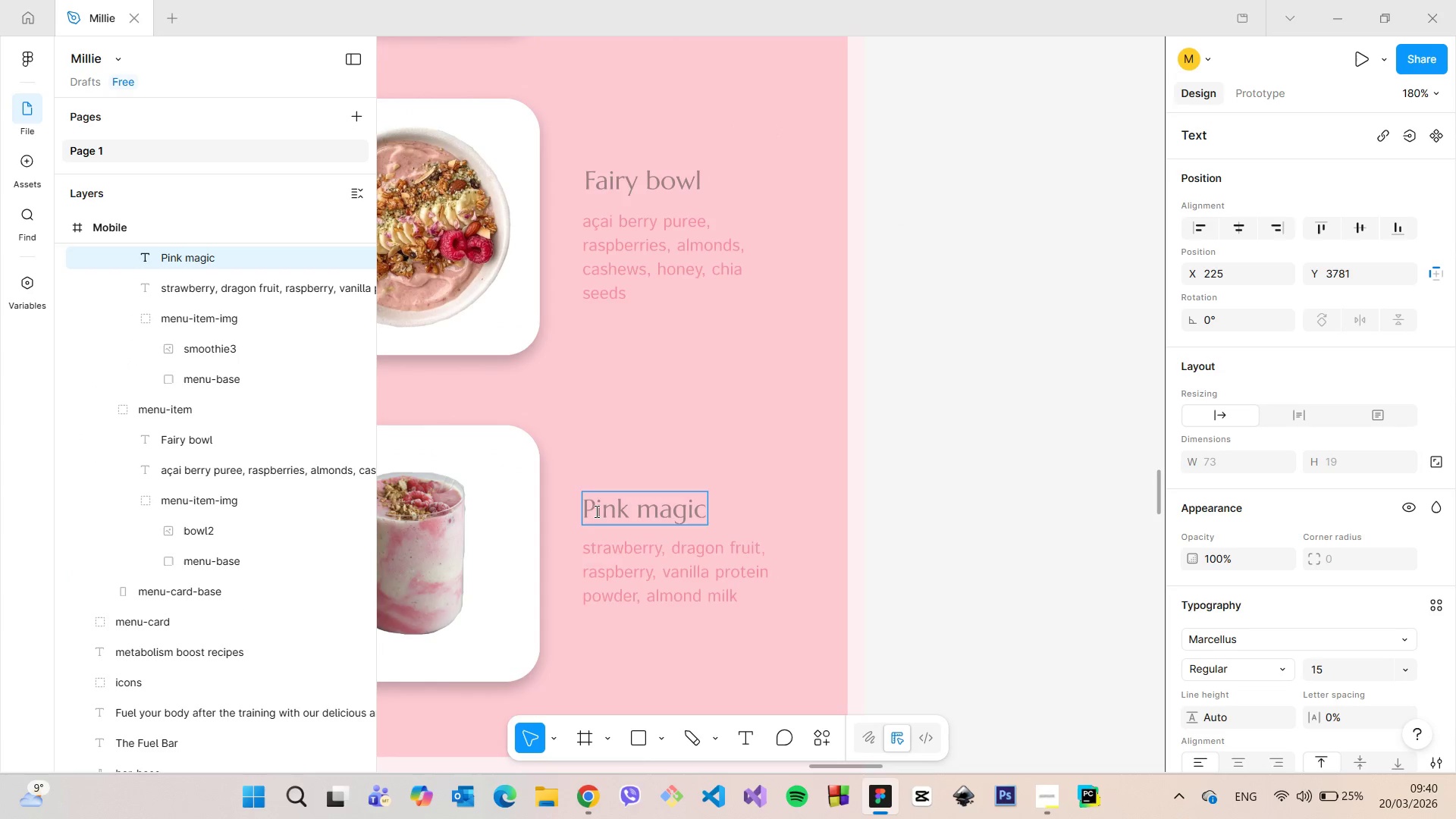 
left_click_drag(start_coordinate=[598, 510], to_coordinate=[701, 506])
 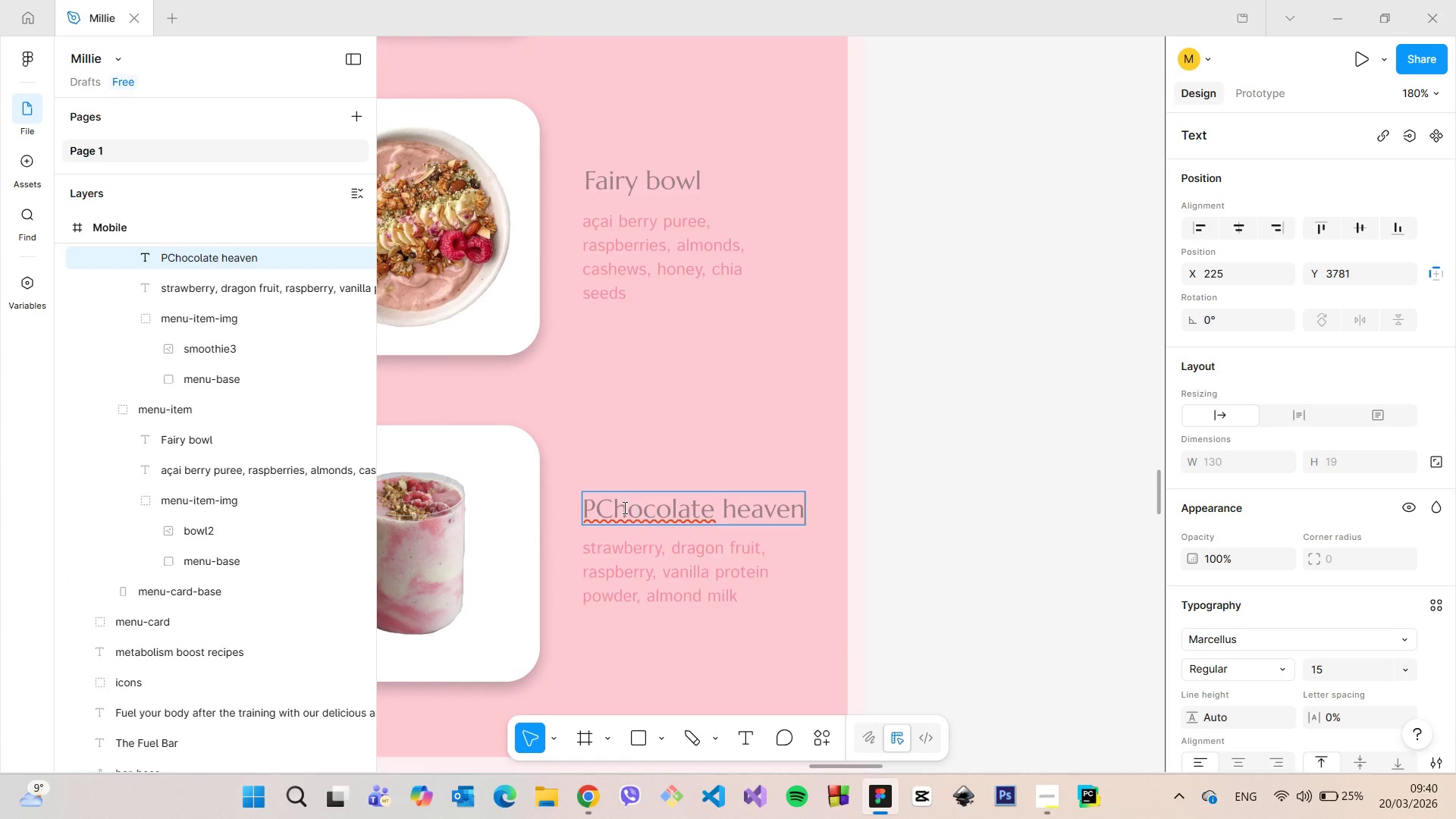 
key(Control+V)
 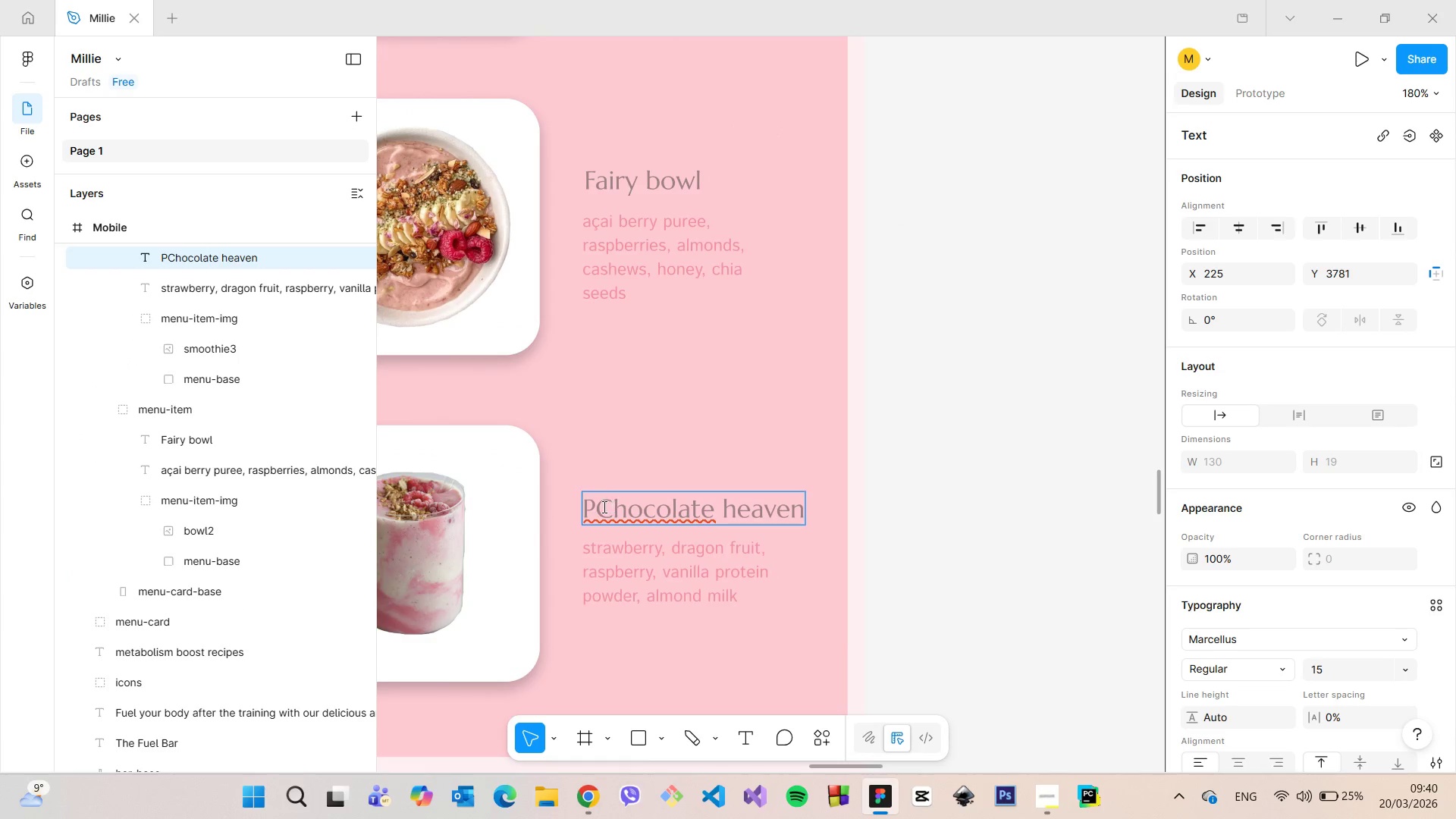 
left_click([601, 507])
 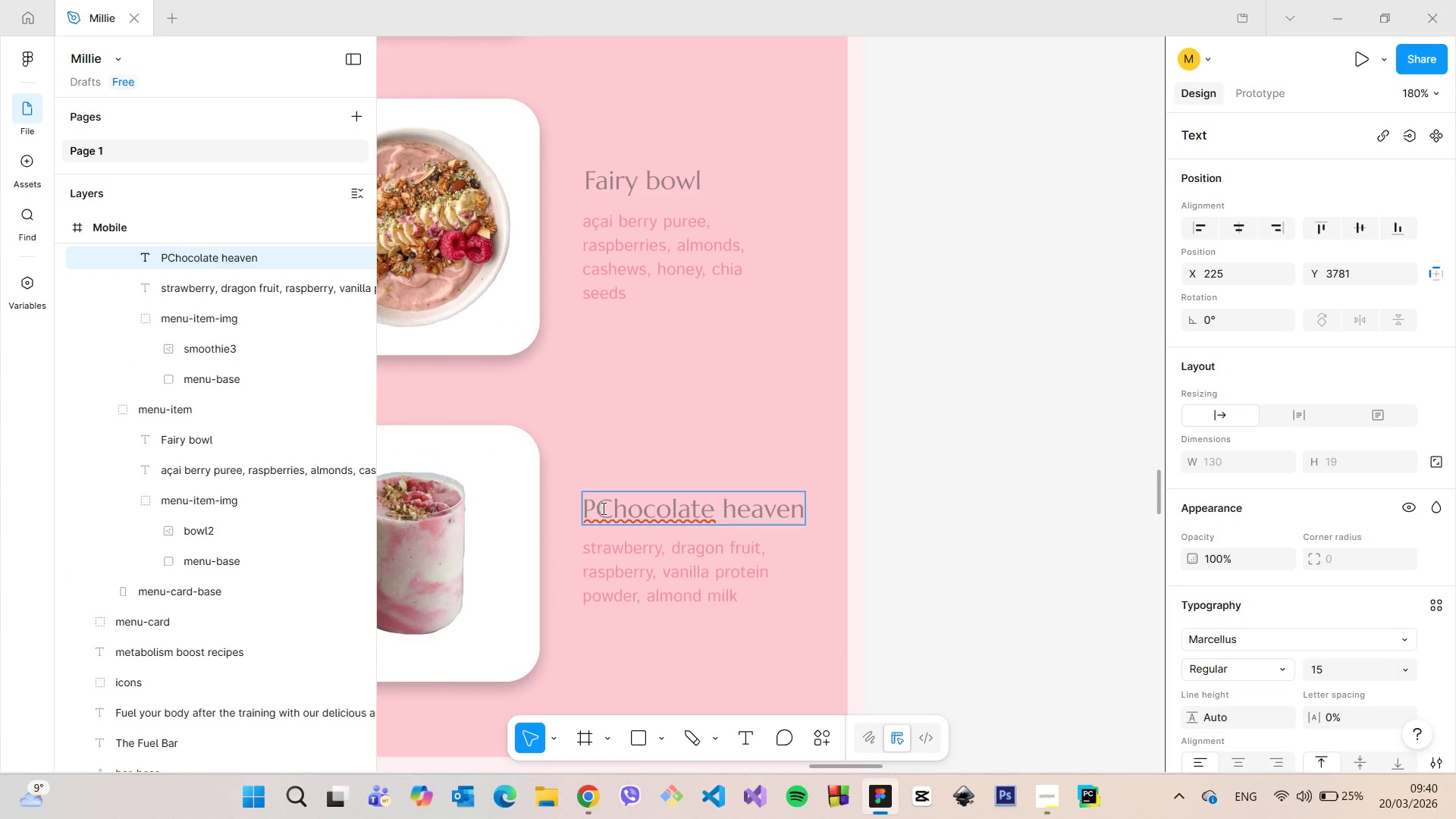 
key(Backspace)
 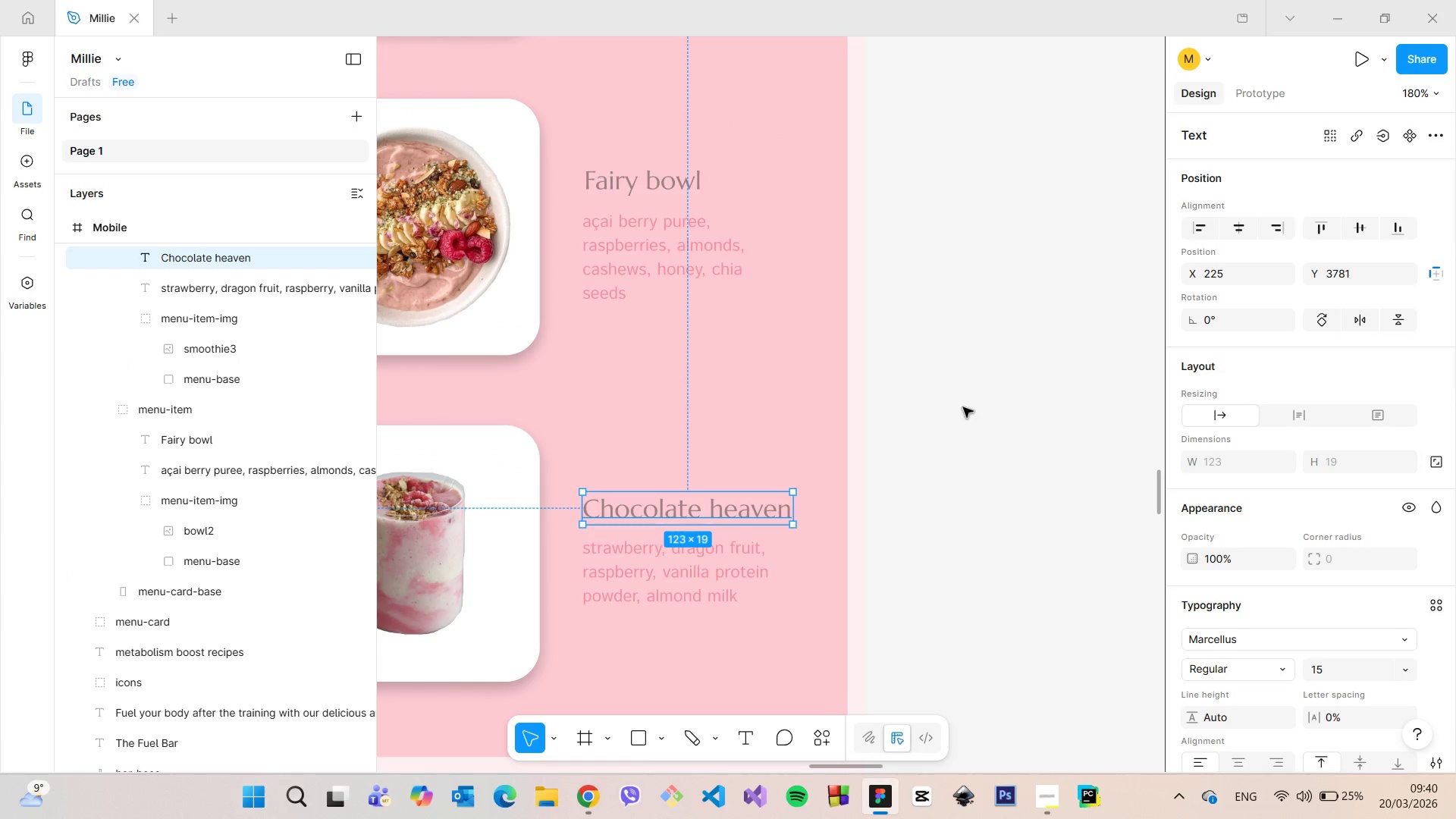 
scroll: coordinate [965, 407], scroll_direction: down, amount: 14.0
 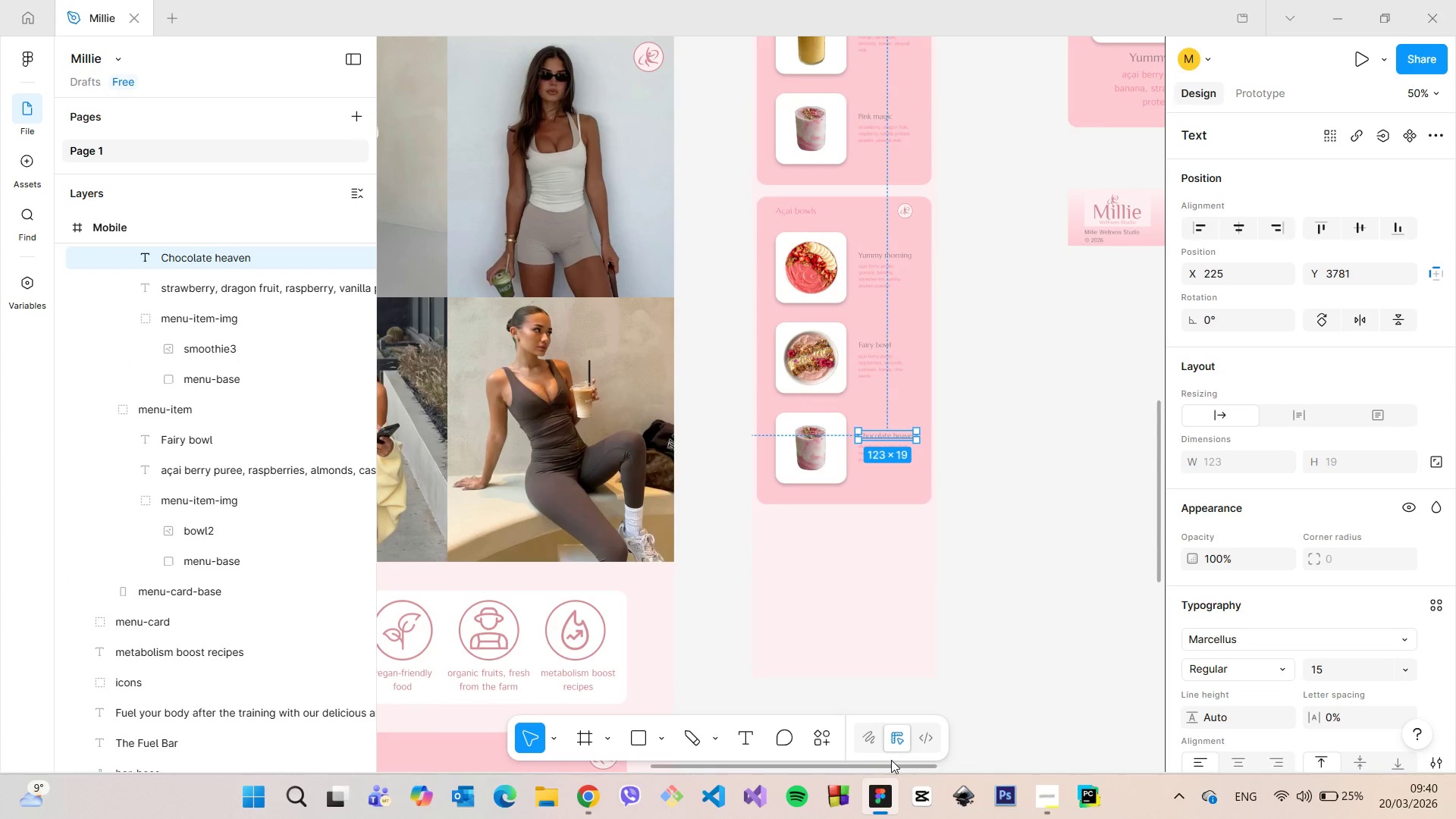 
left_click_drag(start_coordinate=[893, 761], to_coordinate=[982, 748])
 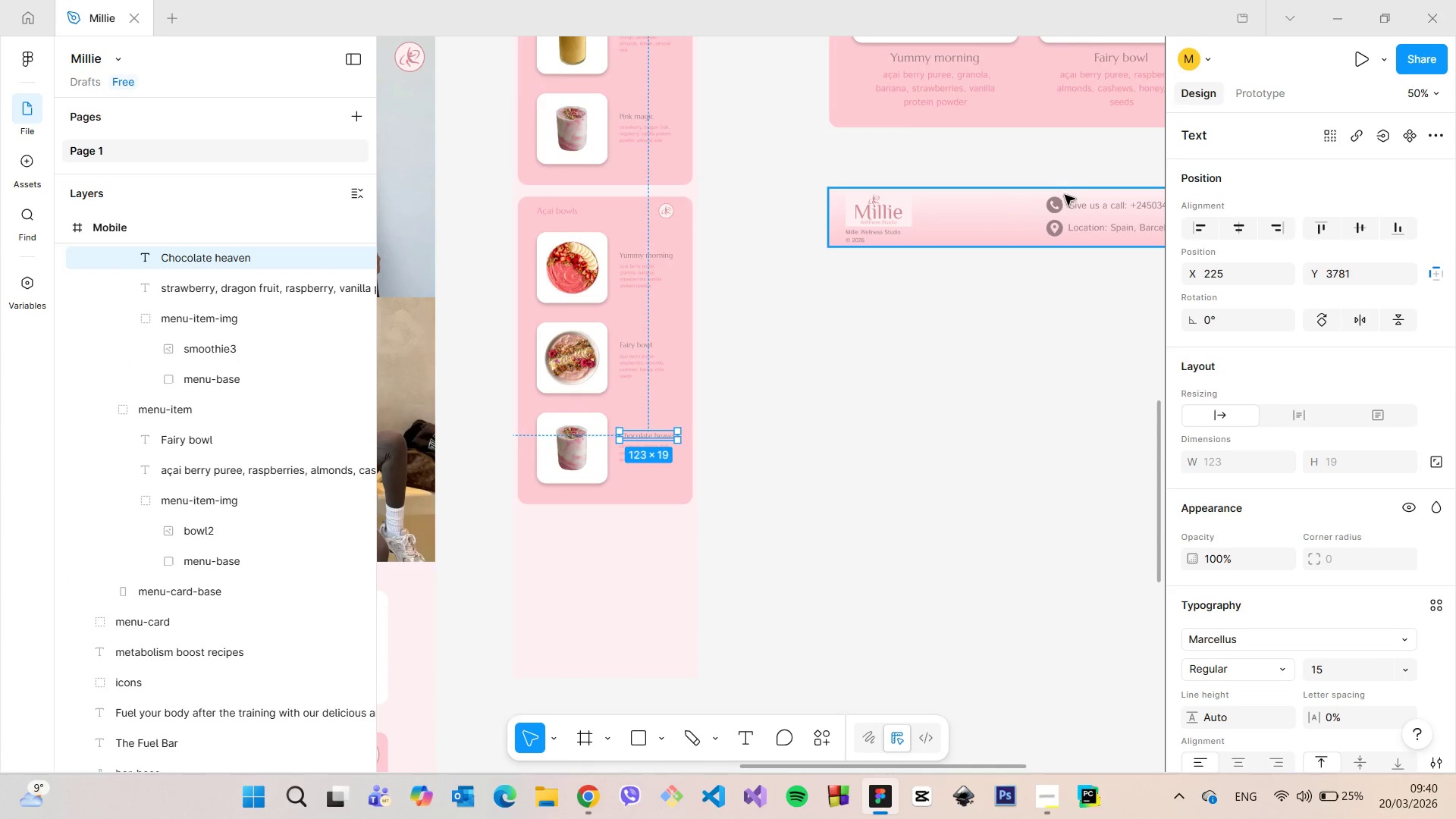 
scroll: coordinate [1068, 209], scroll_direction: down, amount: 16.0
 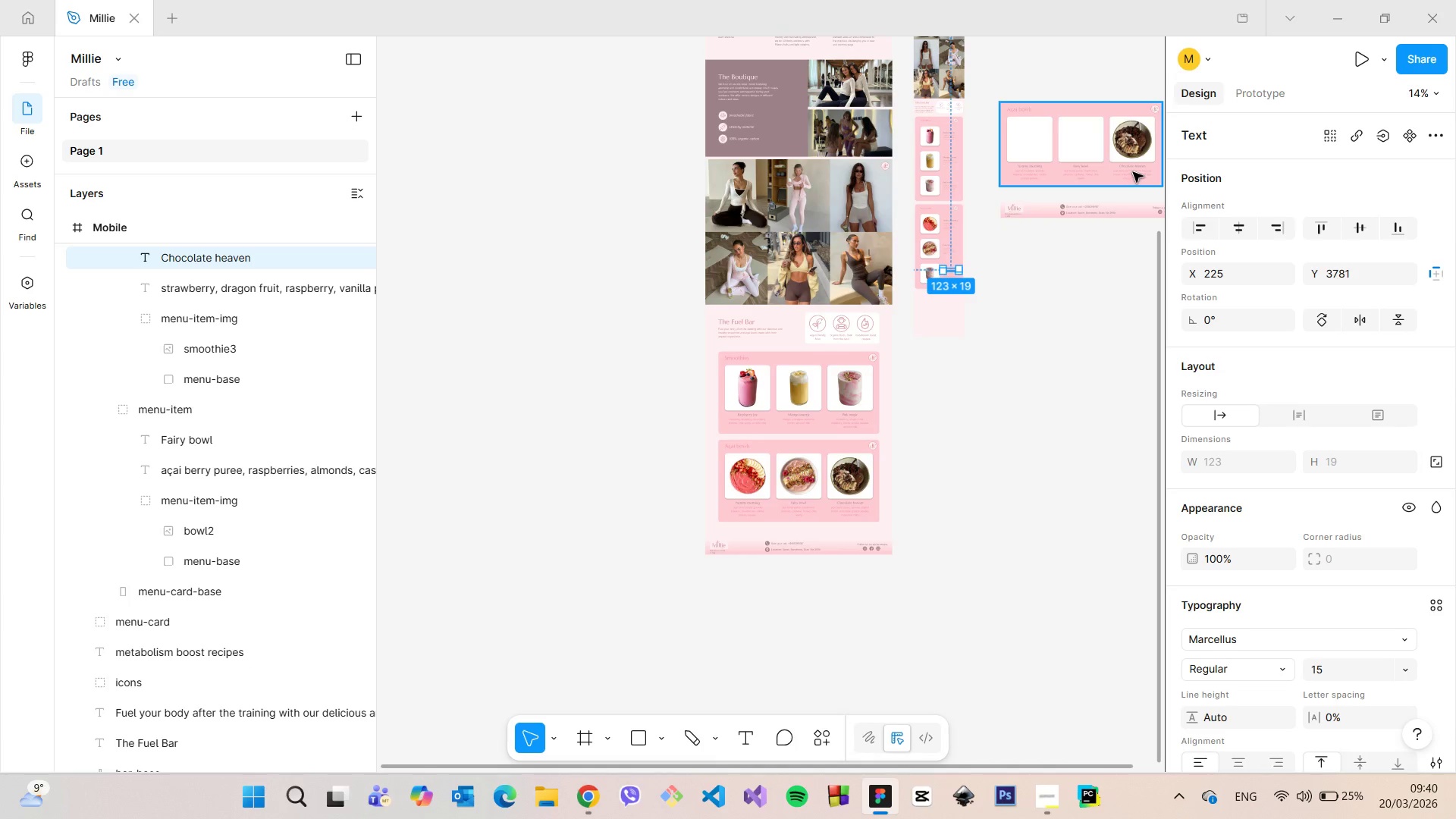 
double_click([1133, 176])
 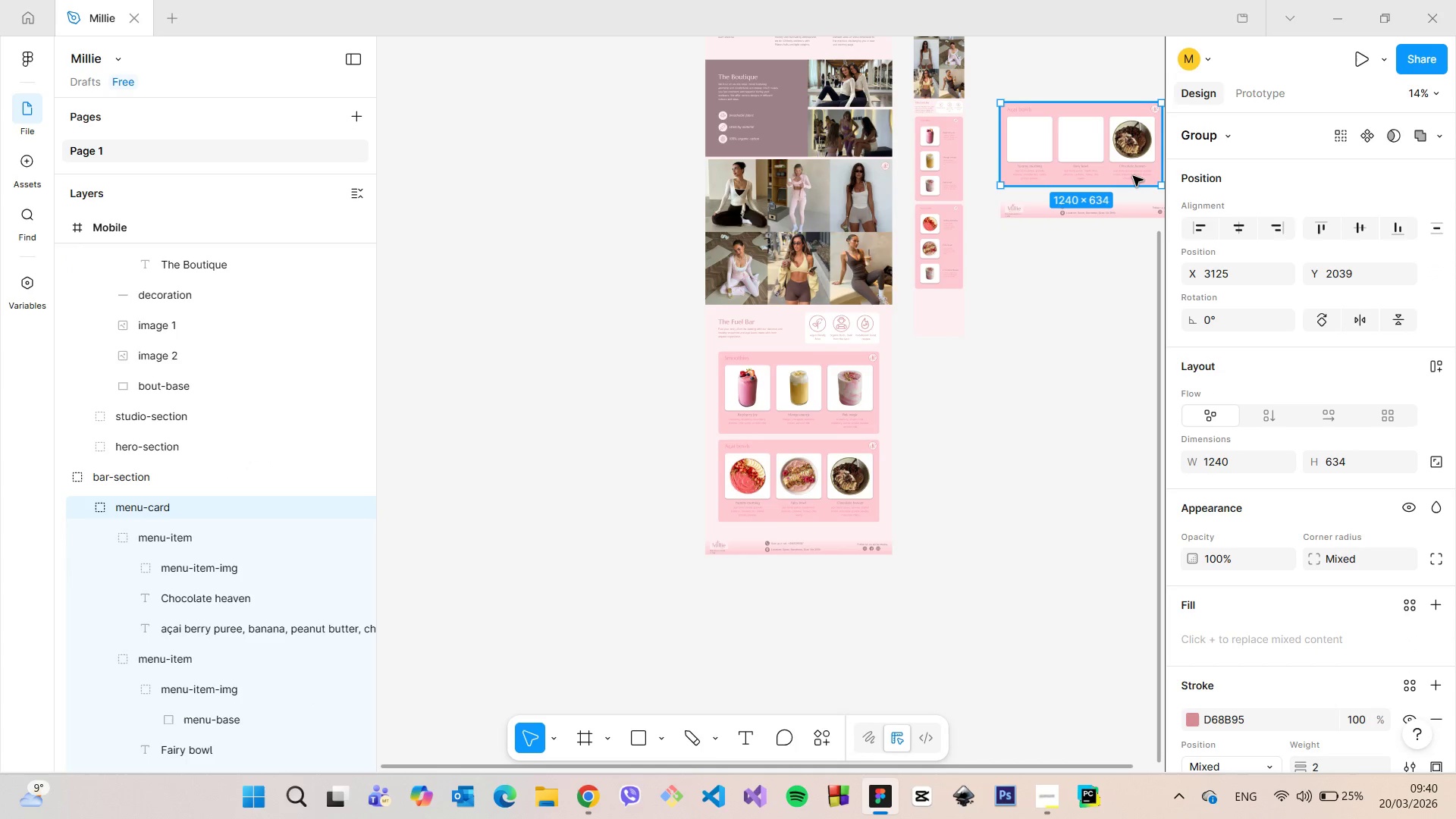 
double_click([1133, 176])
 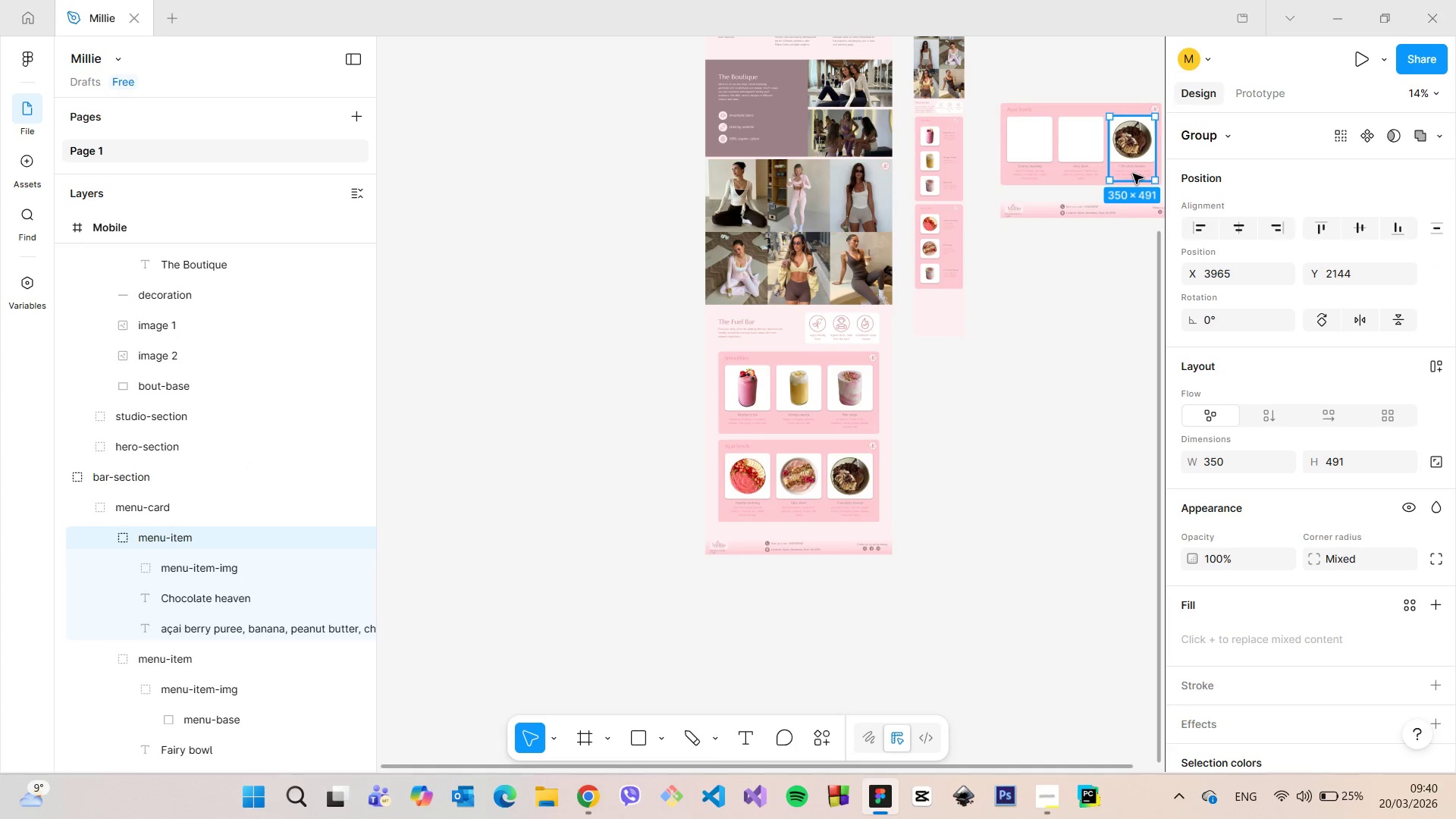 
double_click([1133, 174])
 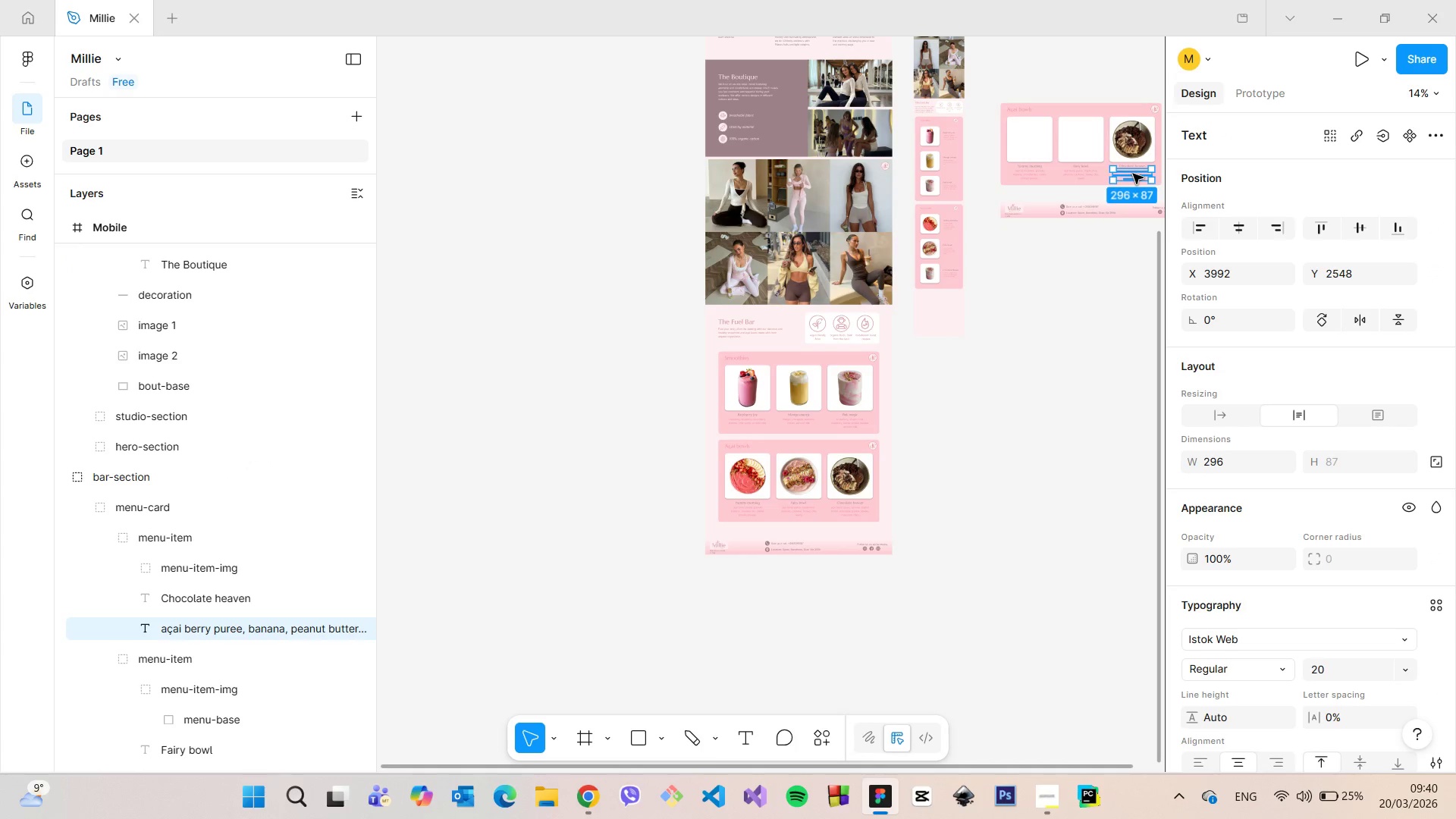 
double_click([1133, 174])
 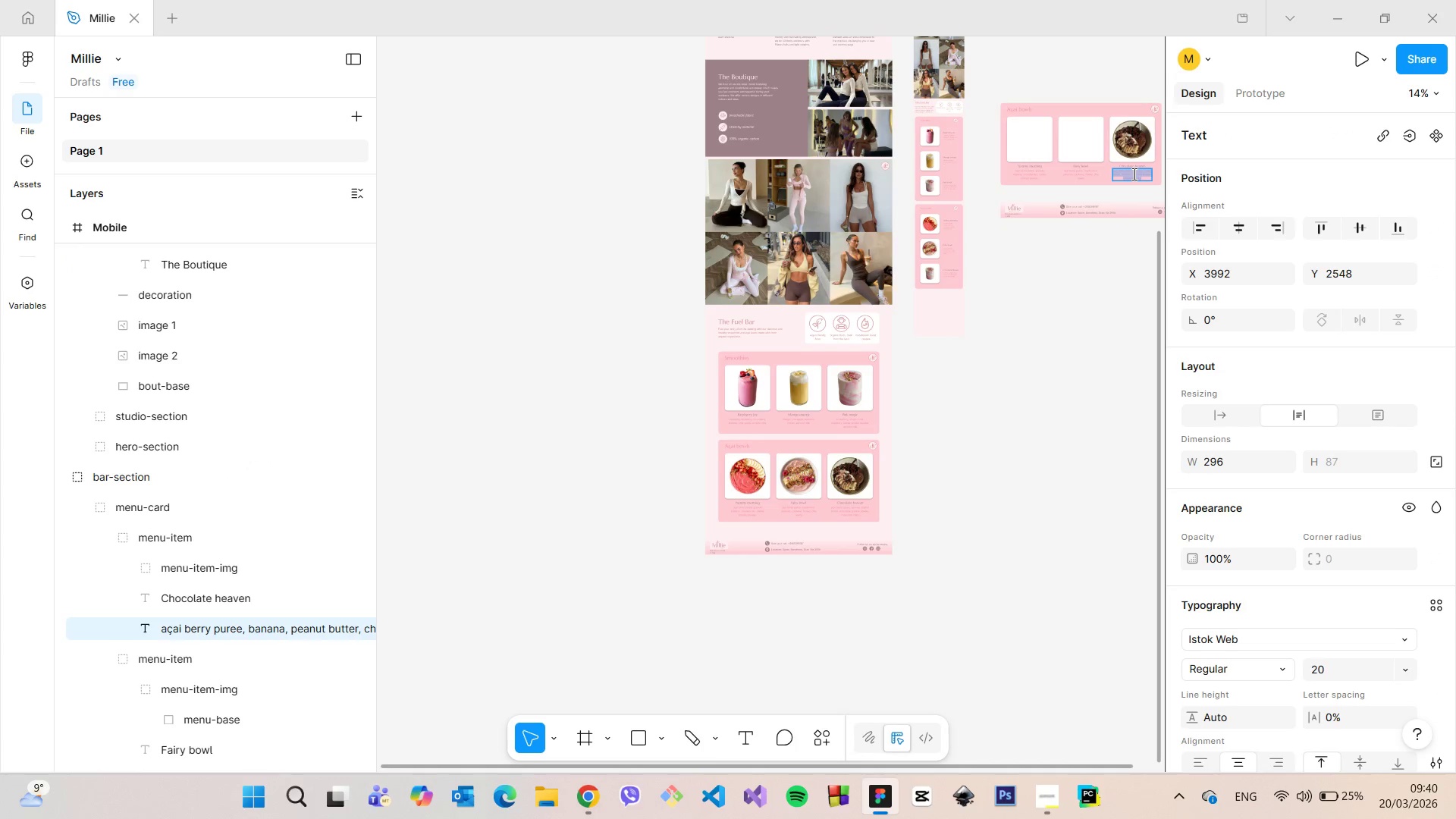 
key(Control+C)
 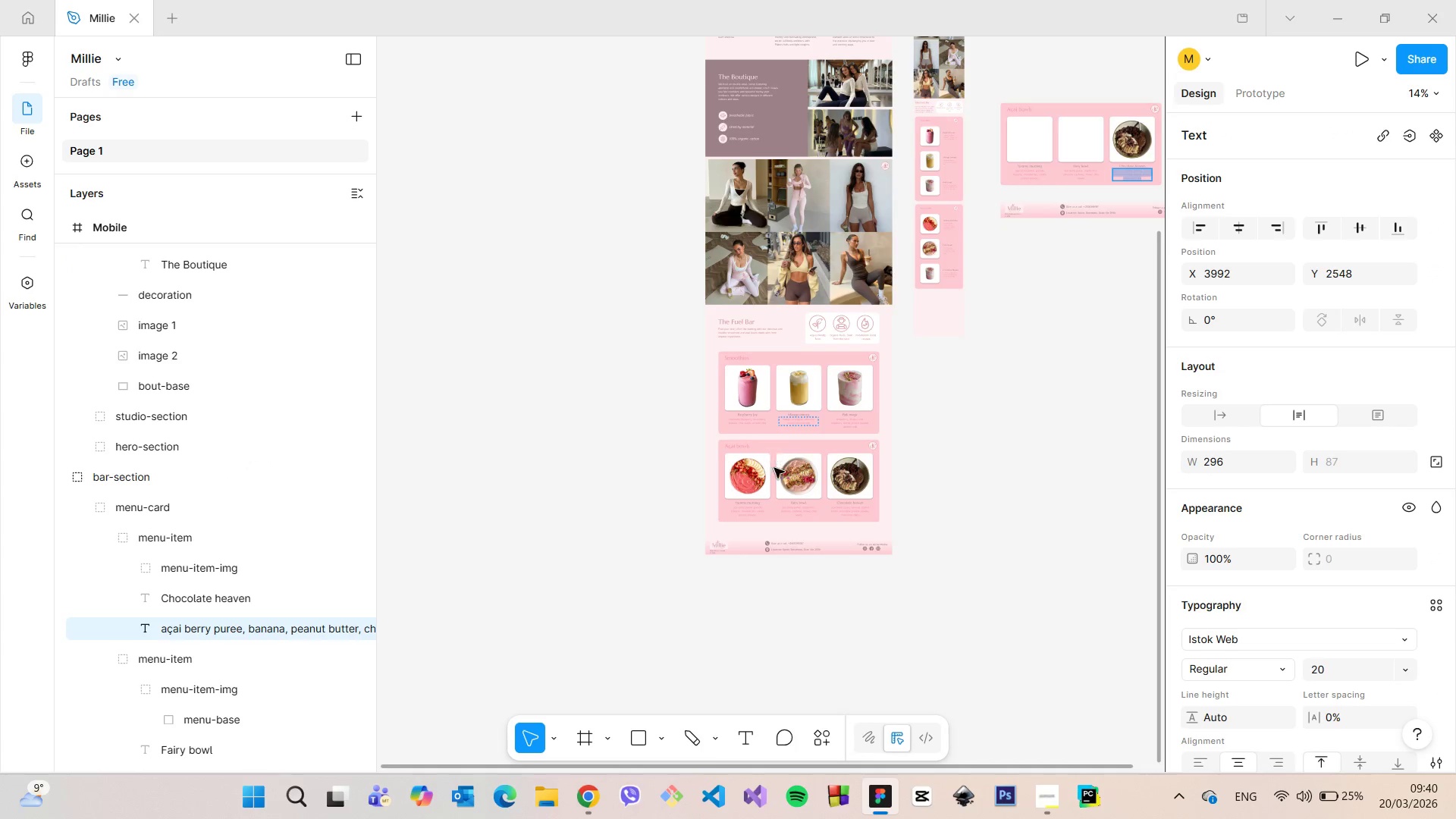 
scroll: coordinate [934, 504], scroll_direction: up, amount: 32.0
 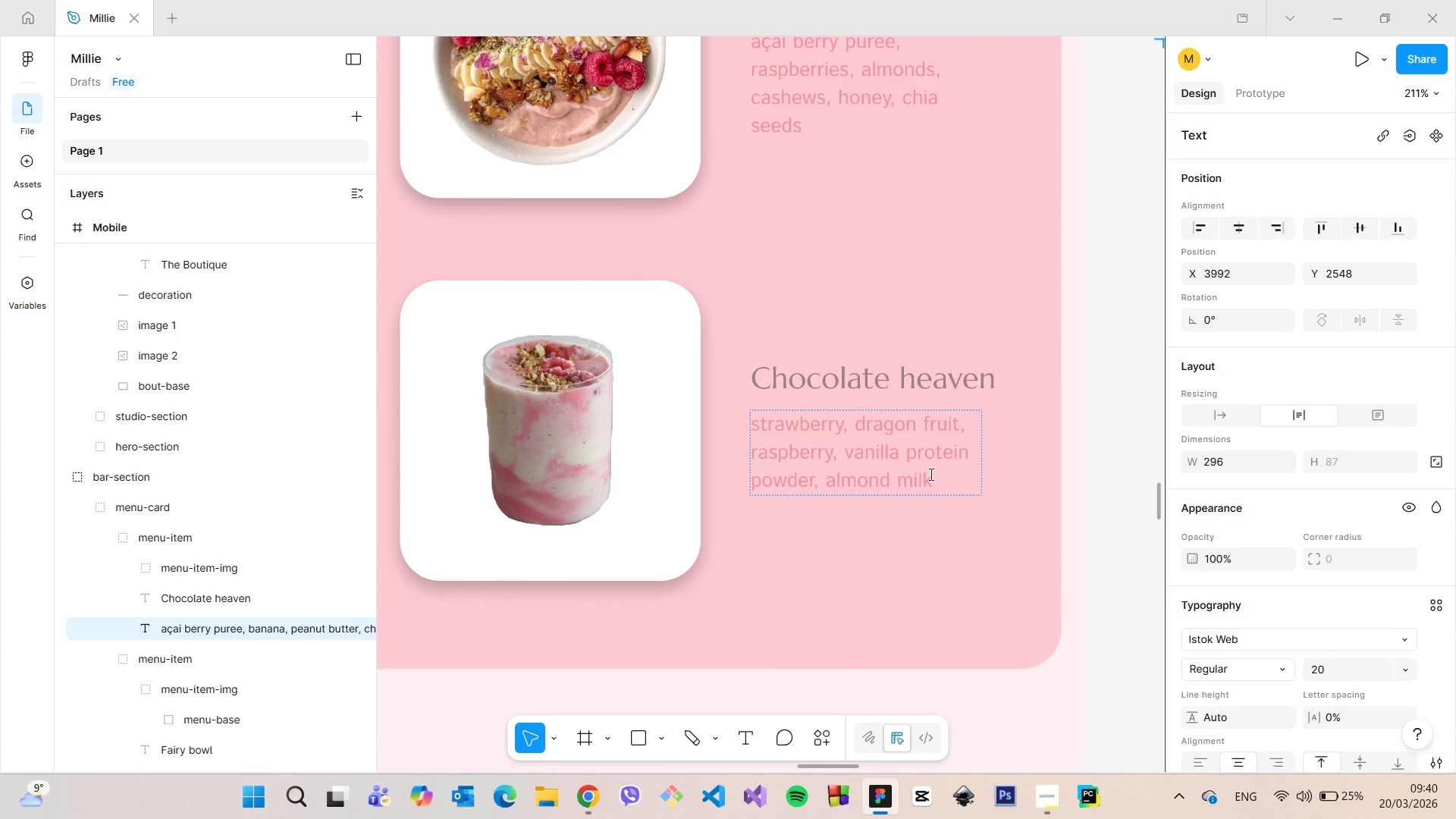 
left_click([930, 474])
 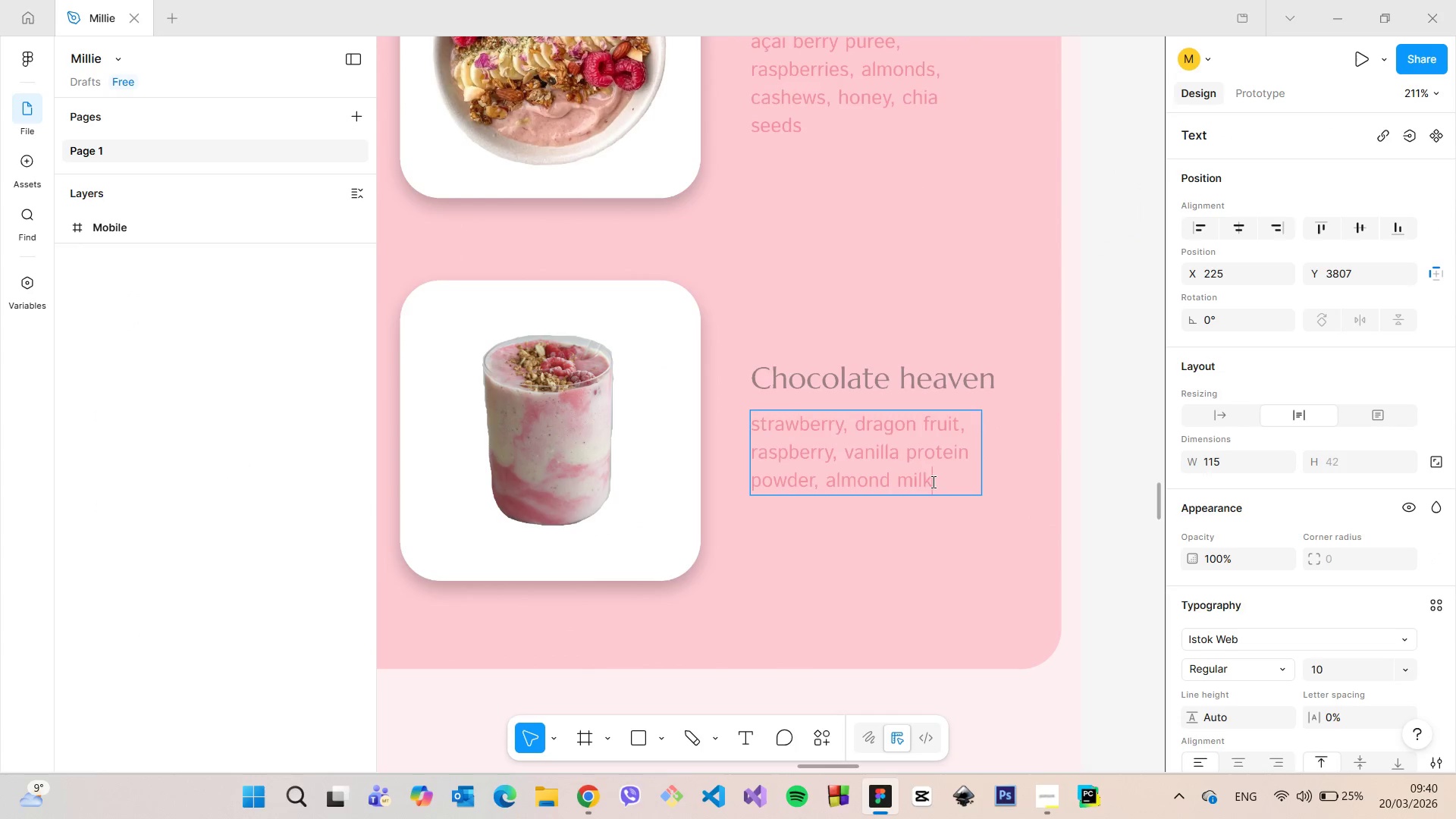 
left_click_drag(start_coordinate=[932, 482], to_coordinate=[763, 419])
 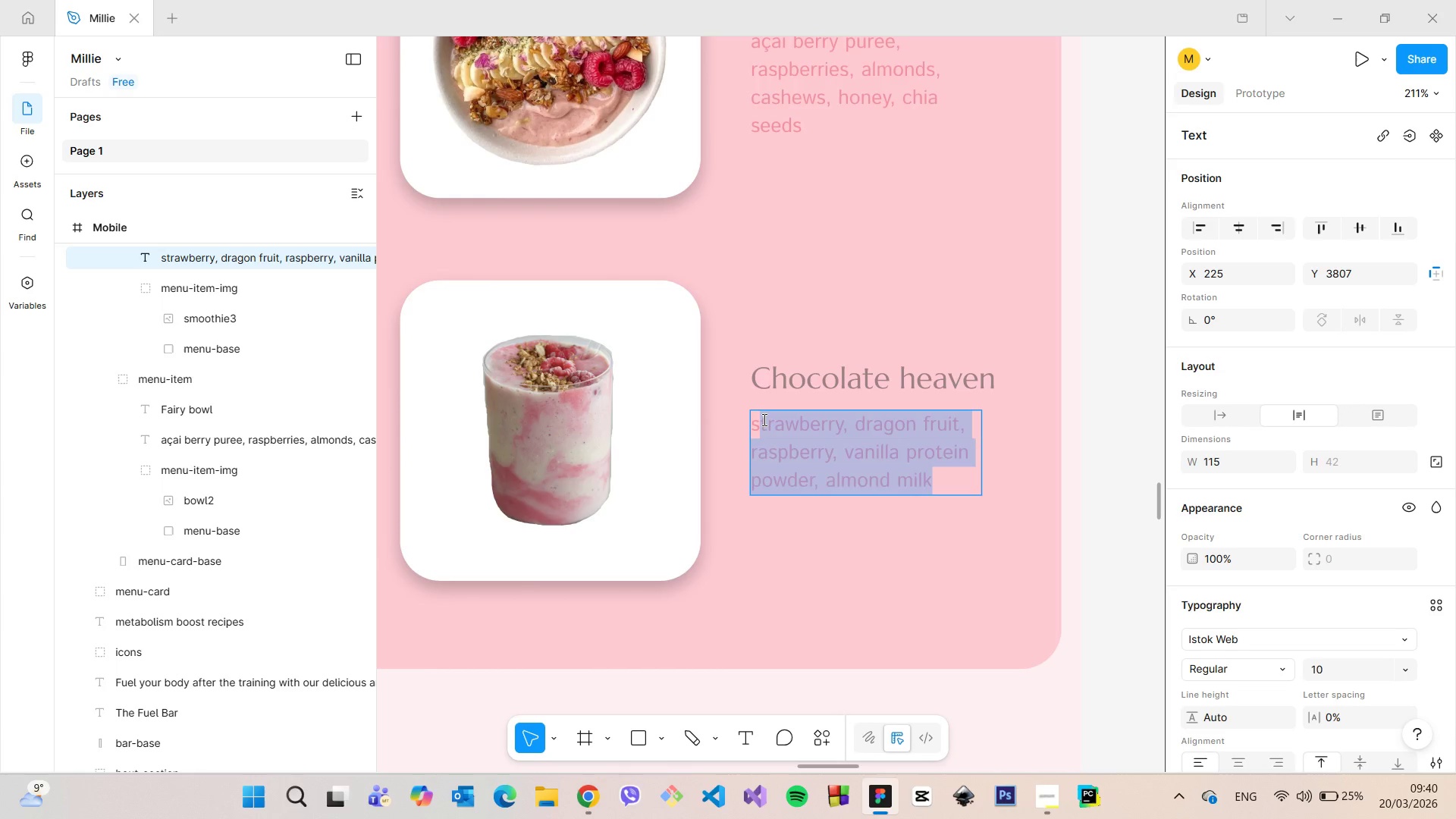 
key(Control+ControlLeft)
 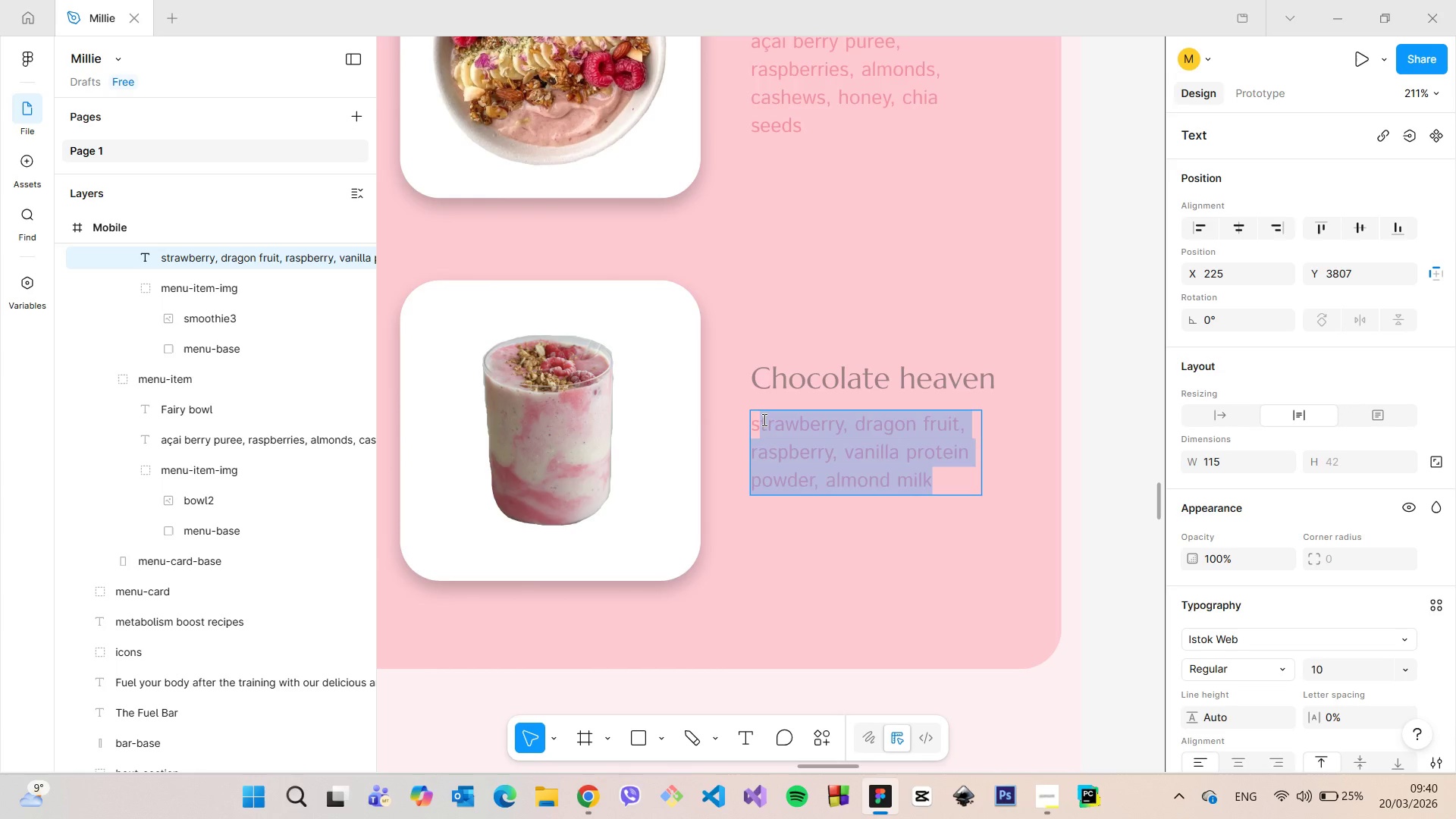 
key(Control+V)
 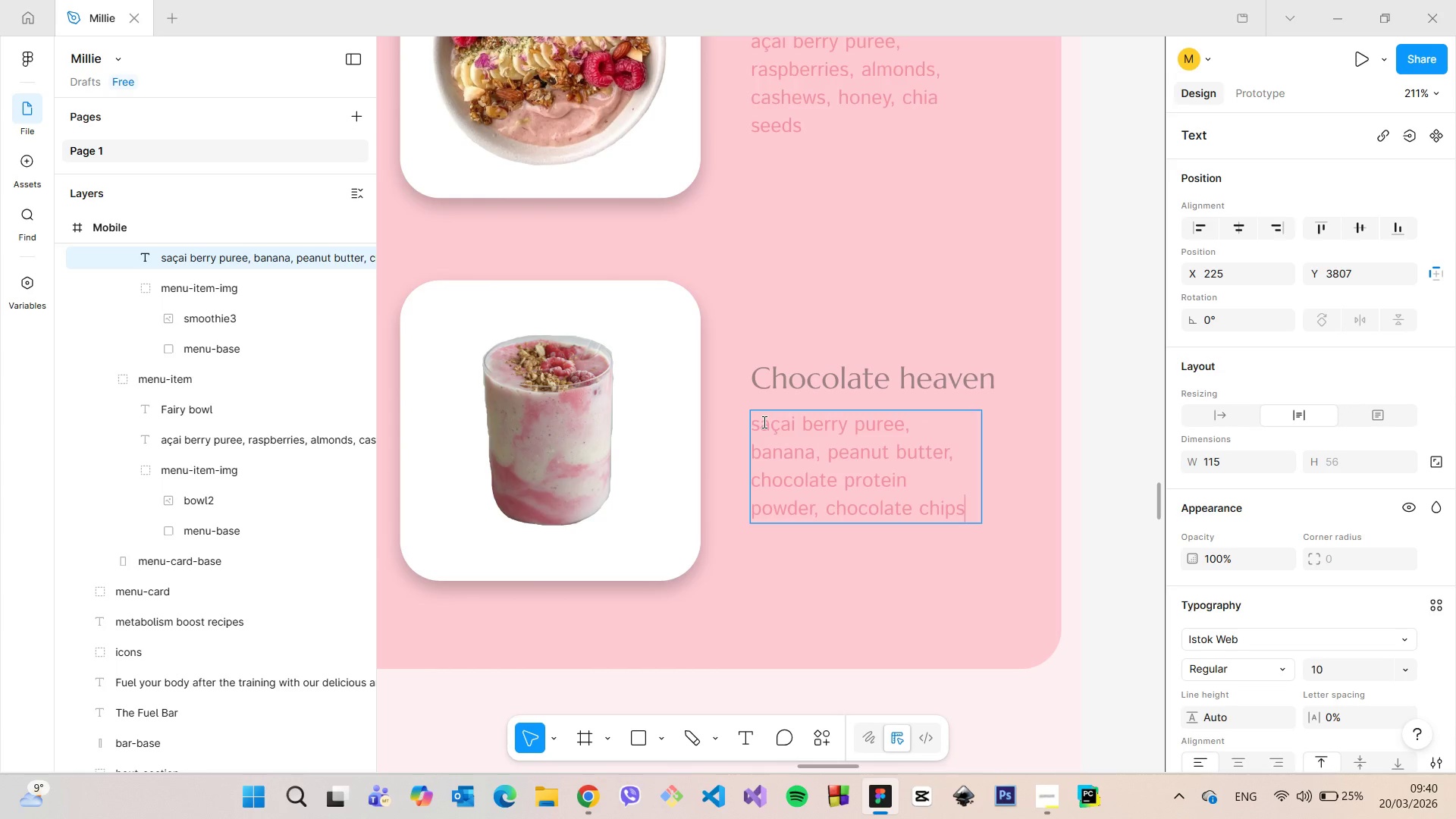 
left_click([763, 422])
 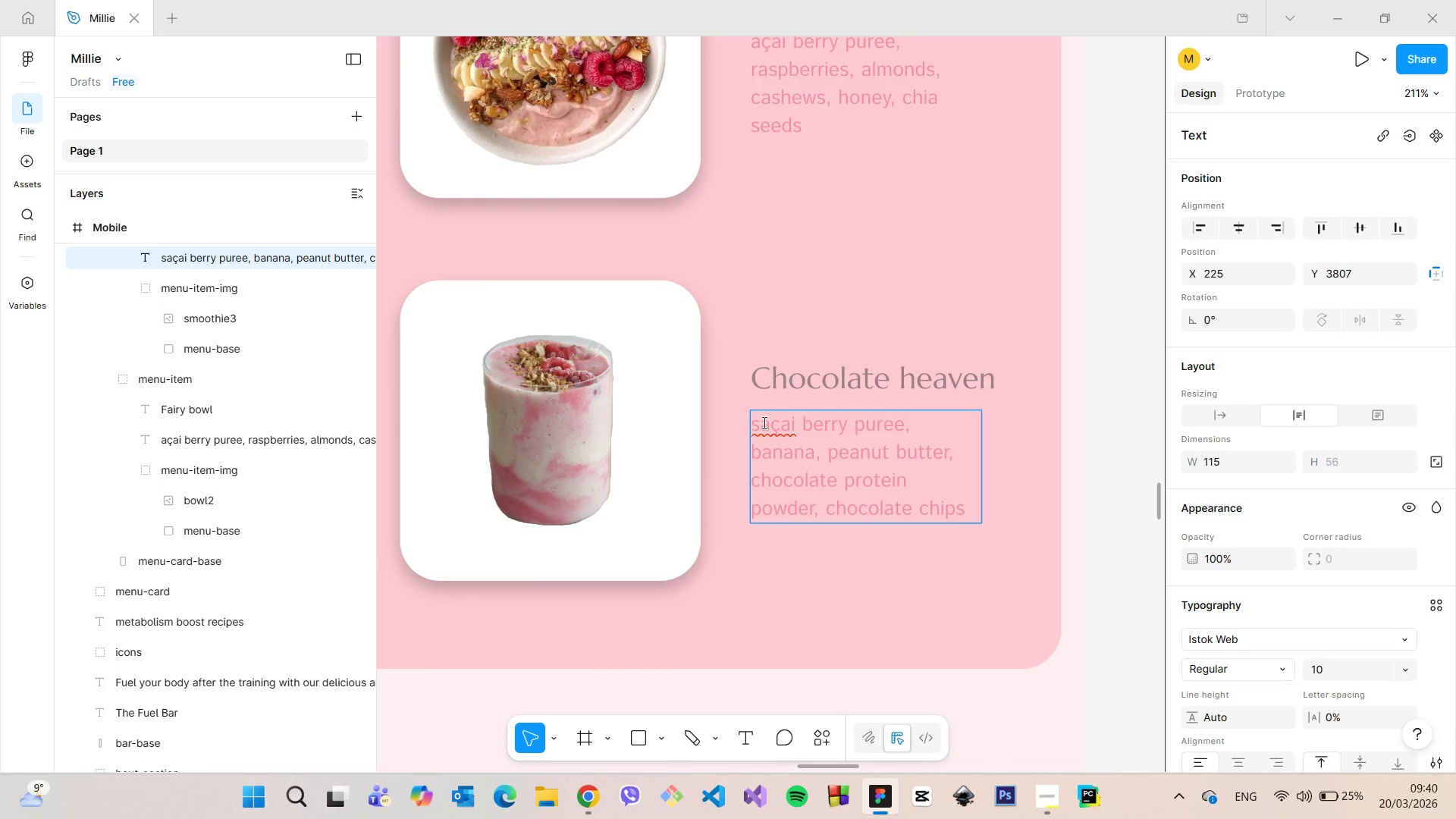 
key(Backspace)
 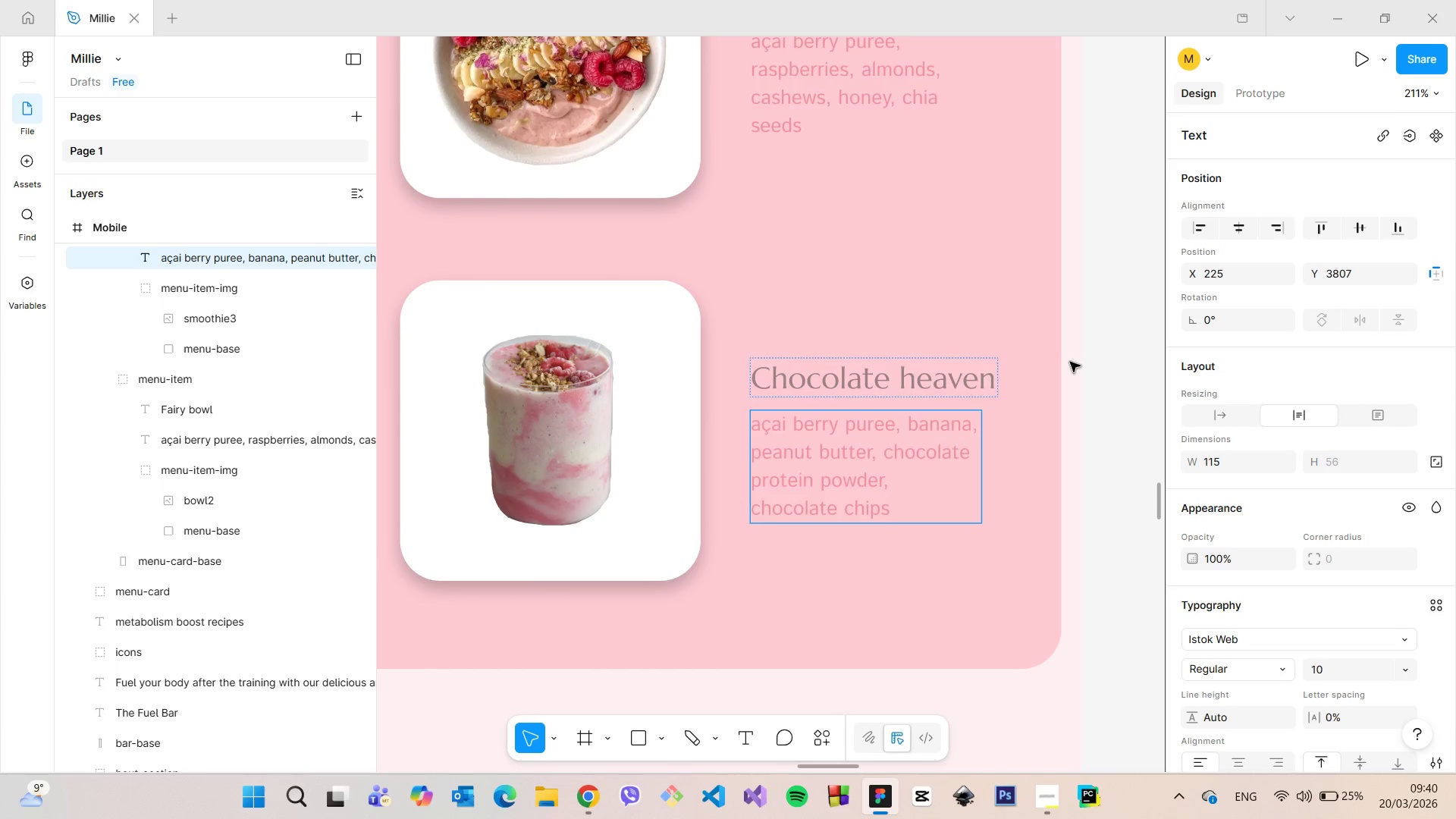 
left_click([1072, 362])
 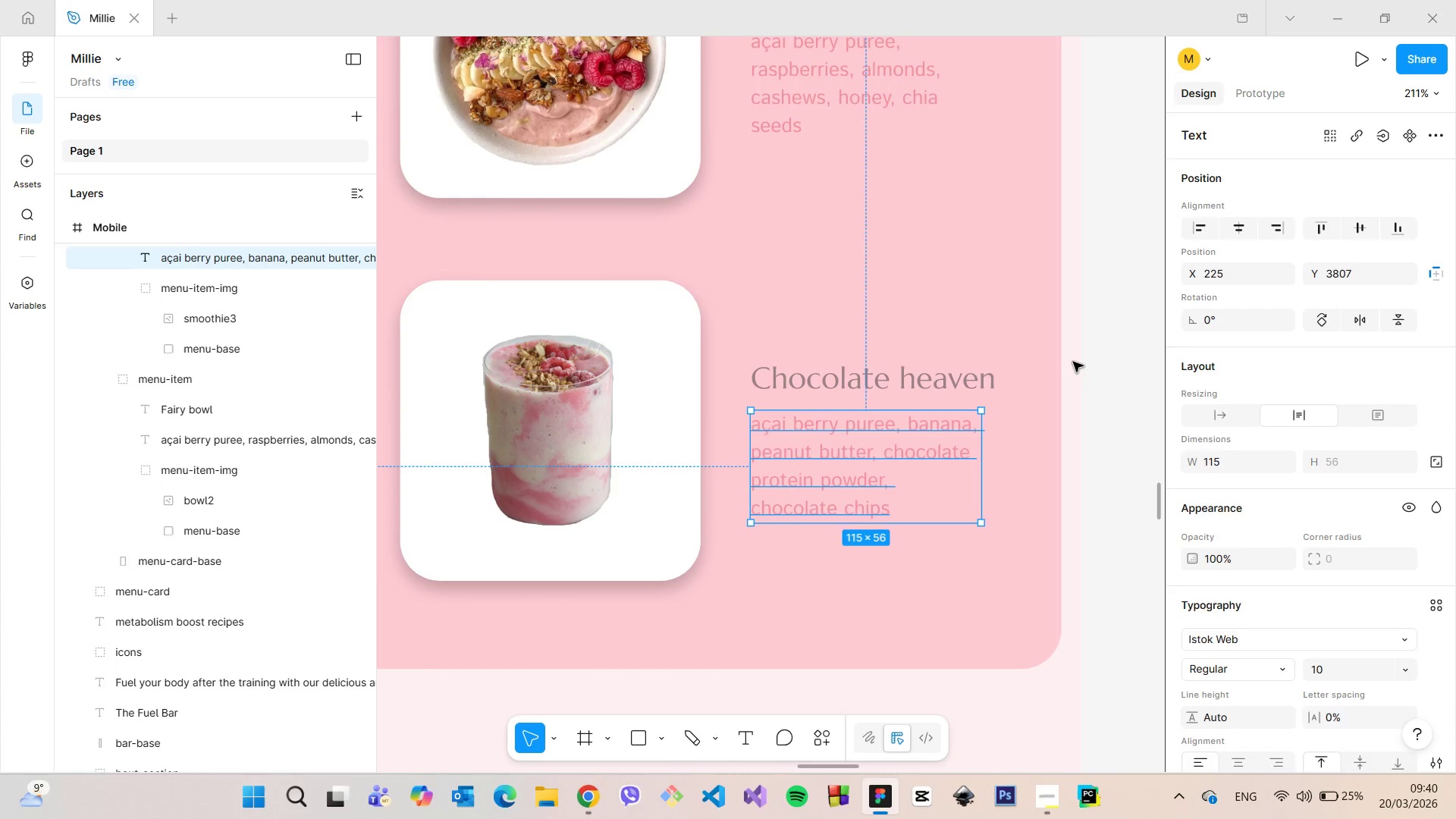 
left_click([1073, 362])
 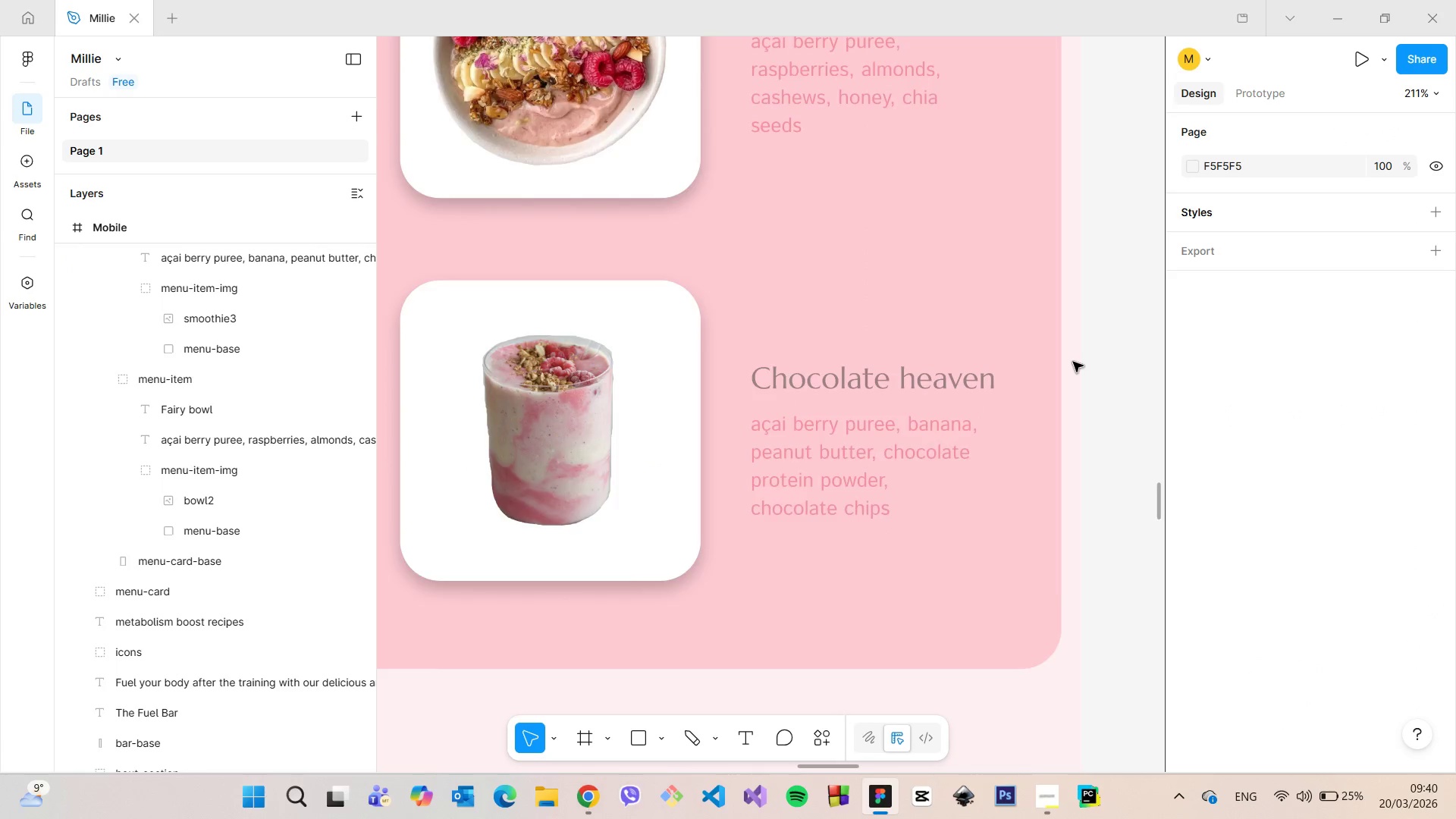 
scroll: coordinate [1072, 362], scroll_direction: down, amount: 13.0
 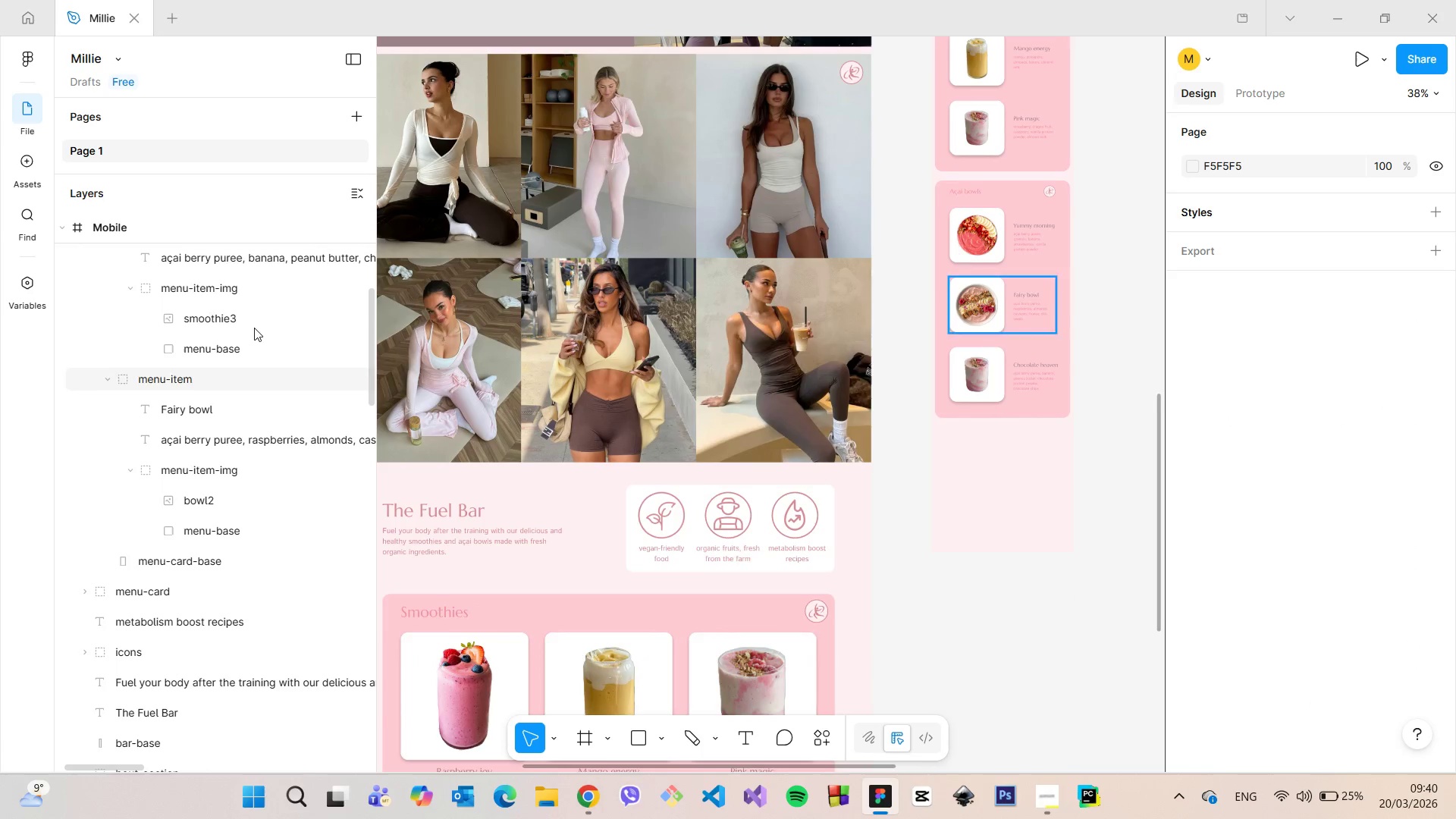 
left_click([246, 320])
 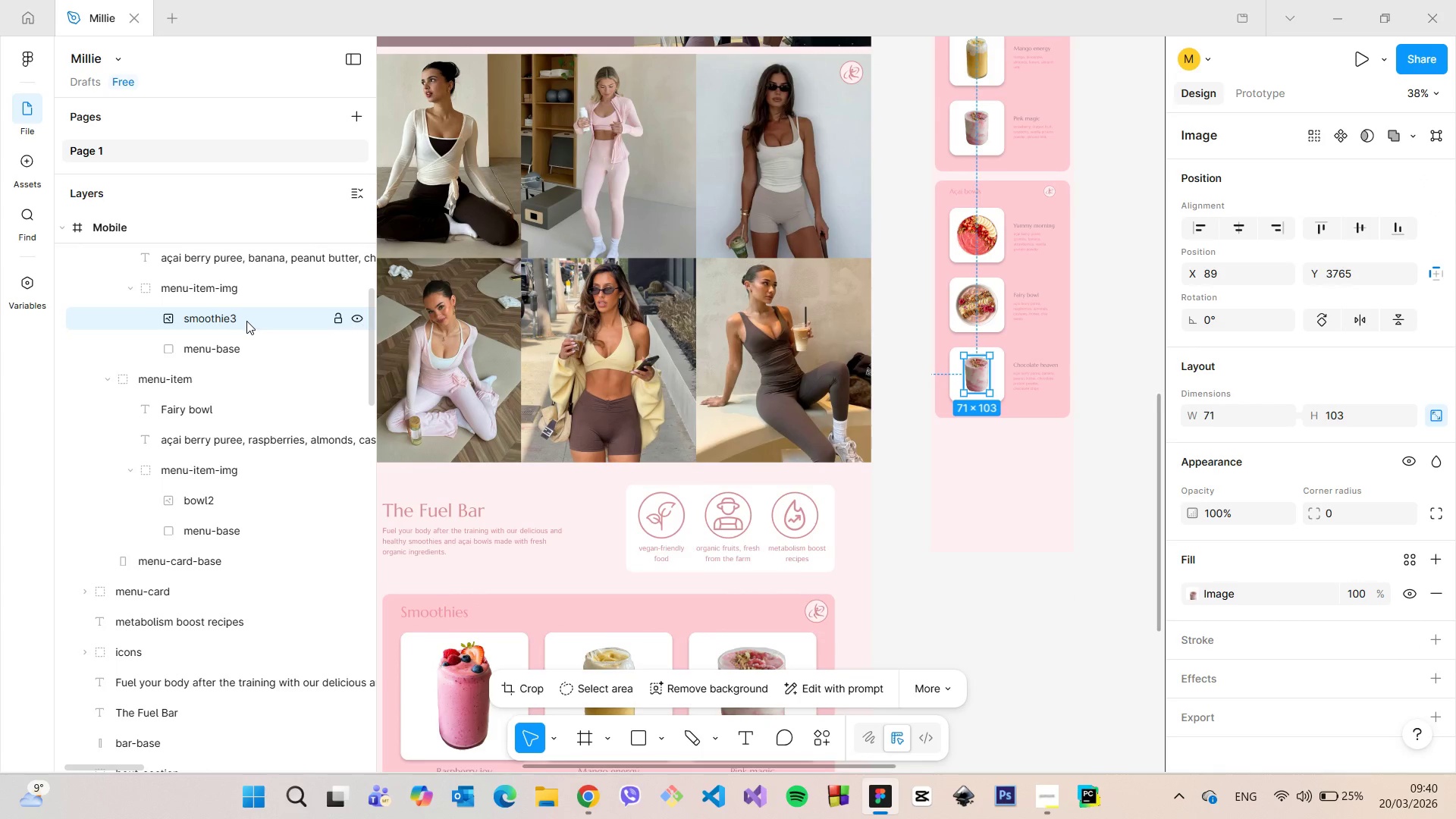 
key(Backspace)
 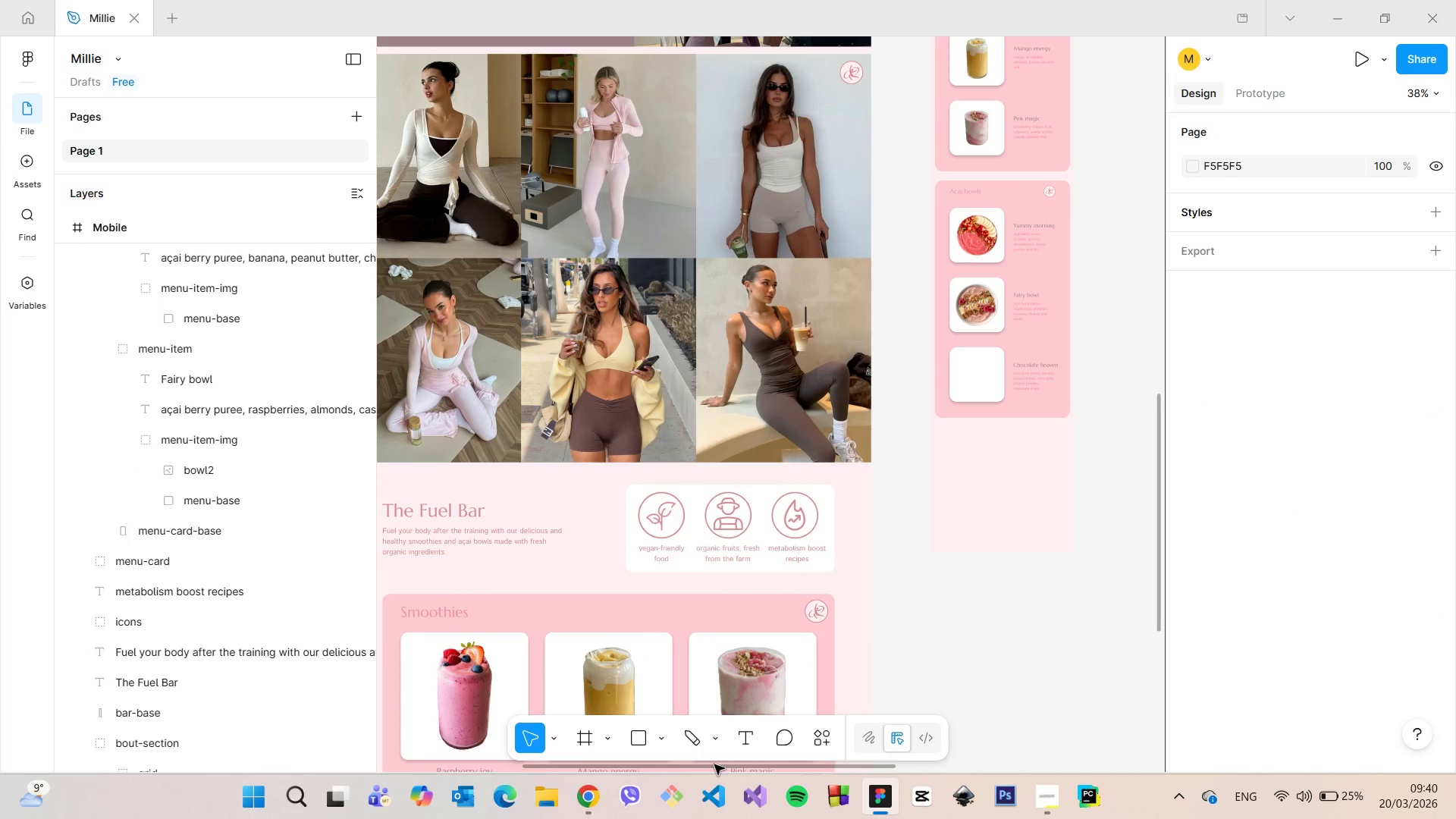 
left_click_drag(start_coordinate=[715, 770], to_coordinate=[921, 750])
 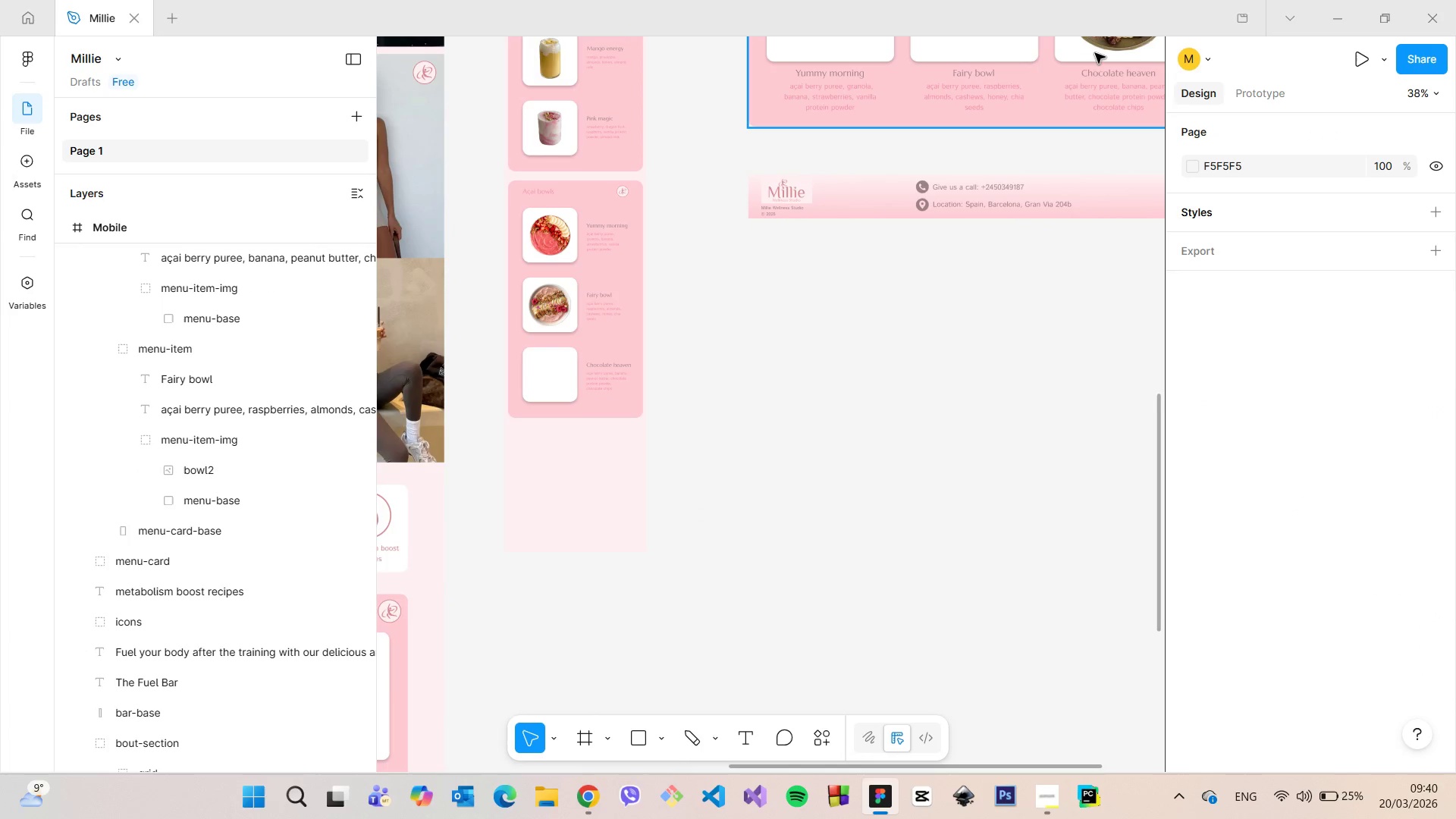 
left_click([1107, 43])
 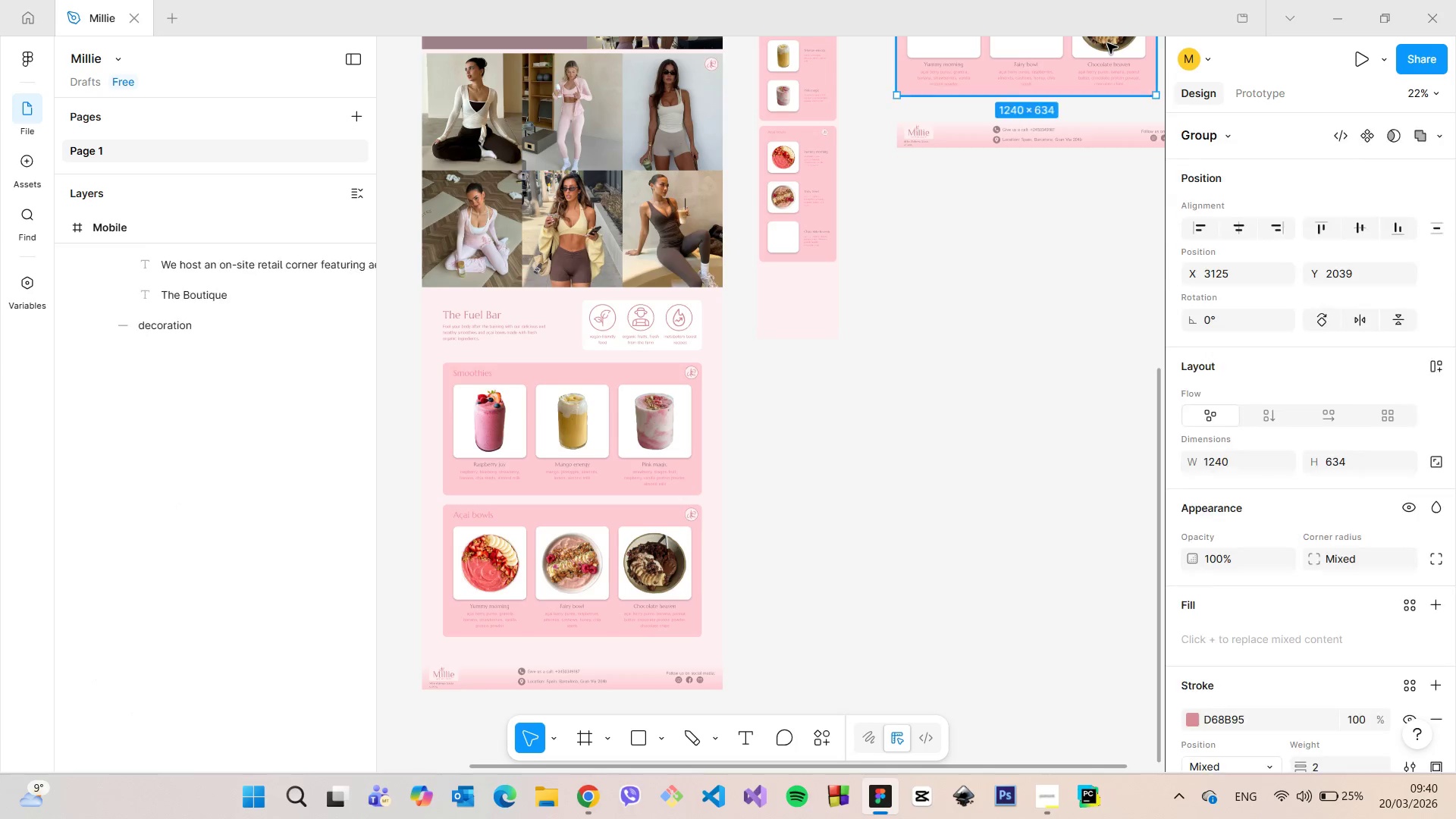 
scroll: coordinate [1097, 53], scroll_direction: down, amount: 4.0
 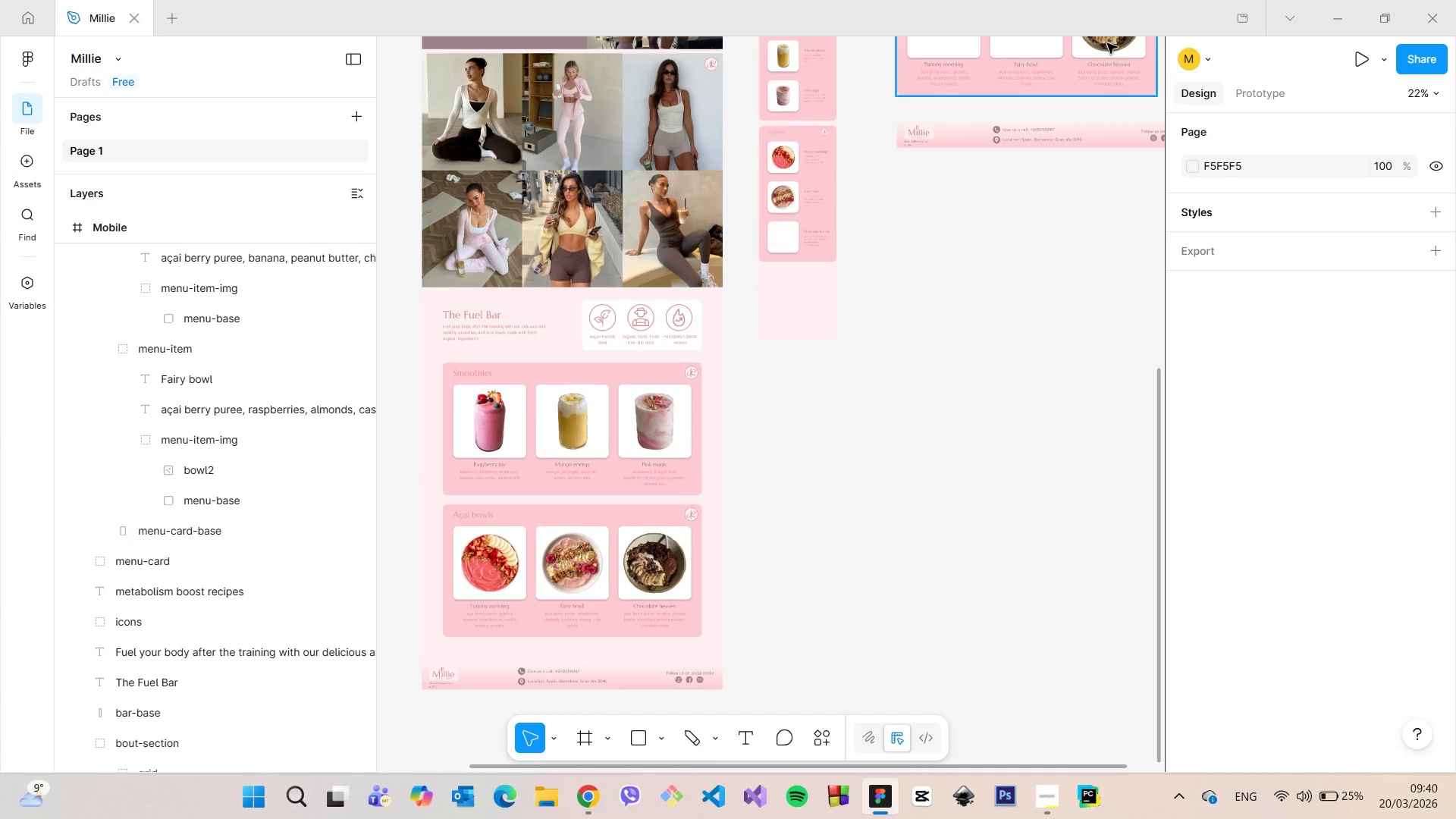 
double_click([1107, 43])
 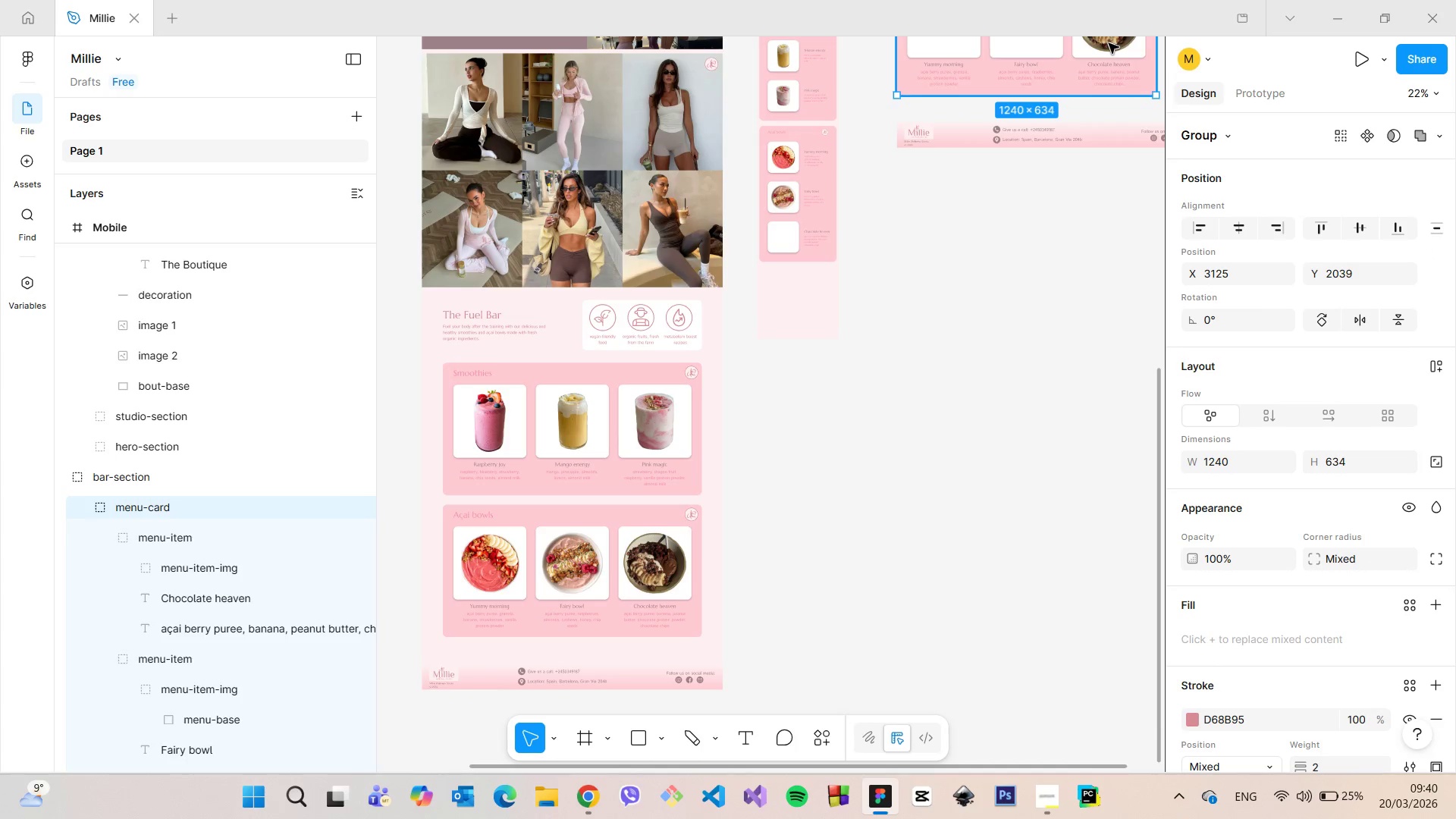 
double_click([1109, 43])
 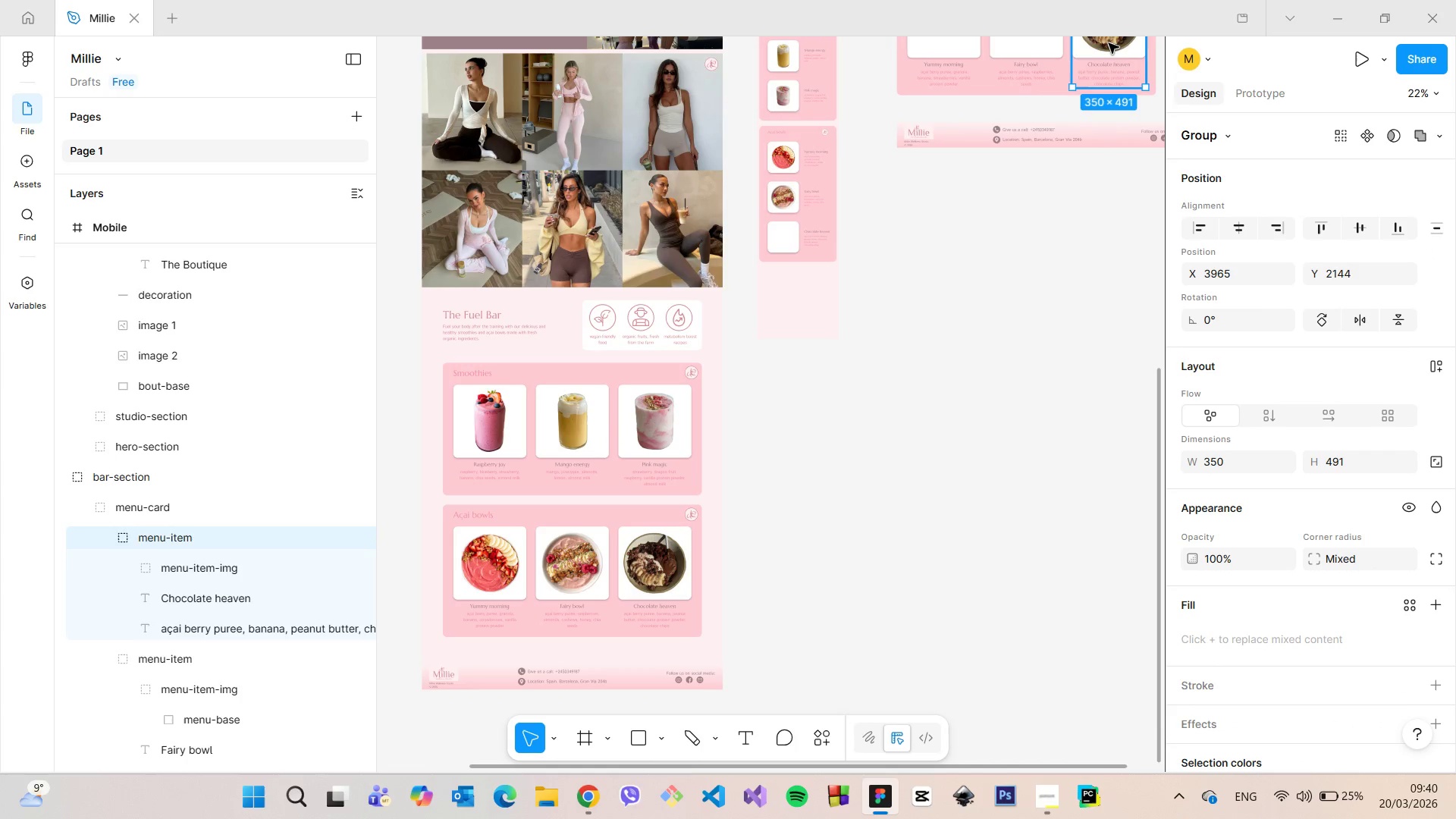 
double_click([1109, 43])
 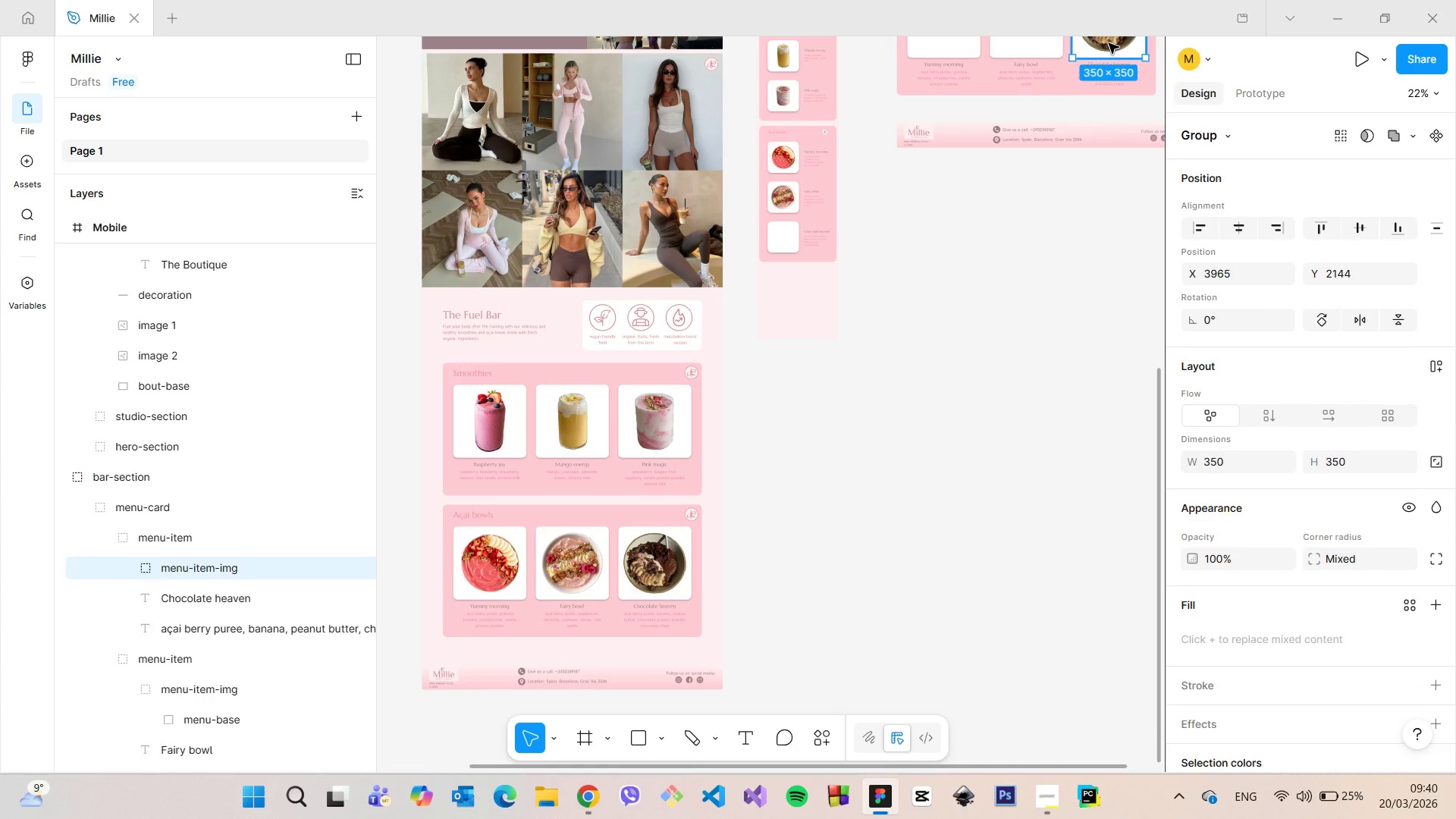 
triple_click([1109, 43])
 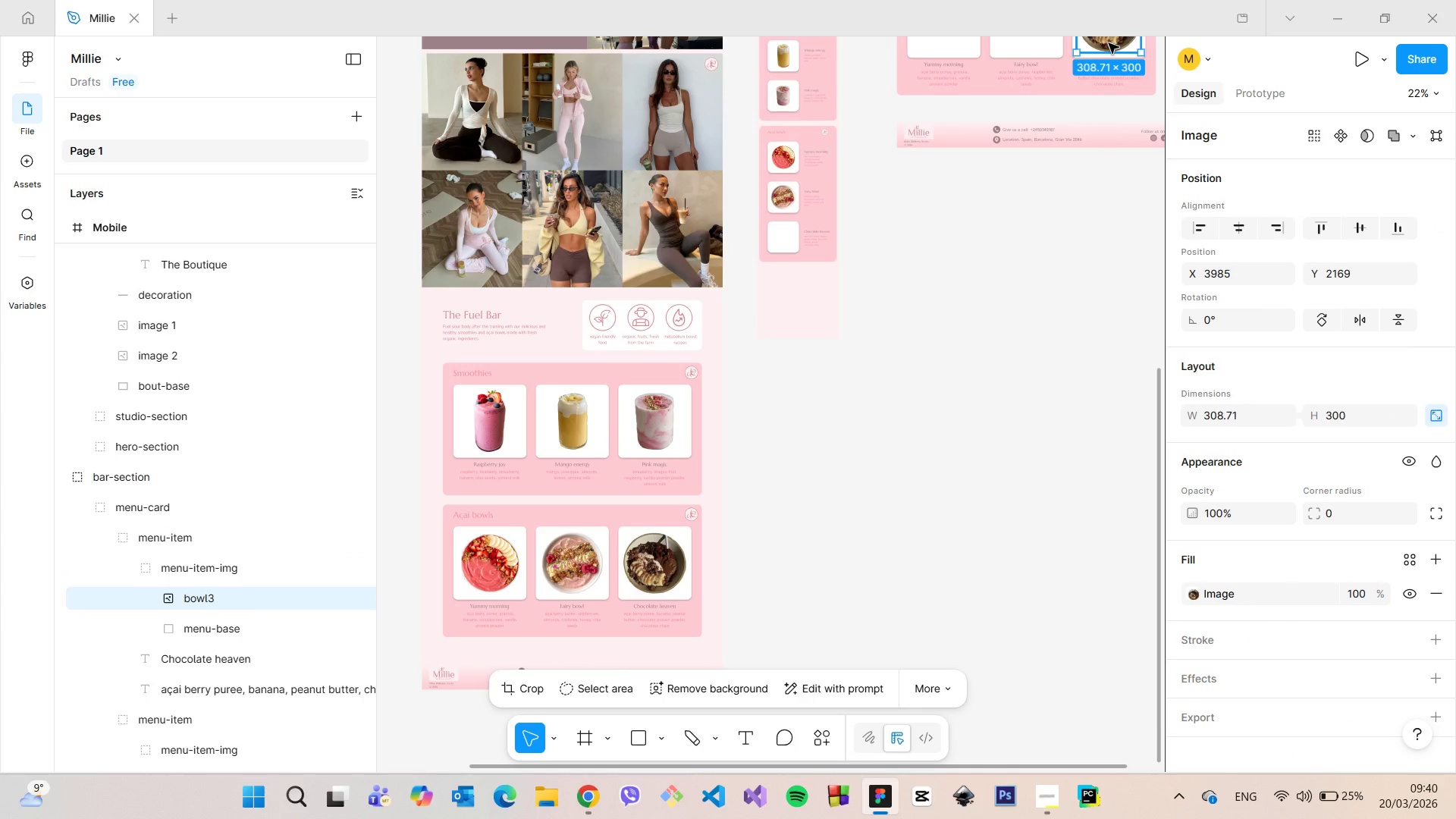 
left_click_drag(start_coordinate=[1109, 43], to_coordinate=[797, 245])
 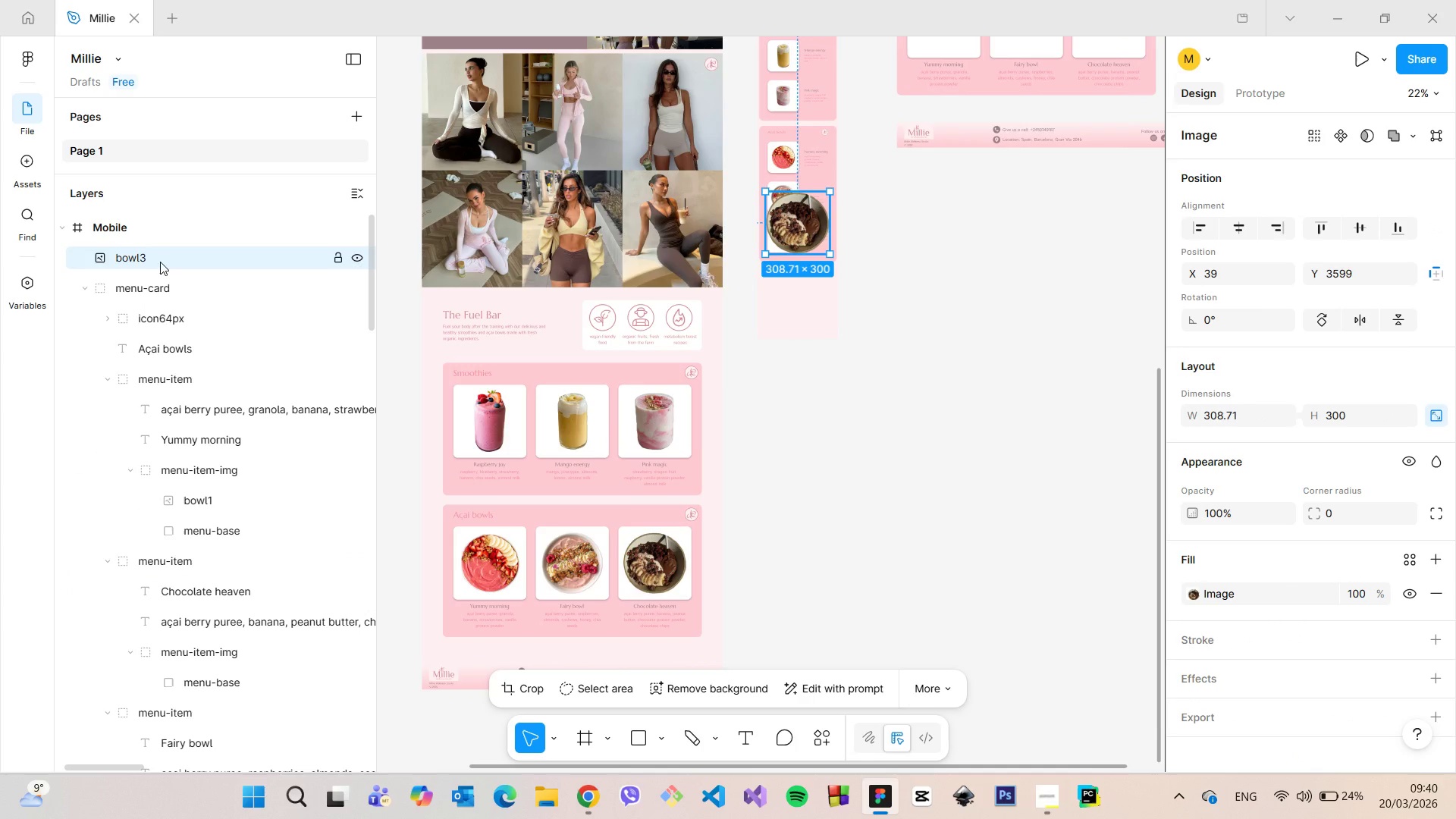 
left_click_drag(start_coordinate=[160, 262], to_coordinate=[265, 469])
 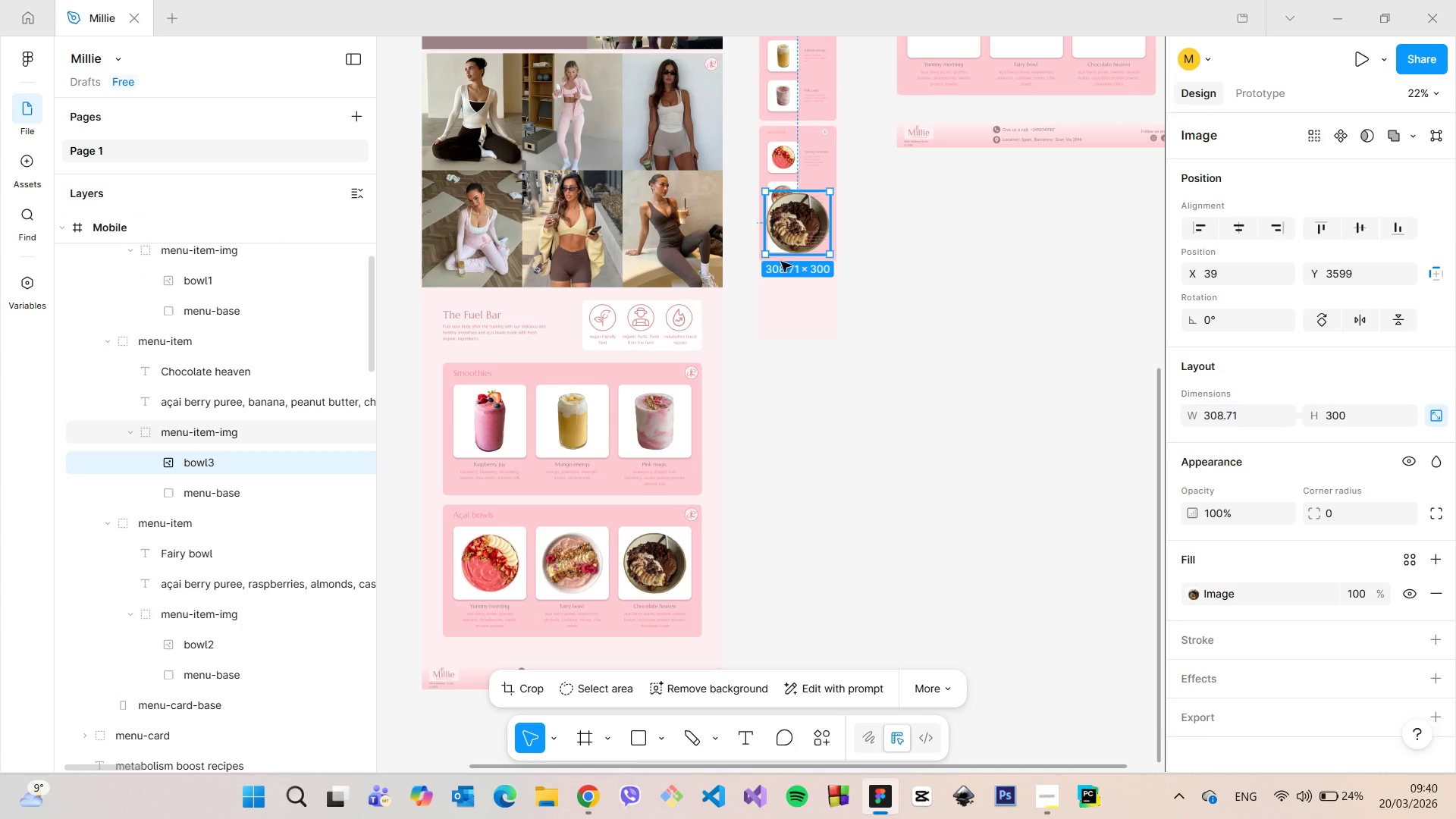 
scroll: coordinate [268, 683], scroll_direction: down, amount: 4.0
 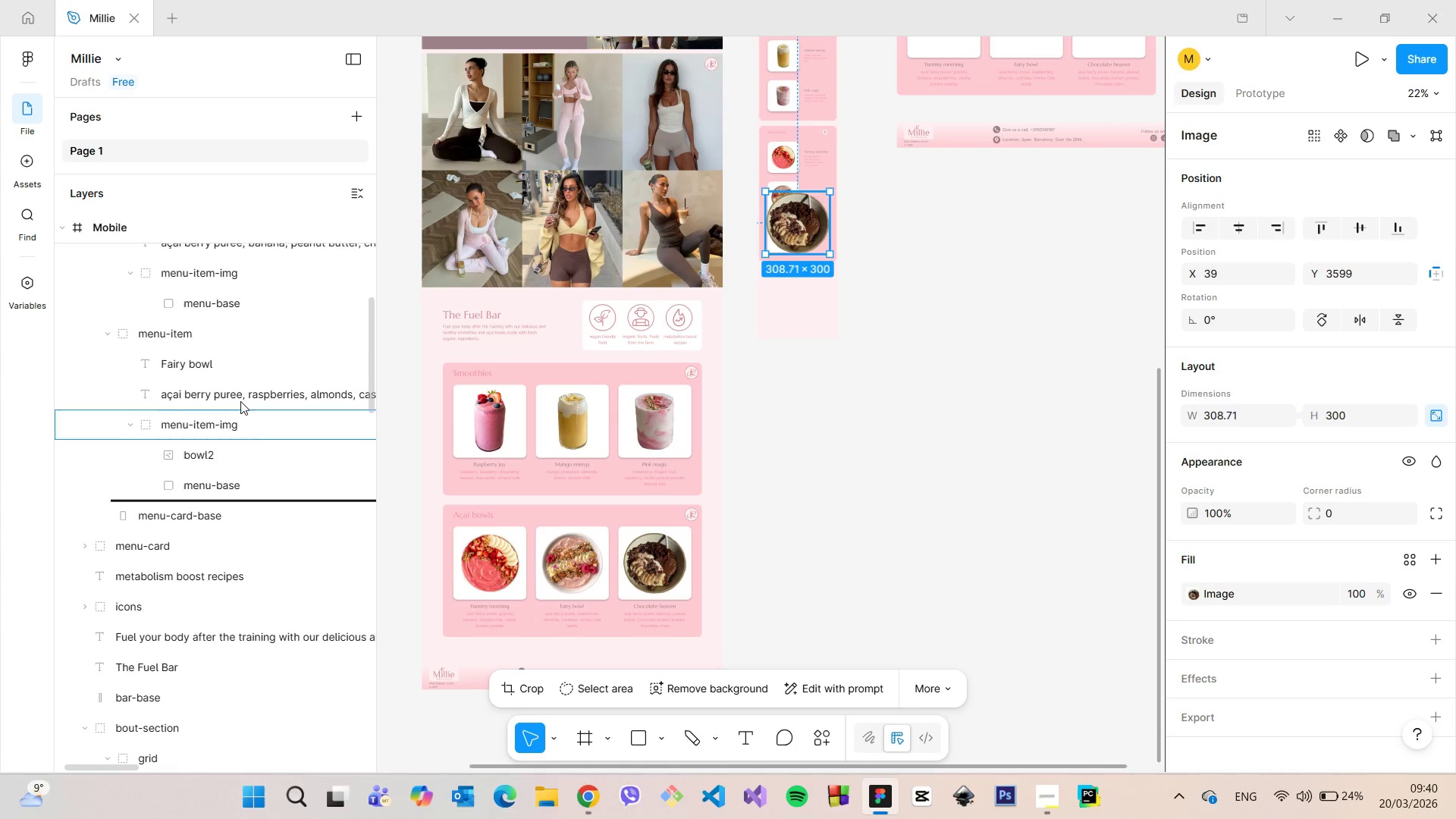 
scroll: coordinate [844, 113], scroll_direction: up, amount: 18.0
 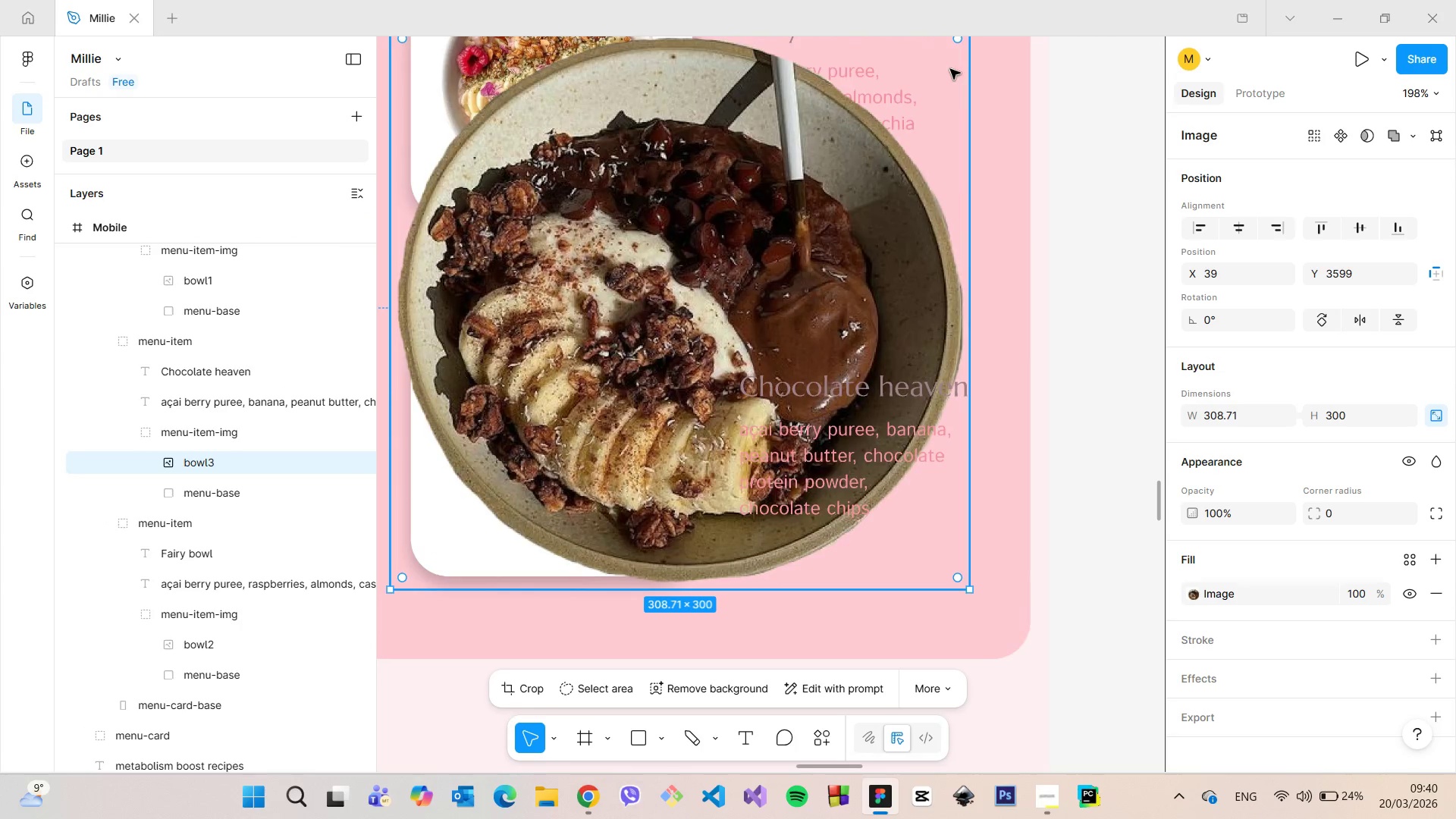 
scroll: coordinate [952, 71], scroll_direction: down, amount: 5.0
 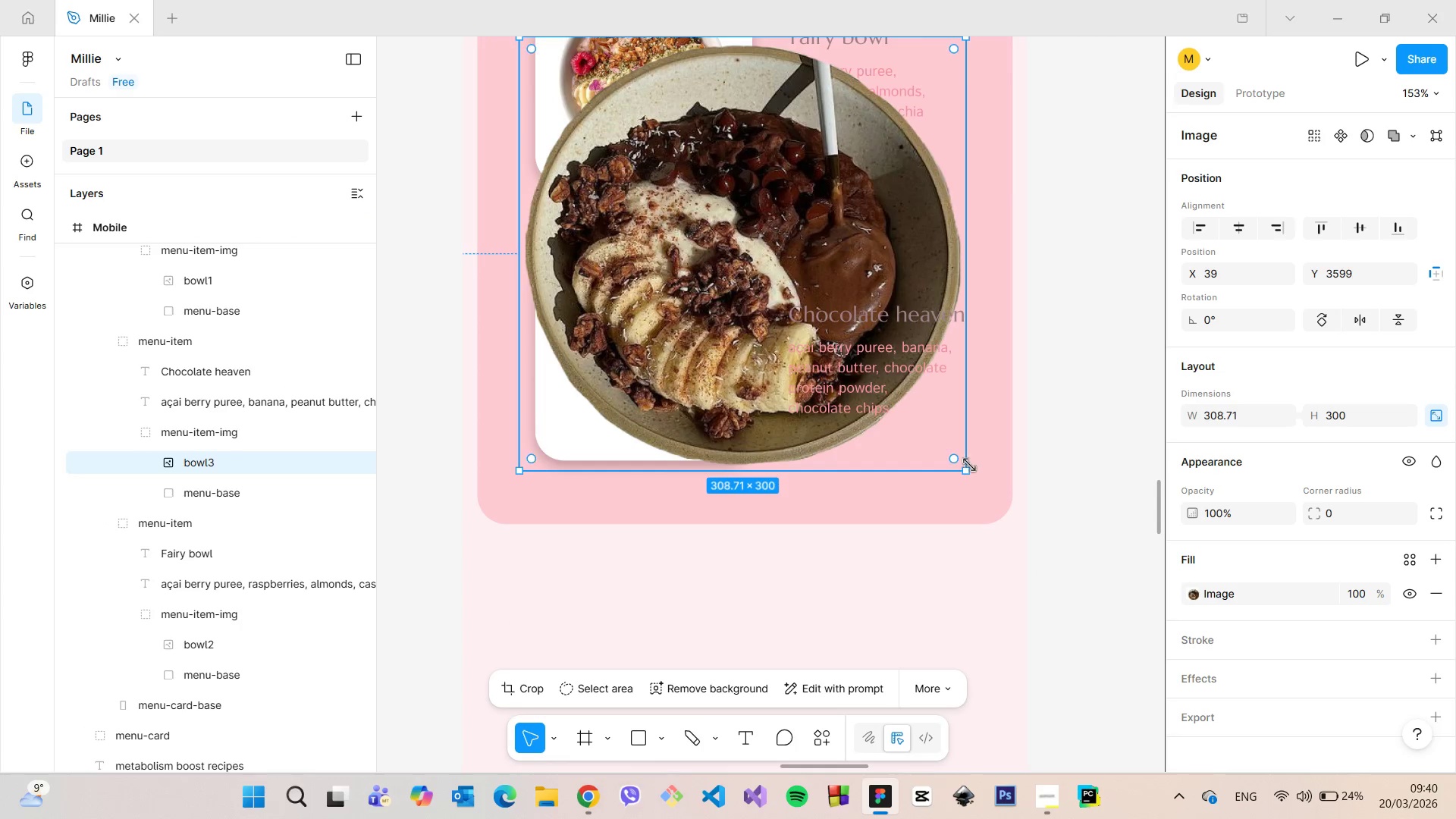 
left_click_drag(start_coordinate=[967, 468], to_coordinate=[743, 140])
 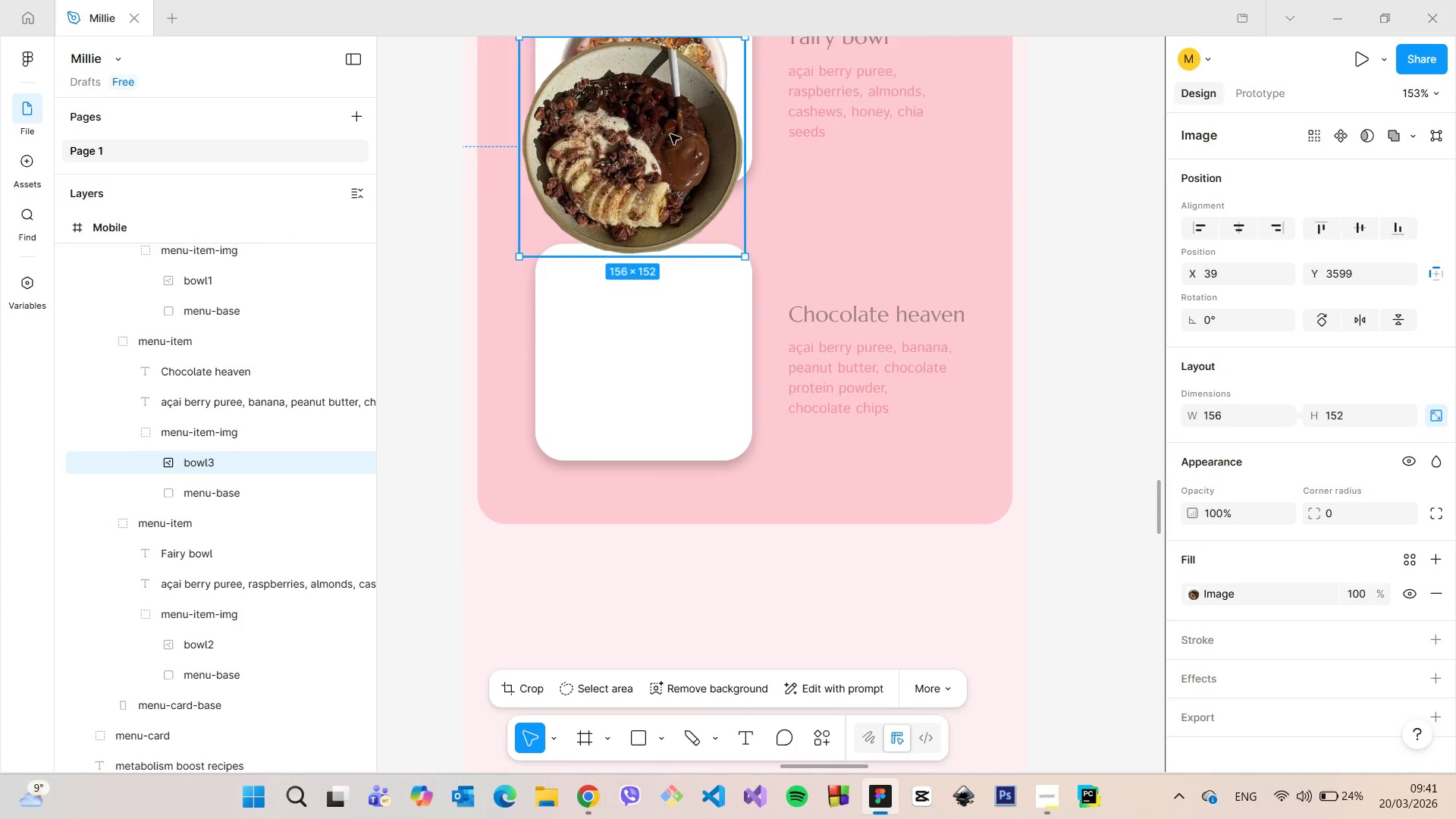 
left_click_drag(start_coordinate=[671, 126], to_coordinate=[697, 294])
 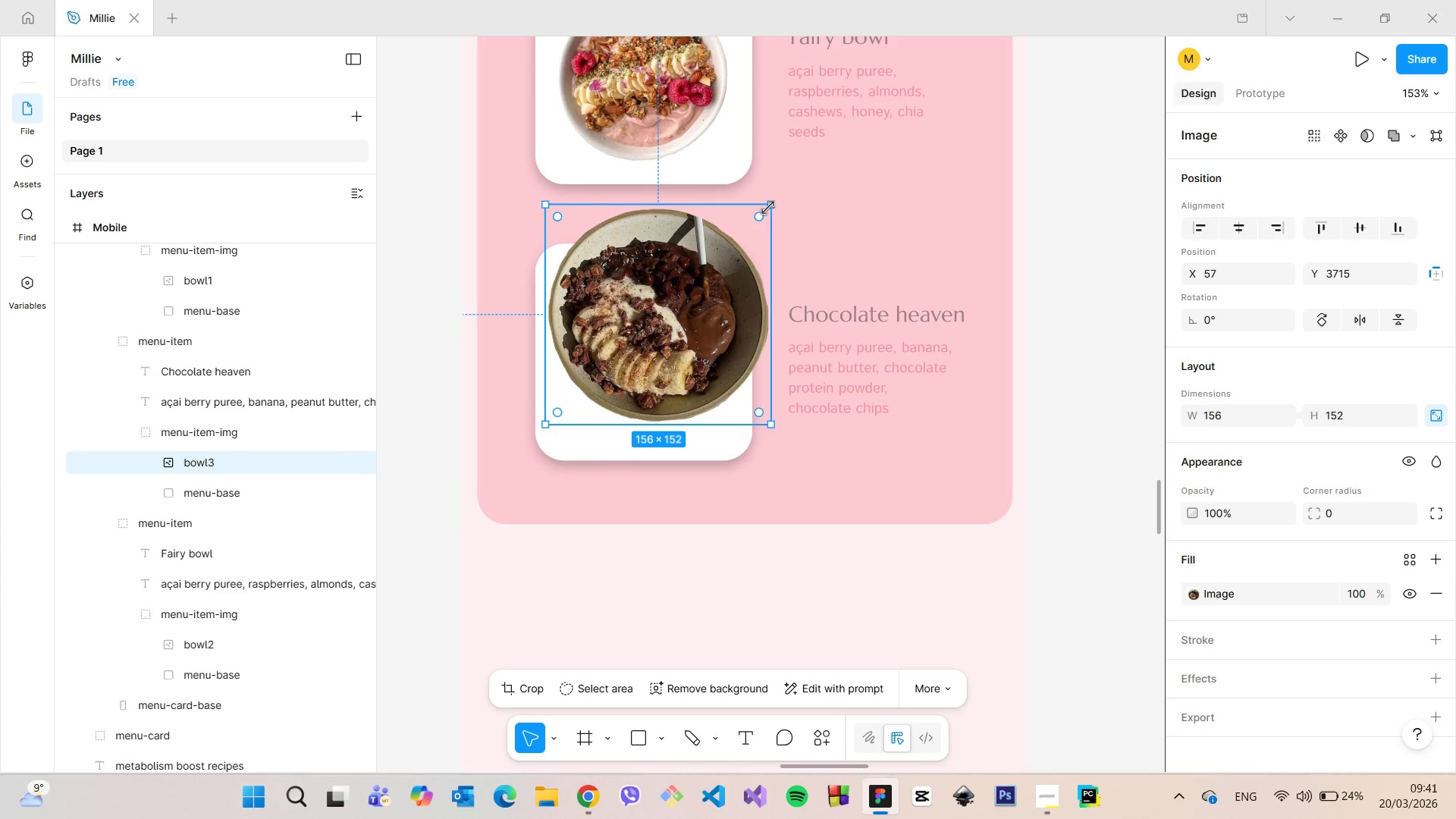 
left_click_drag(start_coordinate=[768, 208], to_coordinate=[722, 274])
 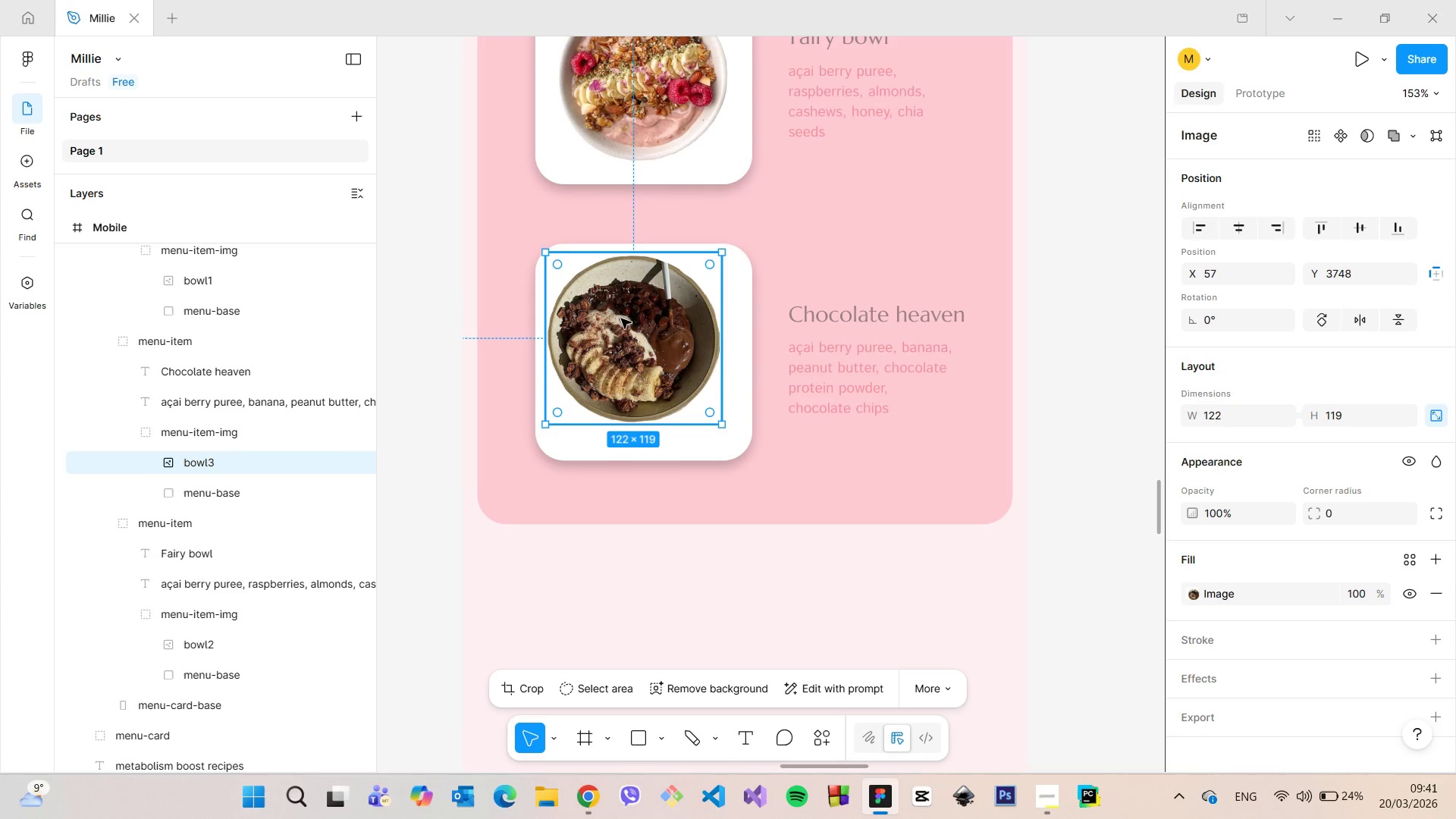 
left_click_drag(start_coordinate=[622, 319], to_coordinate=[634, 336])
 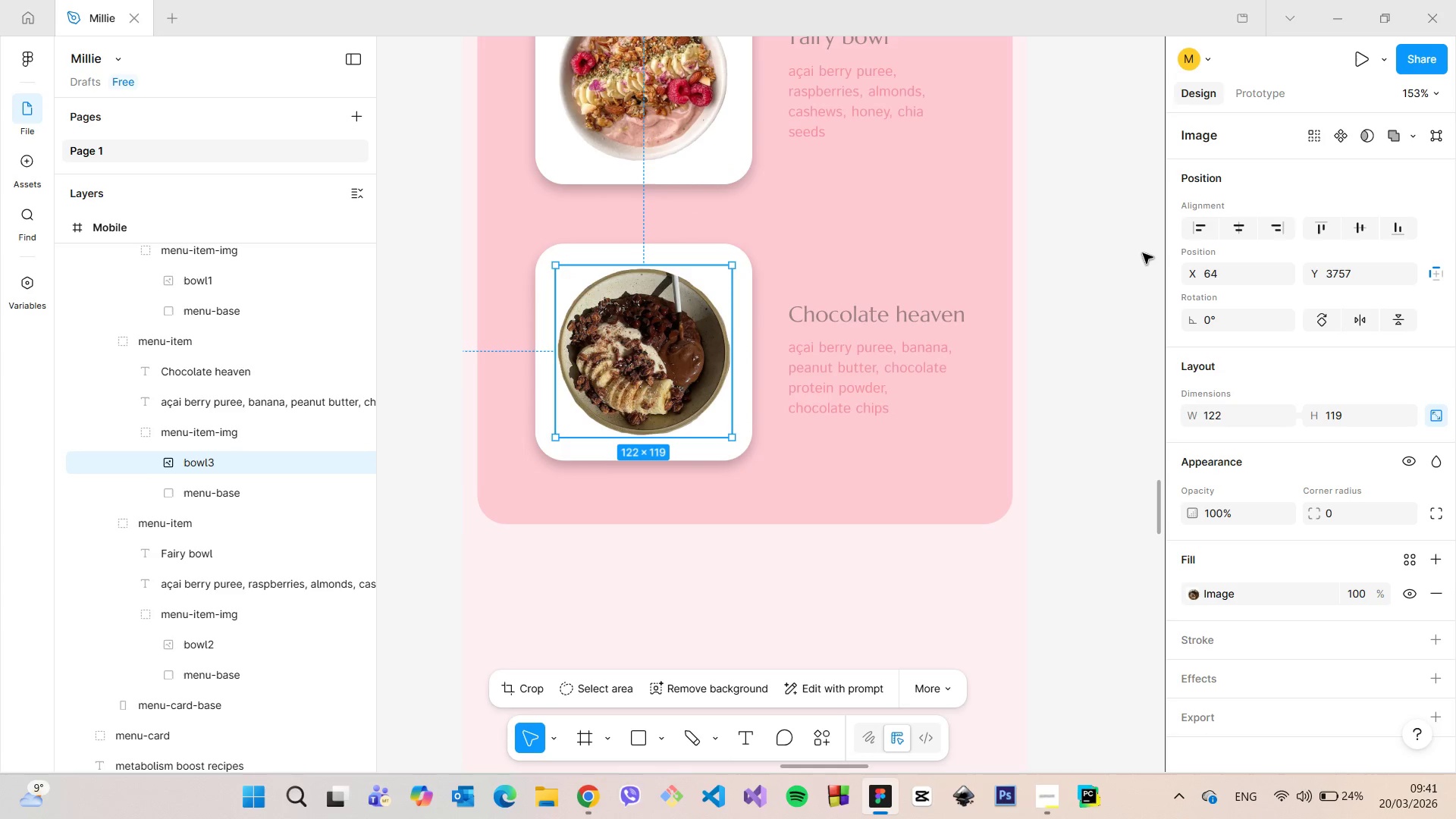 
left_click([1144, 254])
 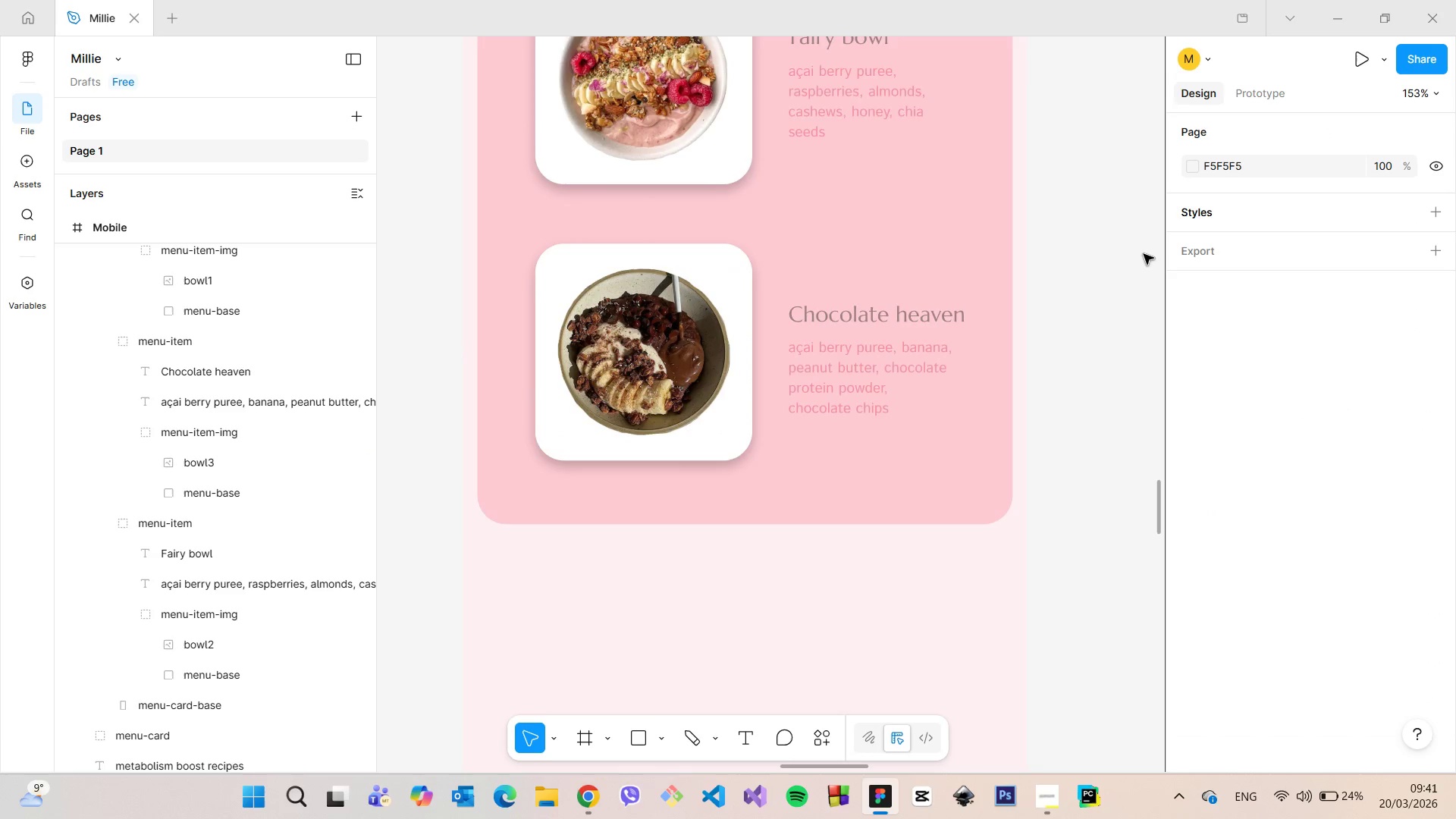 
scroll: coordinate [1144, 254], scroll_direction: down, amount: 7.0
 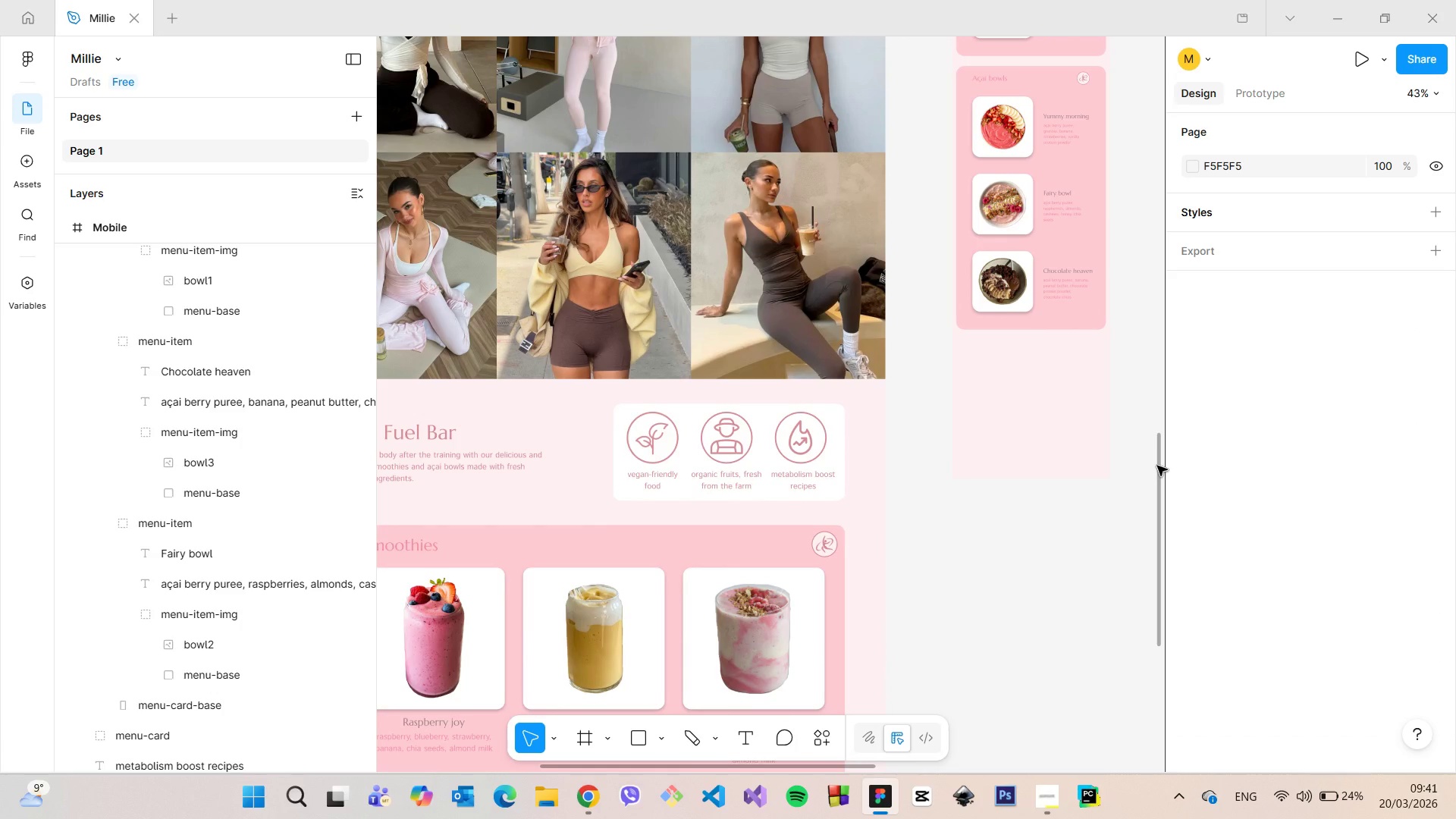 
left_click_drag(start_coordinate=[1157, 466], to_coordinate=[1143, 351])
 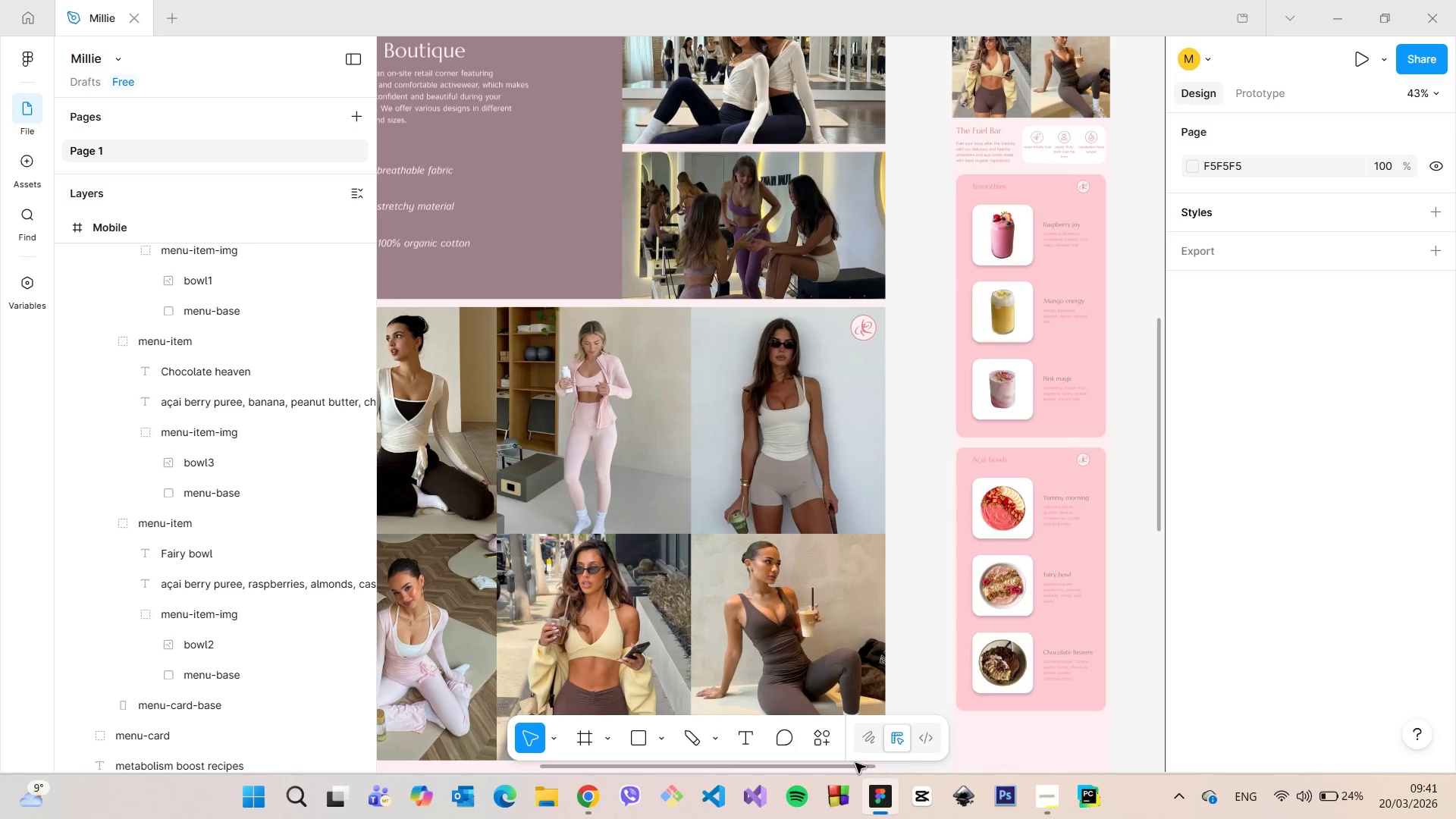 
left_click_drag(start_coordinate=[855, 763], to_coordinate=[1163, 733])
 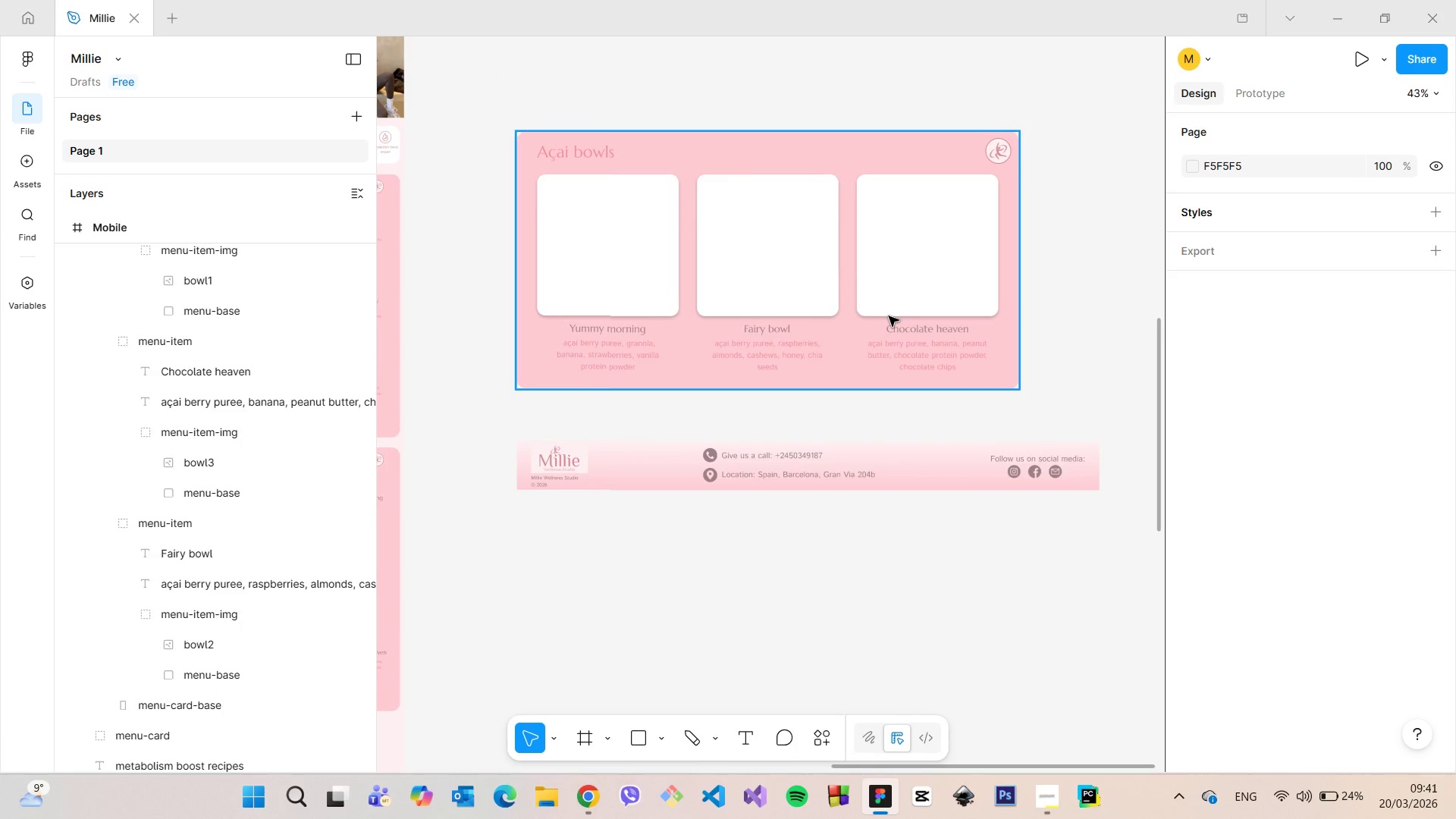 
left_click([889, 316])
 